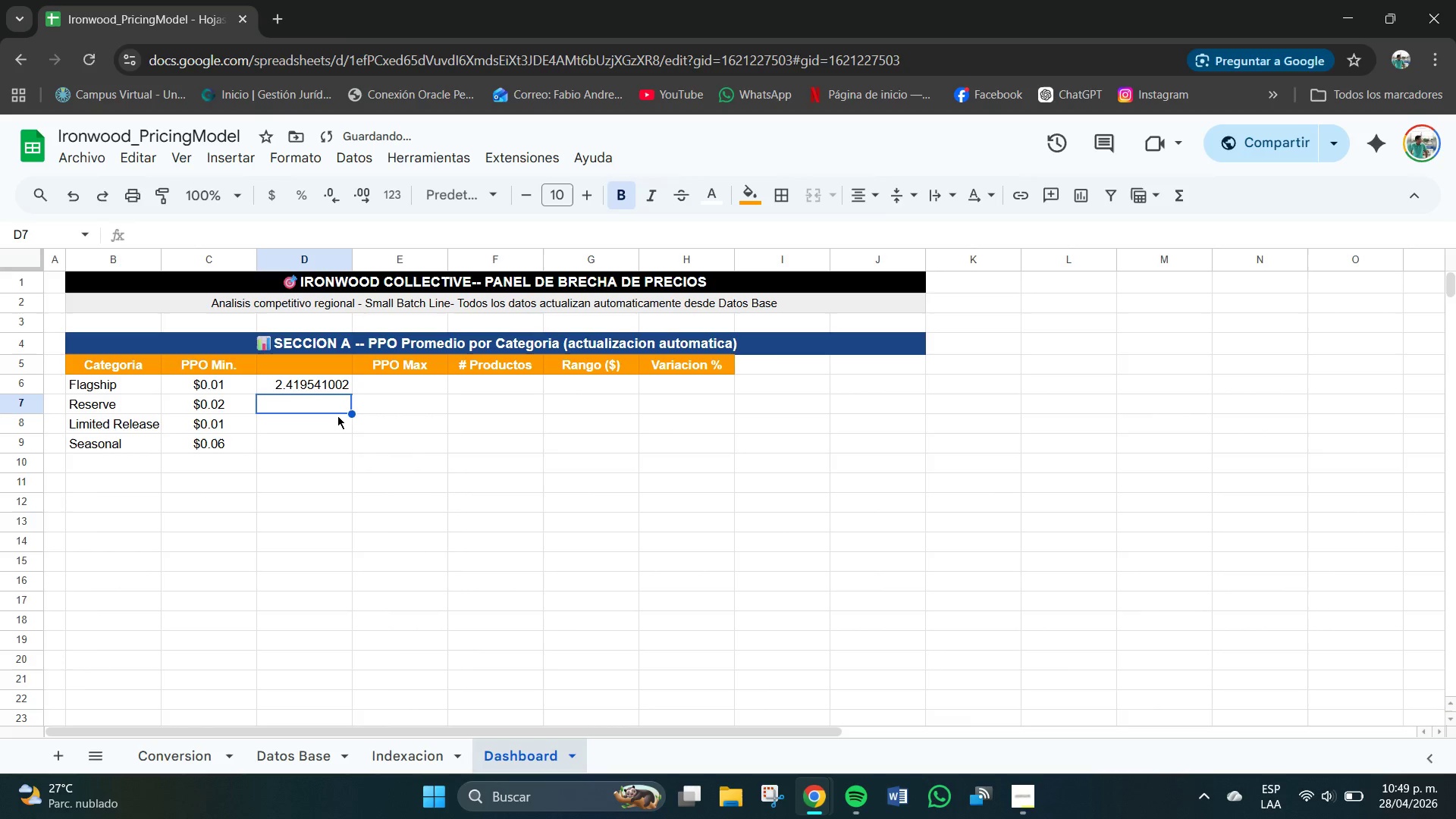 
left_click([337, 416])
 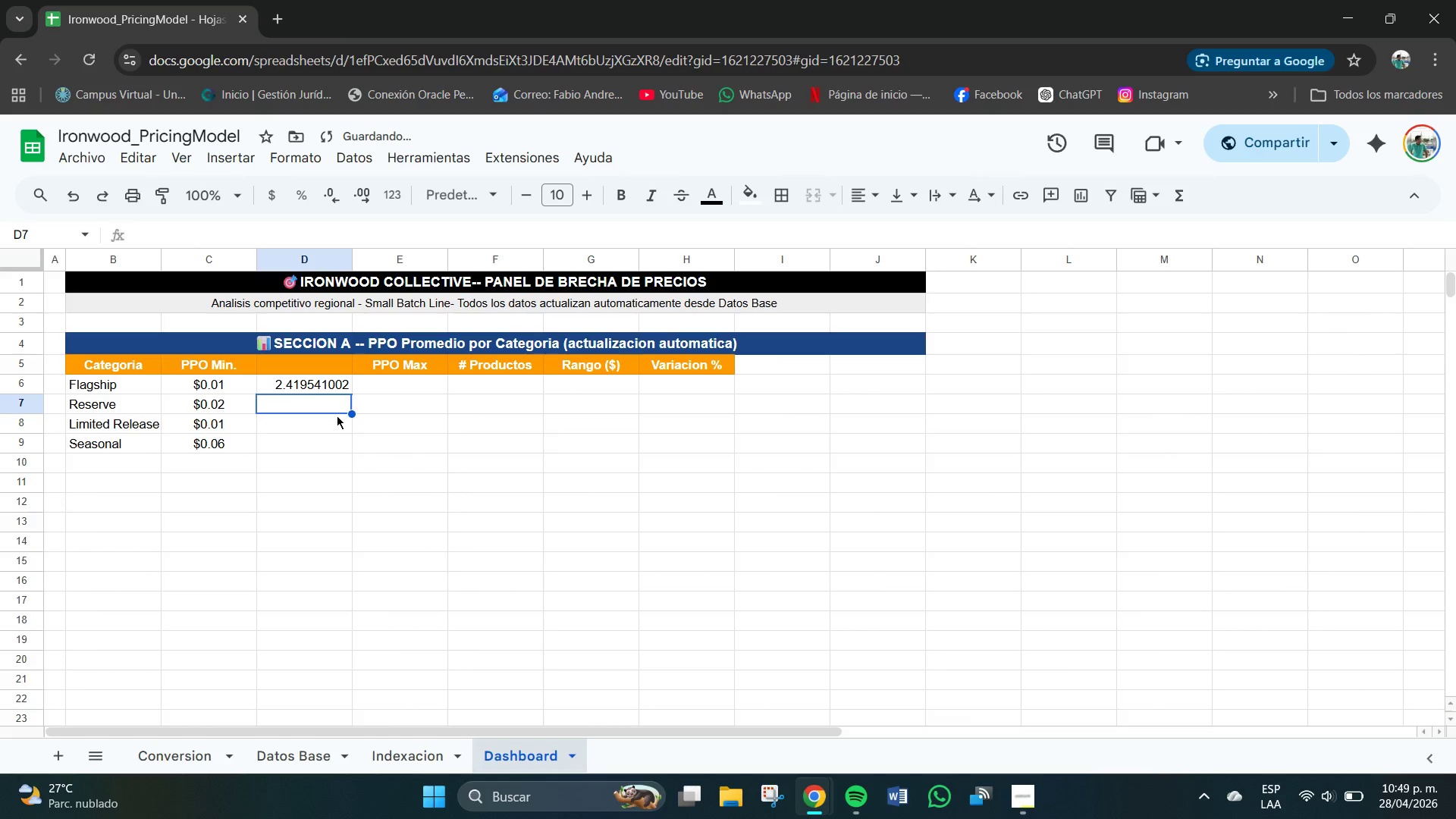 
key(Control+Z)
 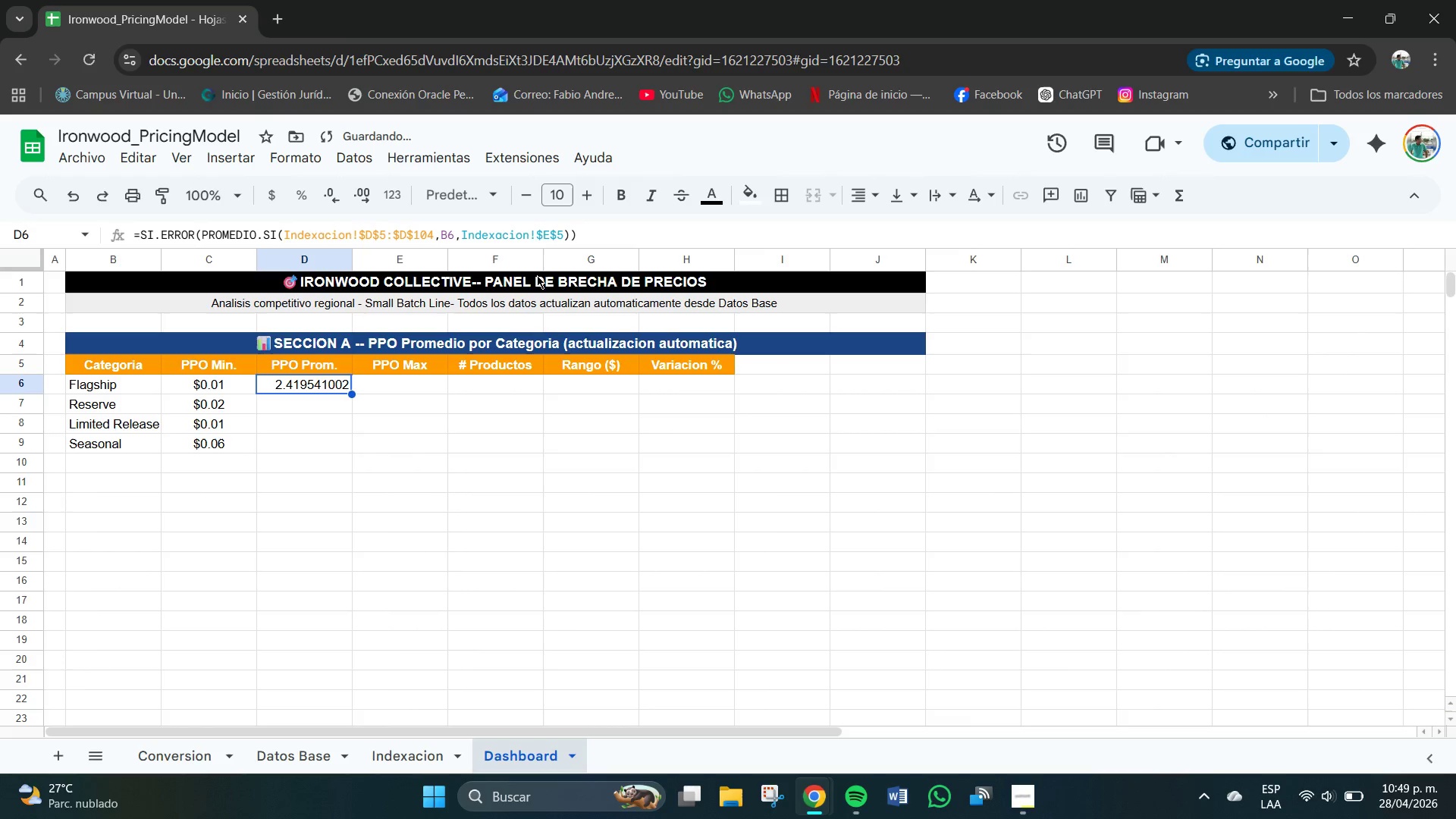 
double_click([583, 232])
 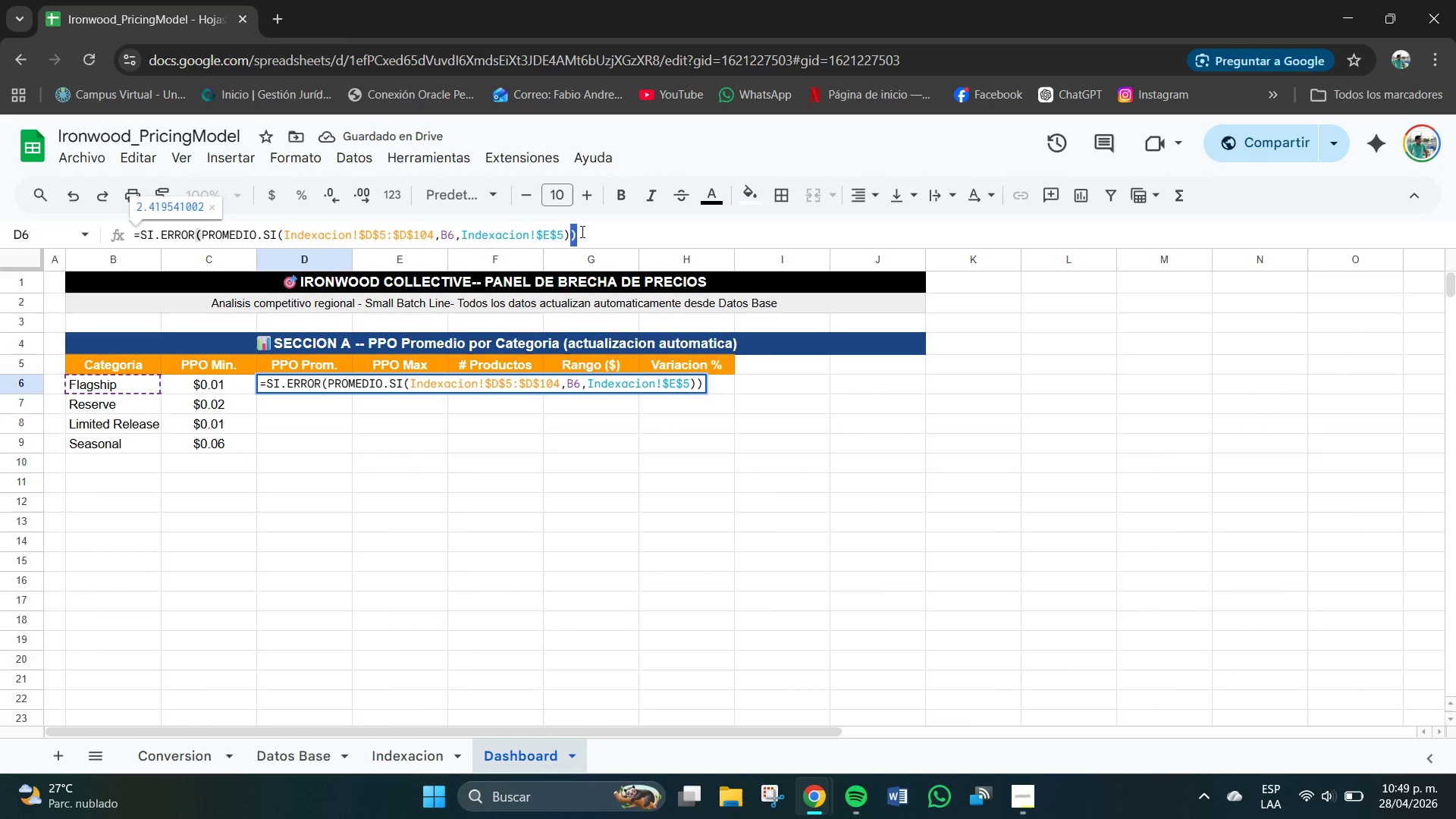 
key(Backspace)
 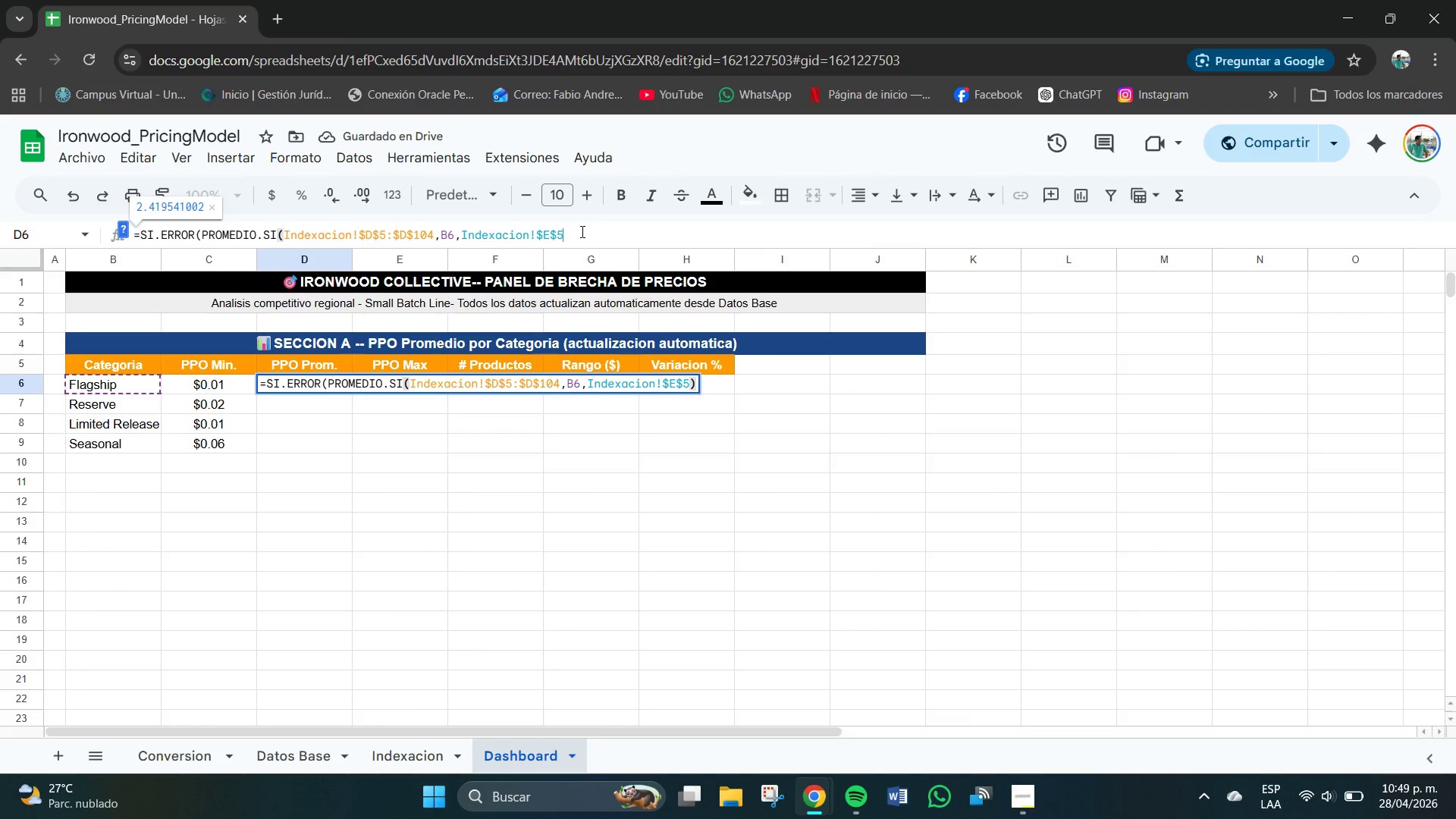 
key(Backspace)
 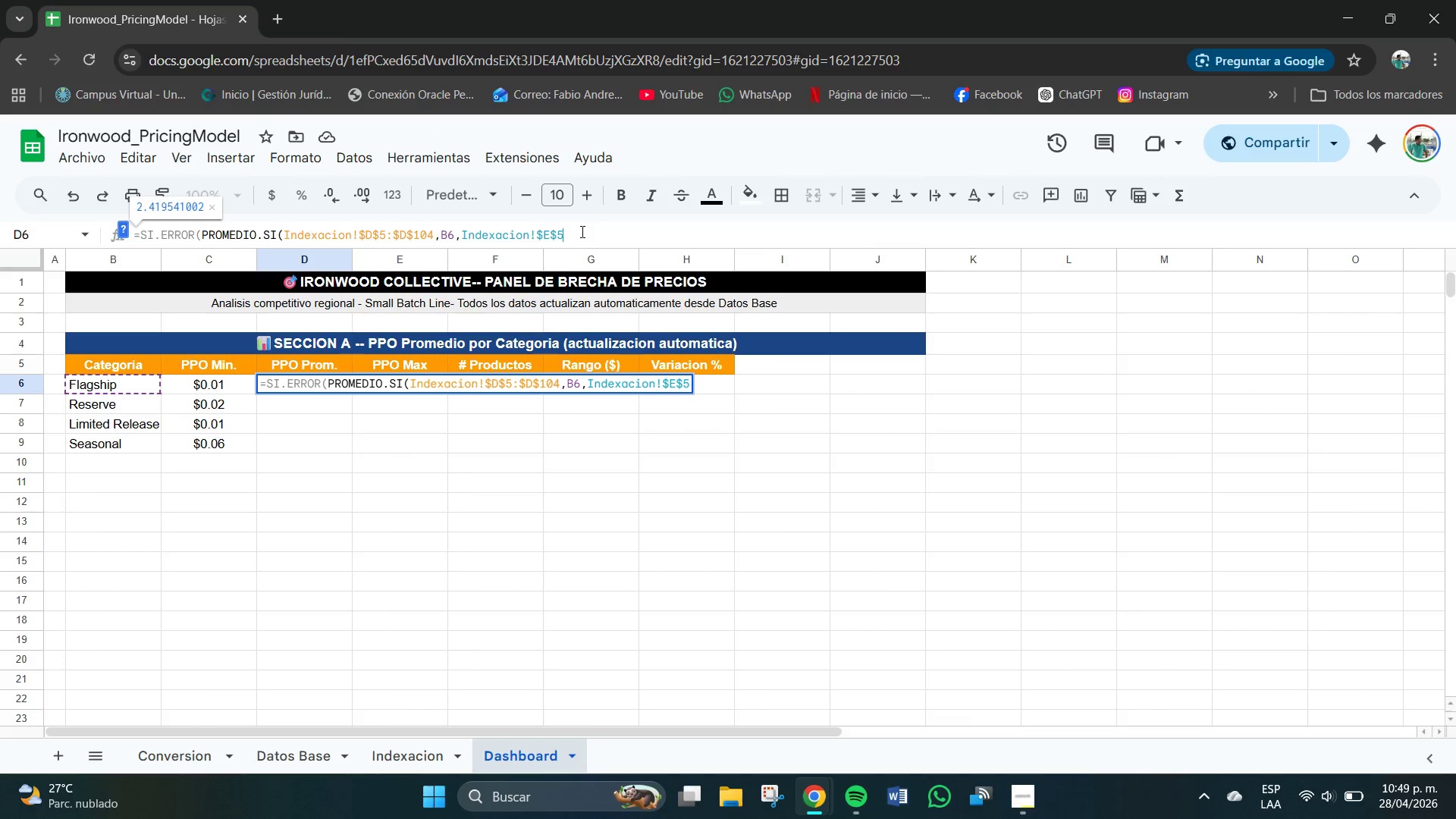 
wait(6.12)
 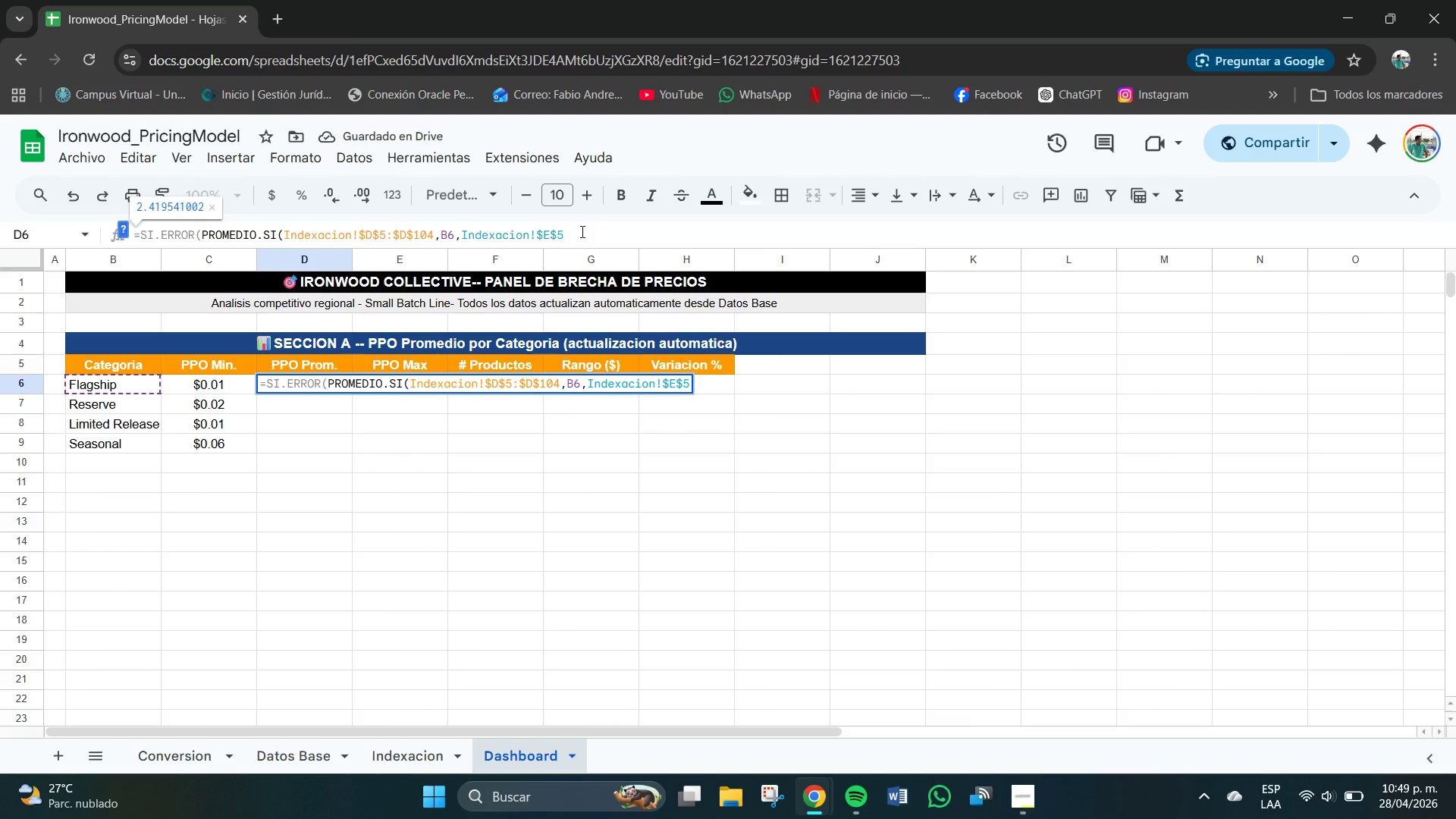 
type(>$E$104(,@@()
 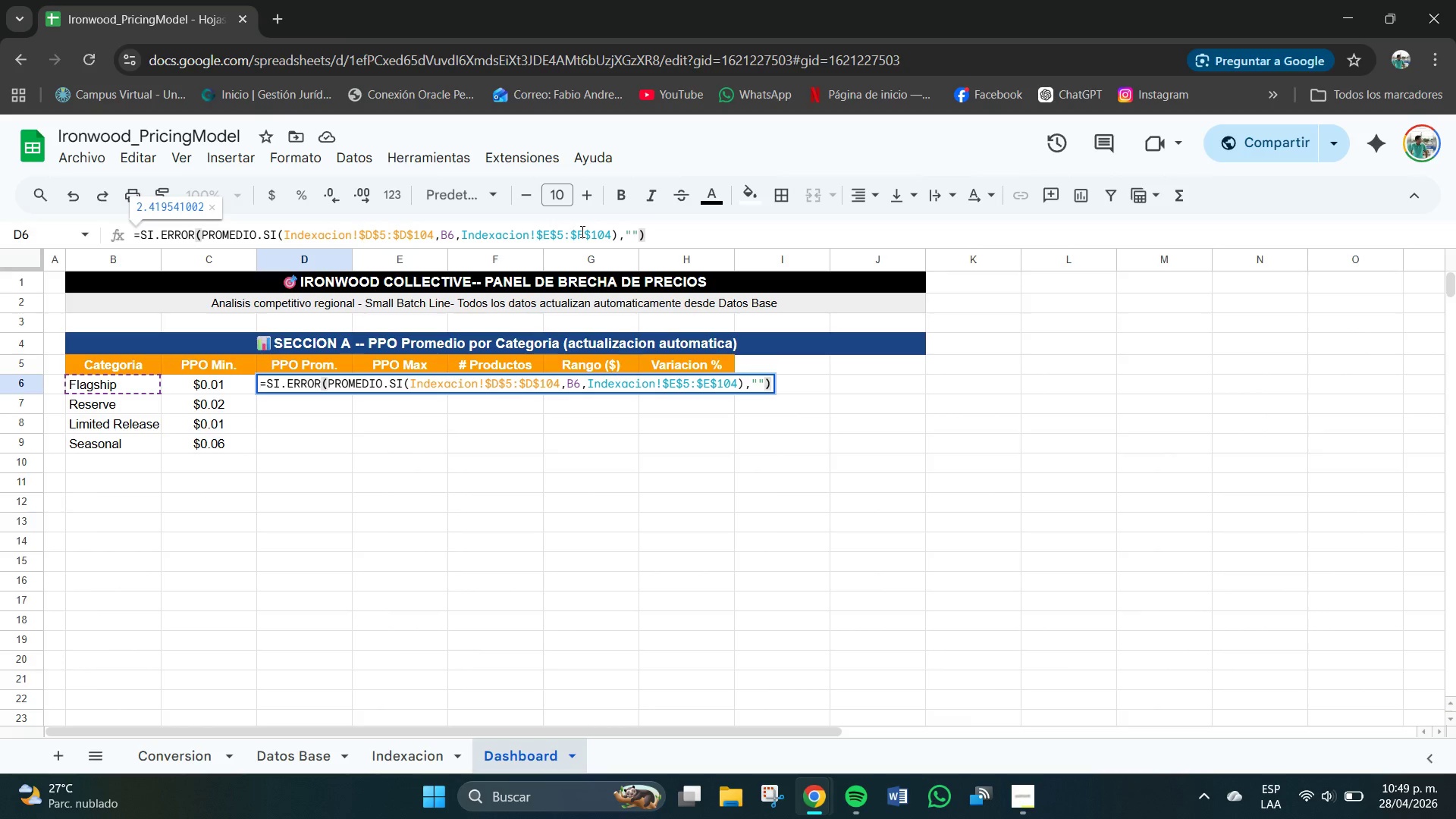 
key(Enter)
 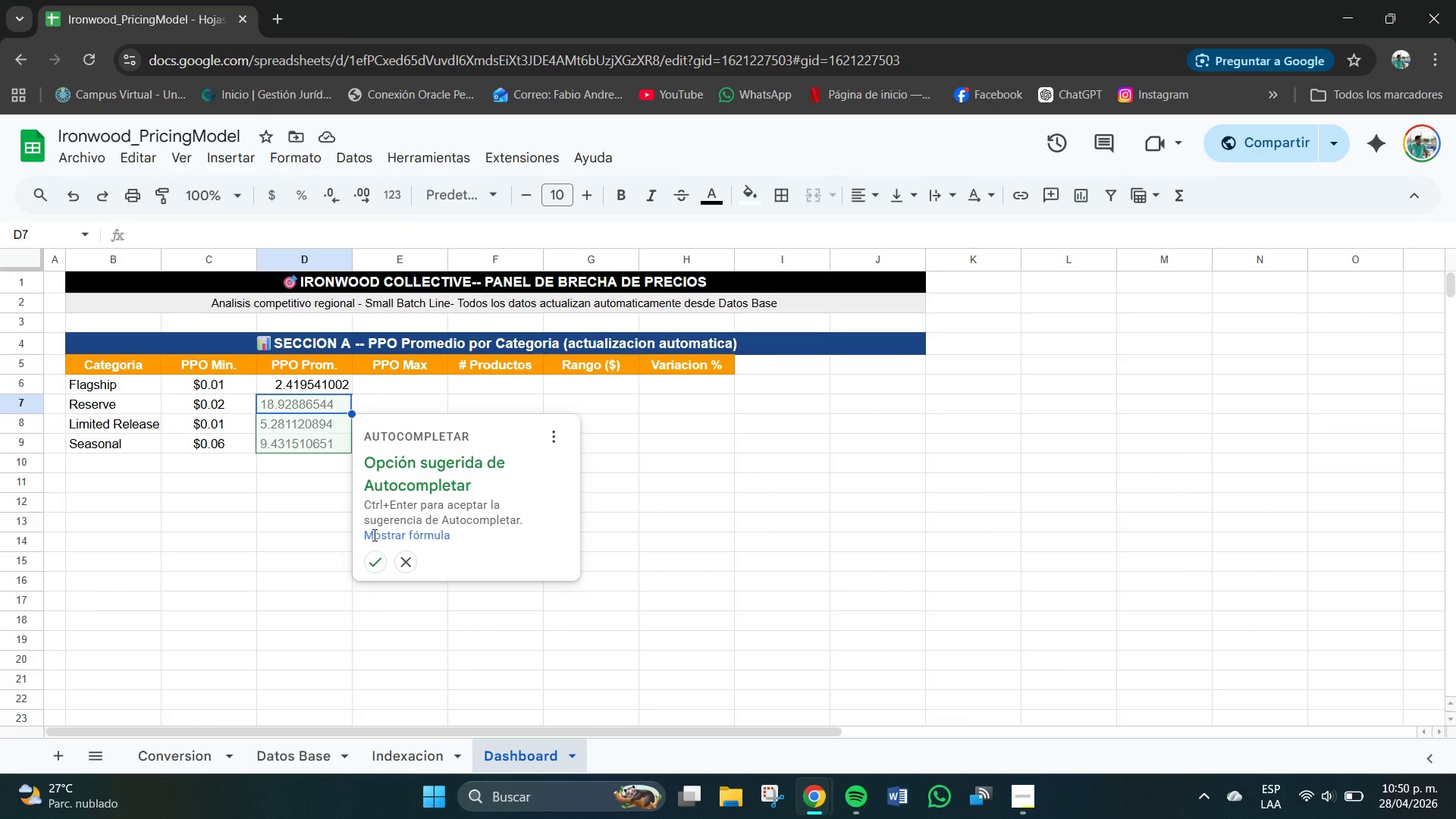 
wait(7.41)
 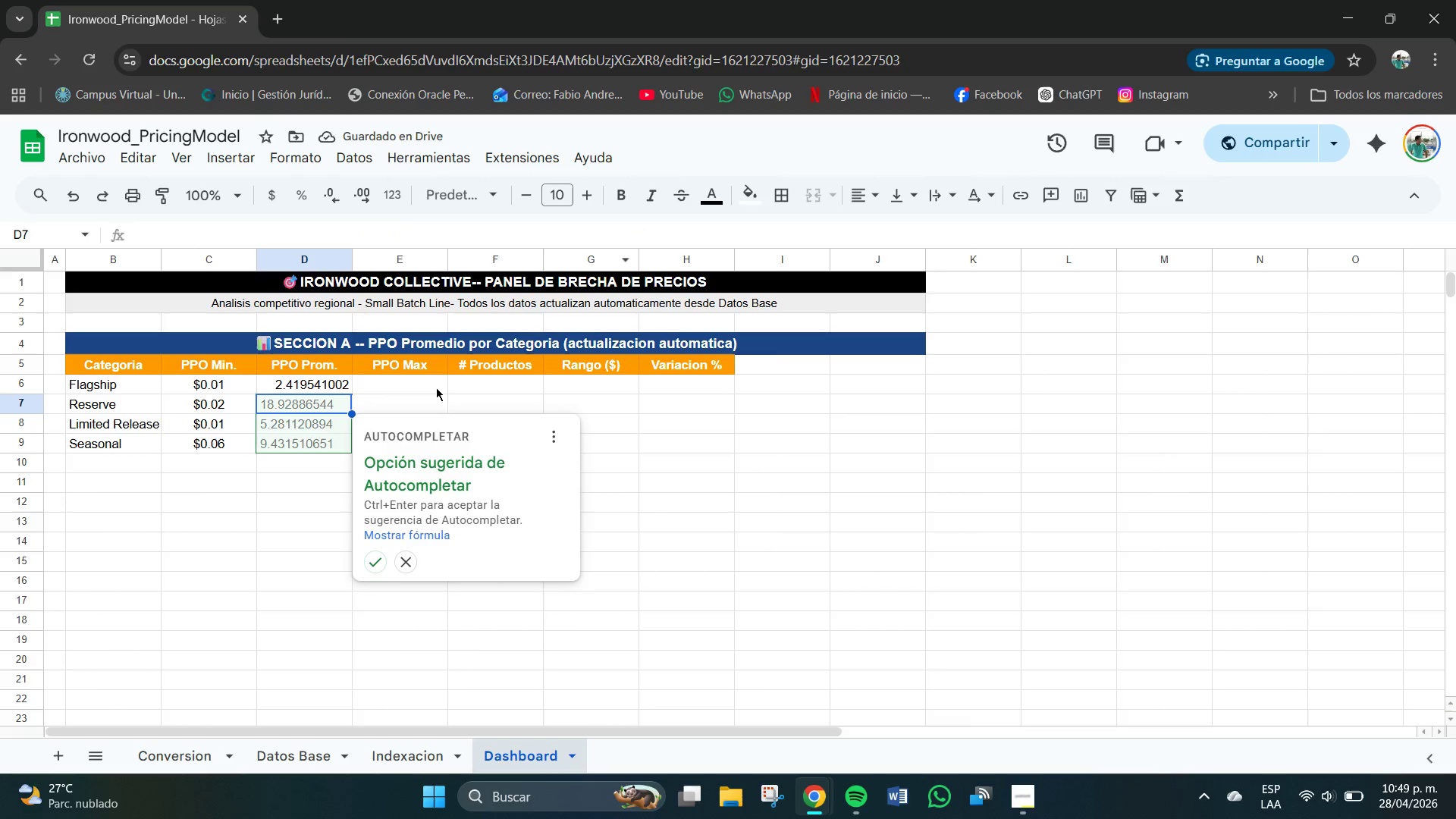 
left_click([369, 564])
 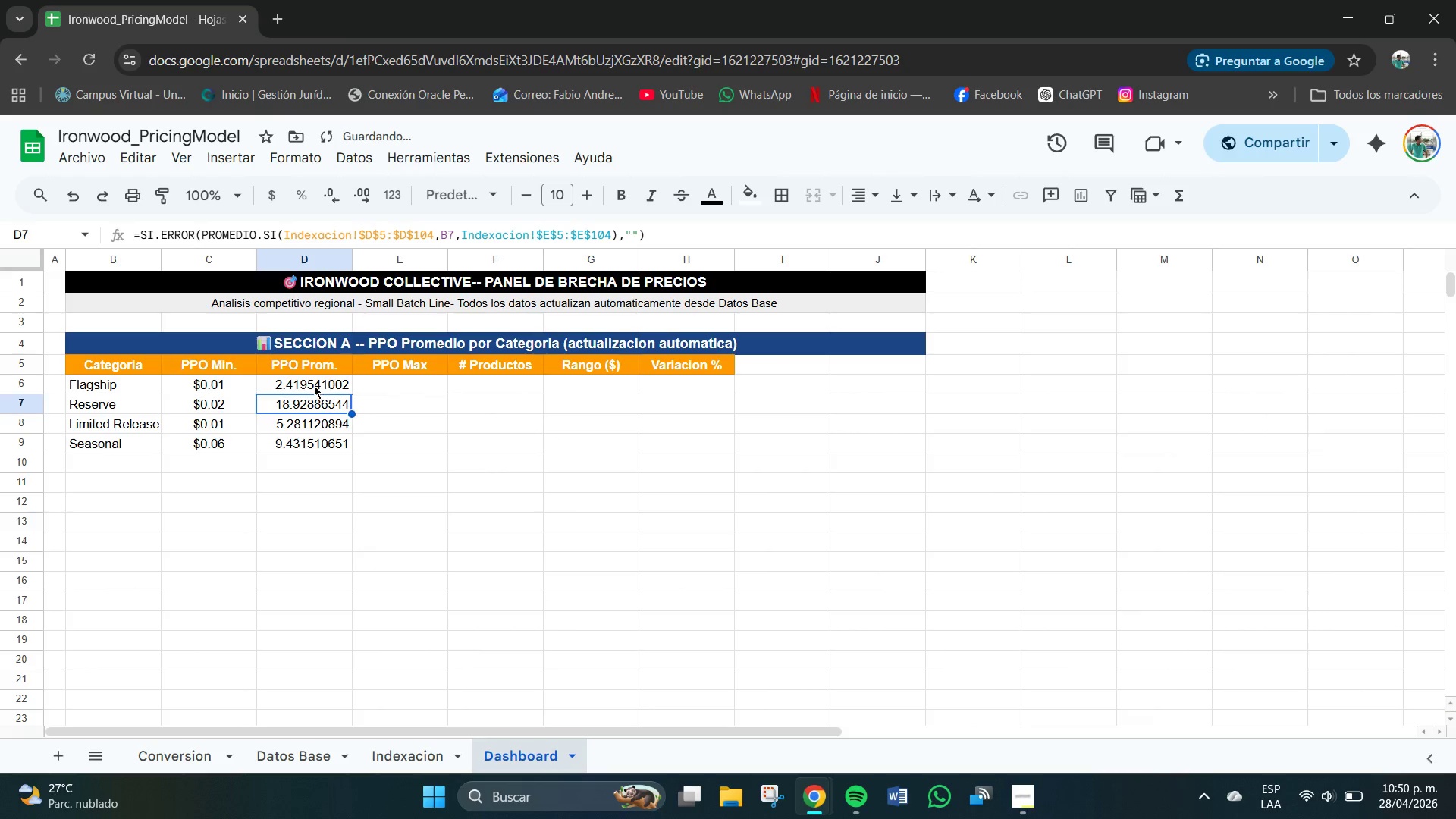 
left_click_drag(start_coordinate=[314, 381], to_coordinate=[321, 448])
 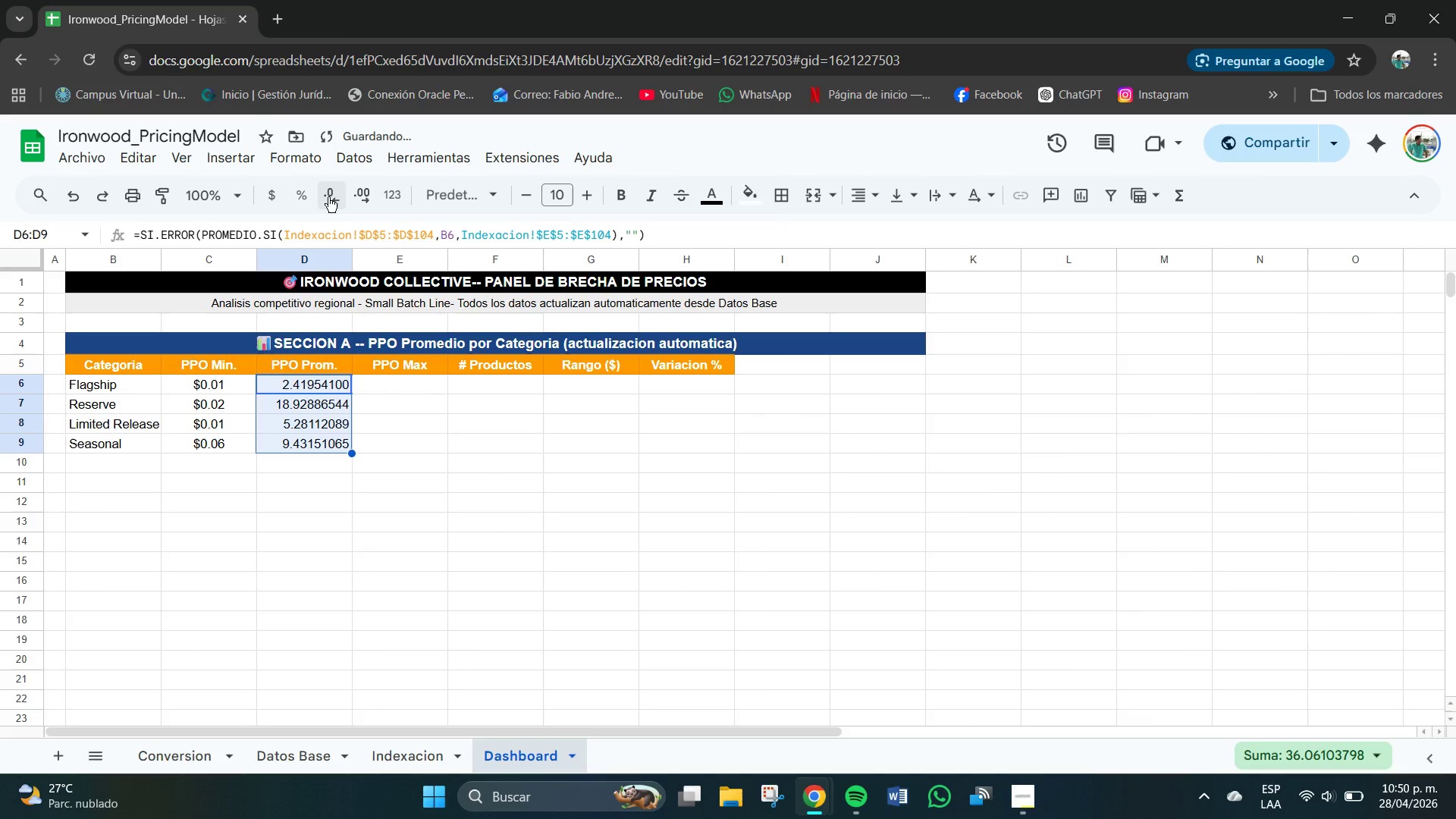 
double_click([328, 196])
 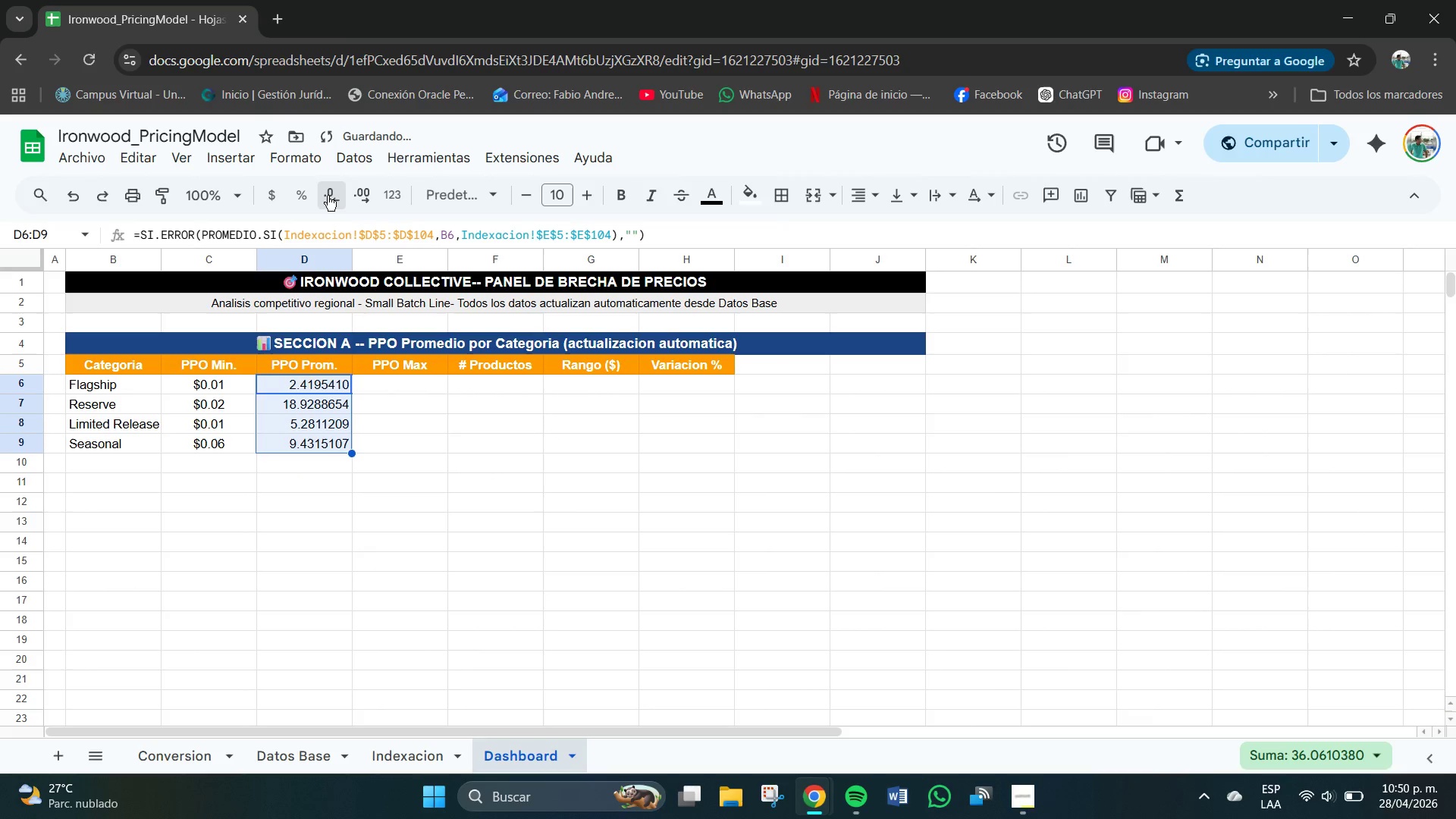 
double_click([328, 196])
 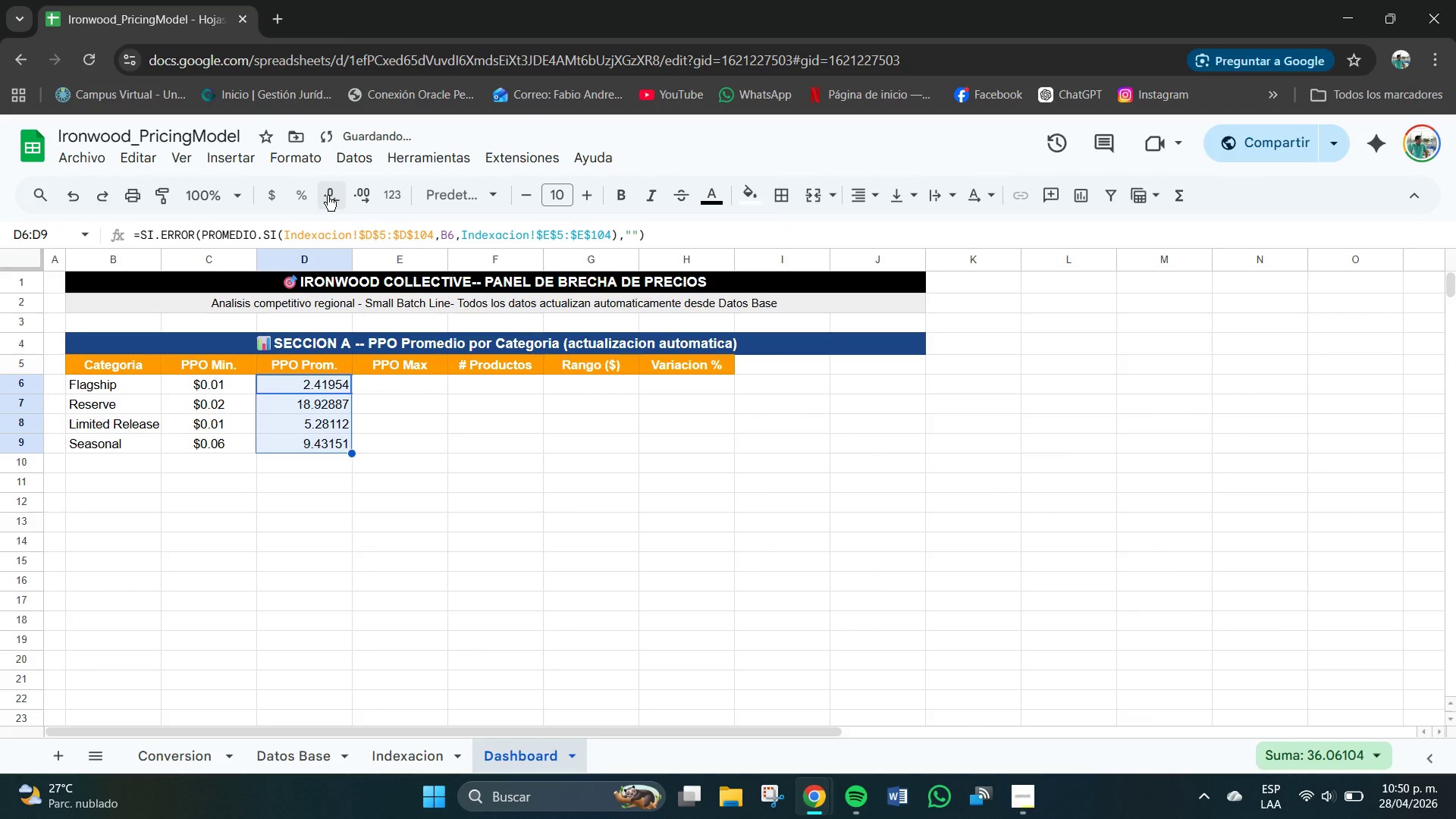 
triple_click([328, 196])
 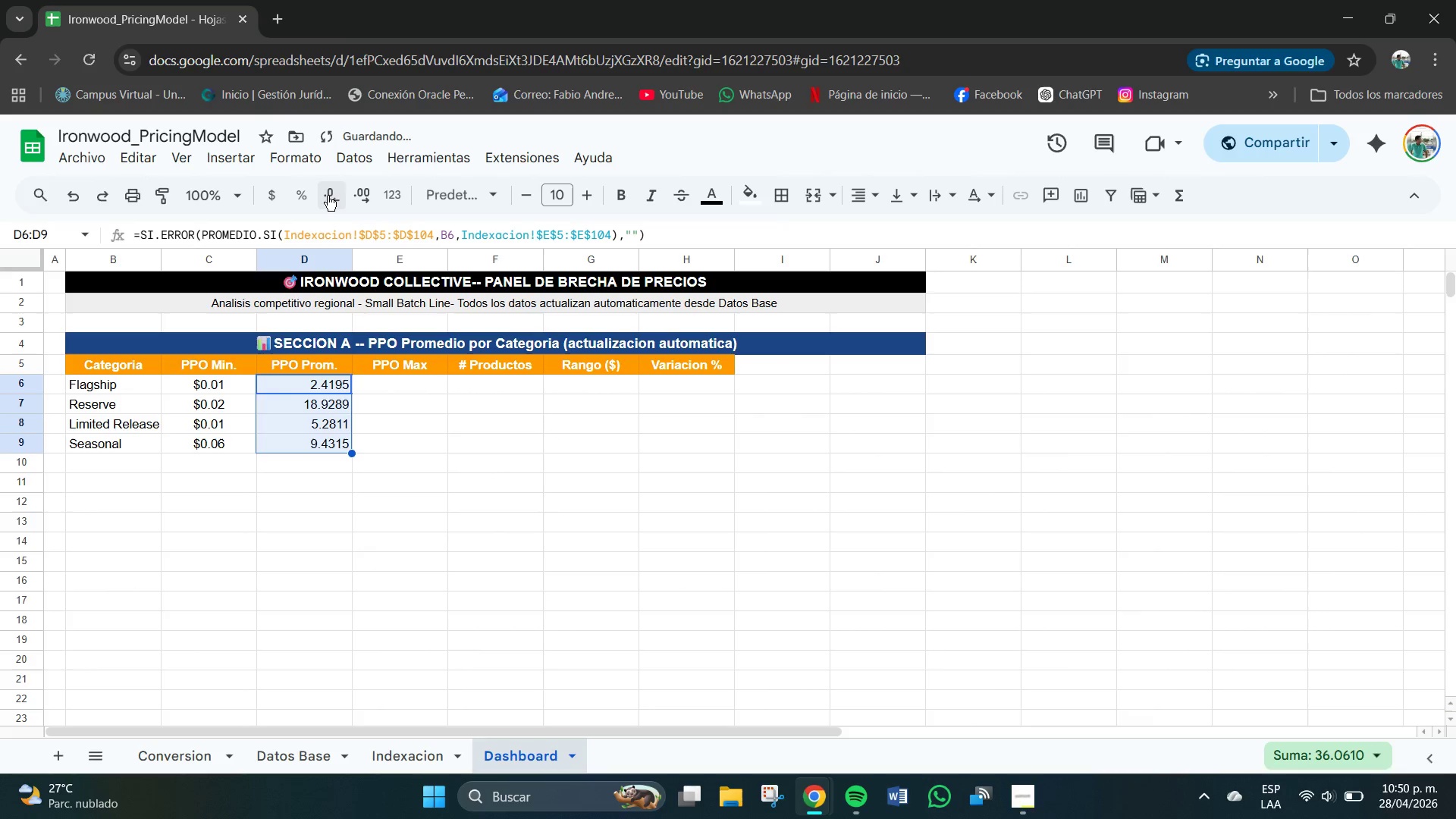 
triple_click([328, 196])
 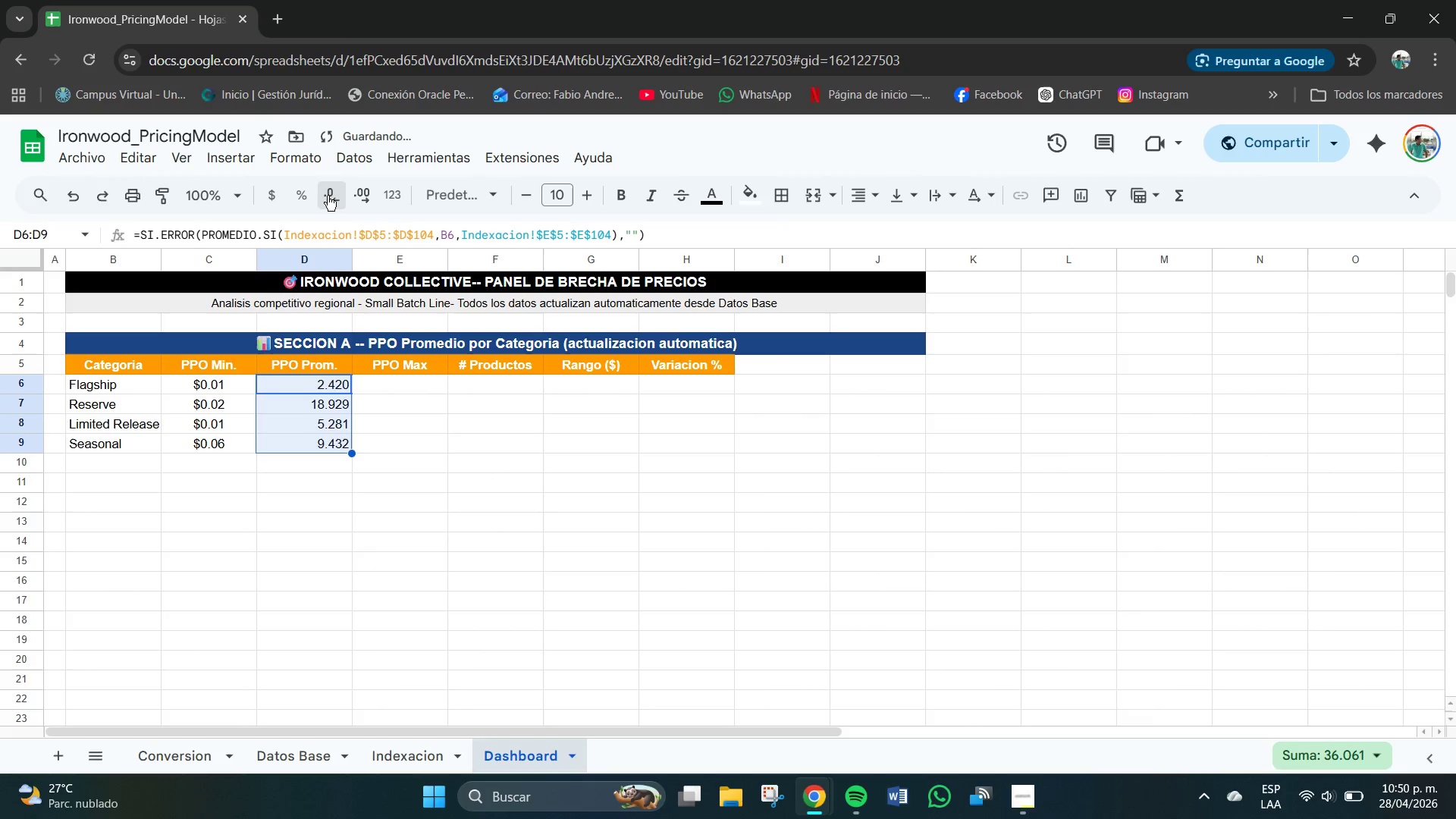 
left_click([328, 196])
 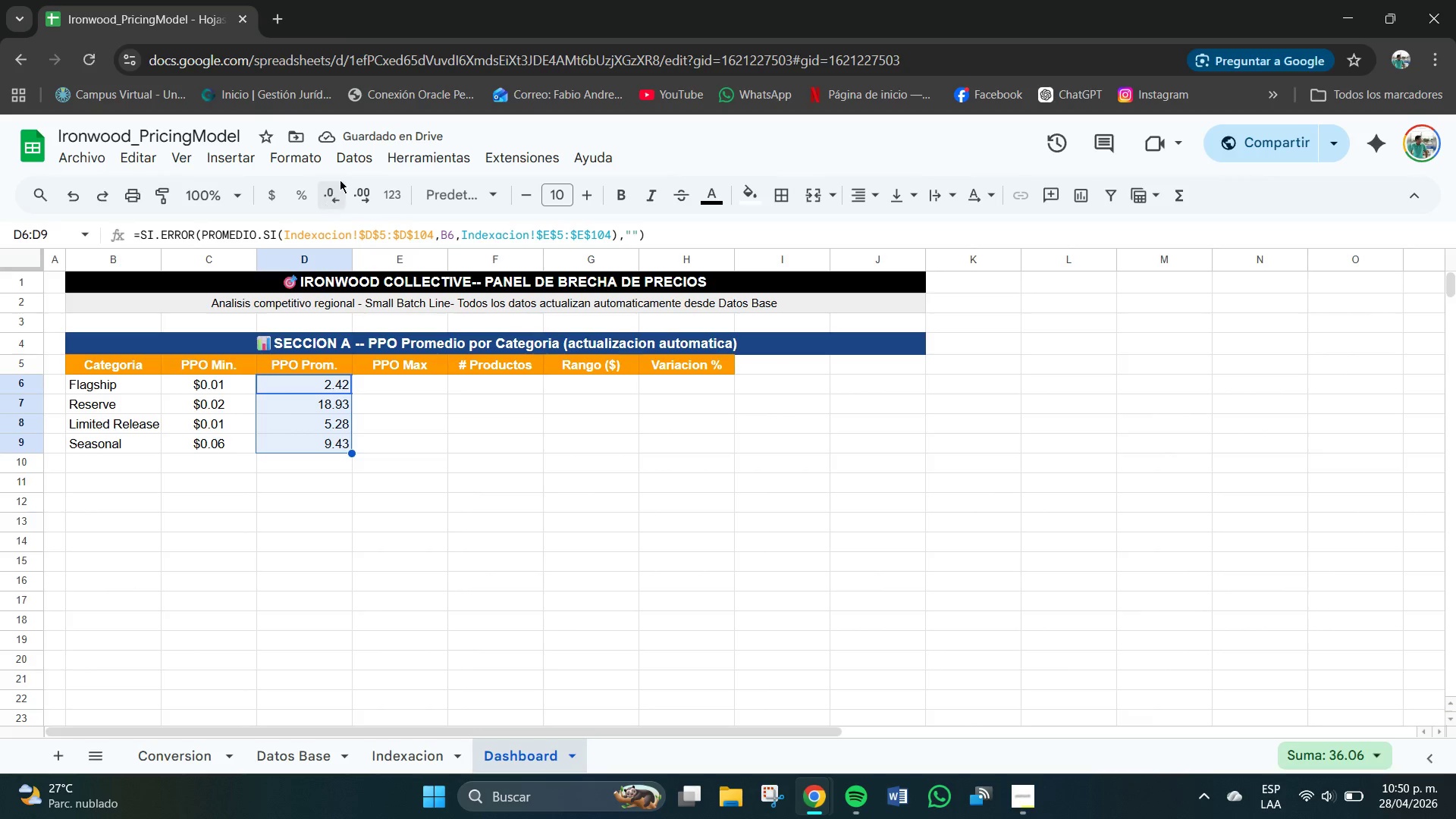 
left_click([275, 192])
 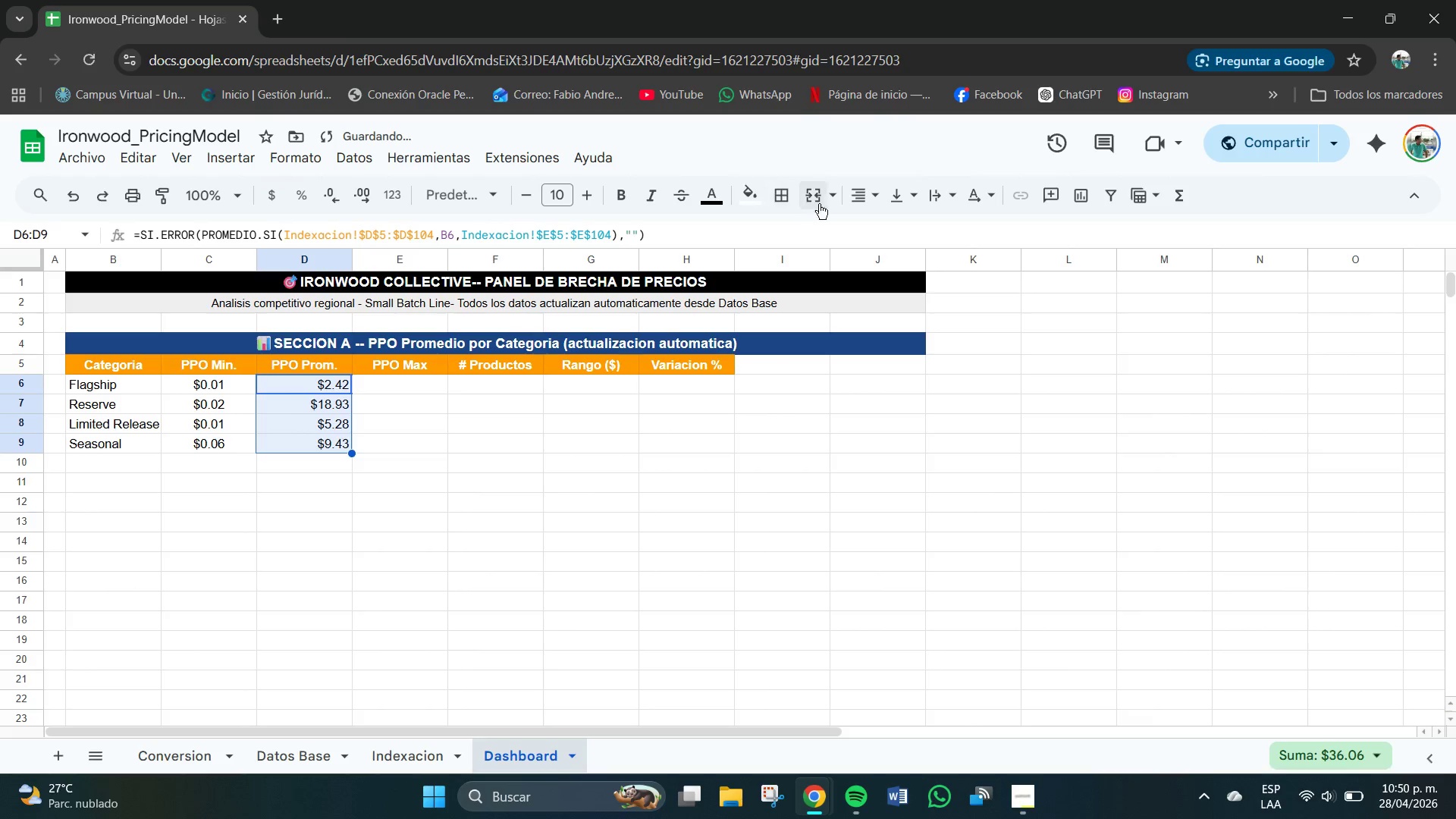 
left_click([848, 203])
 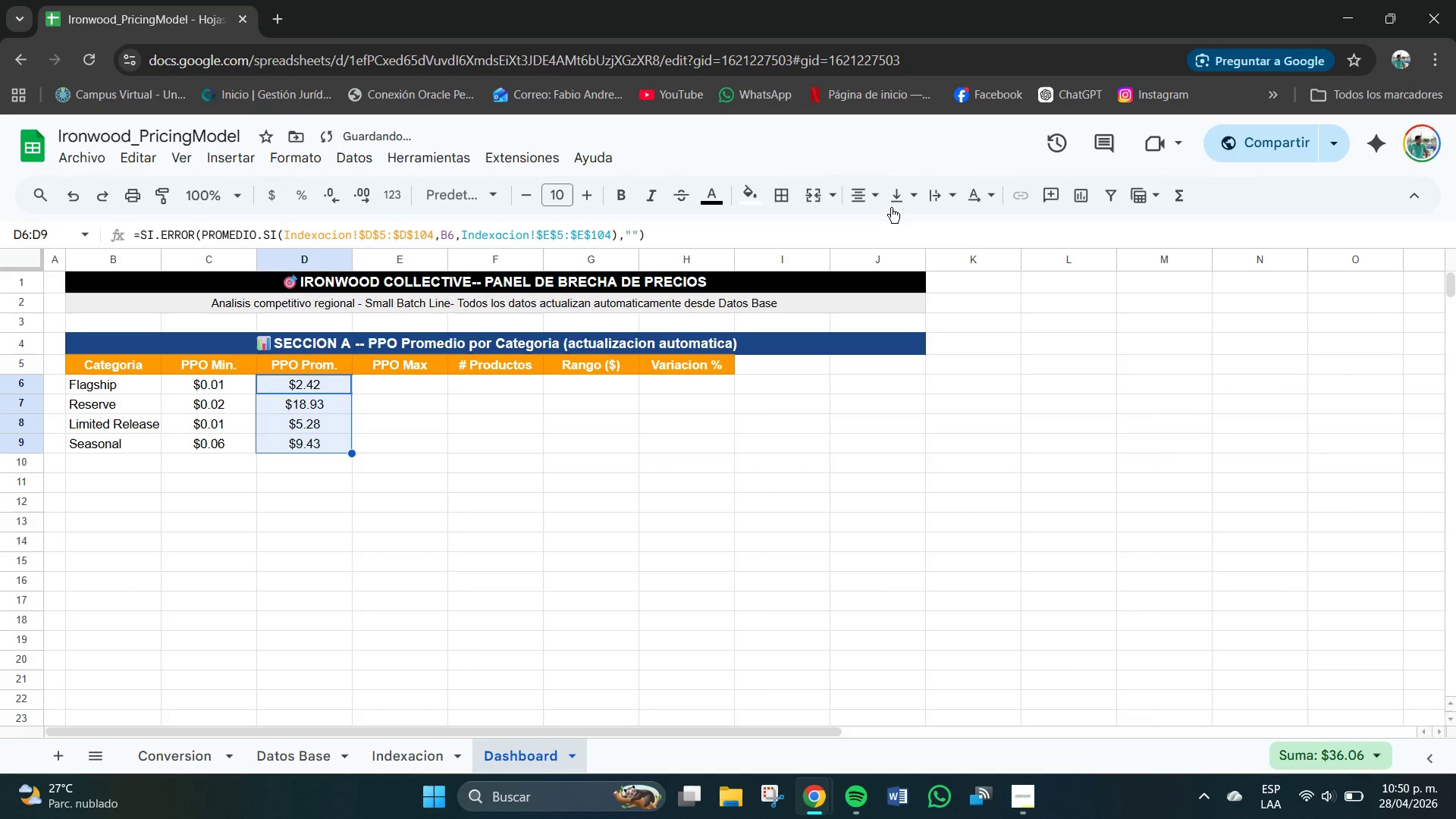 
double_click([894, 201])
 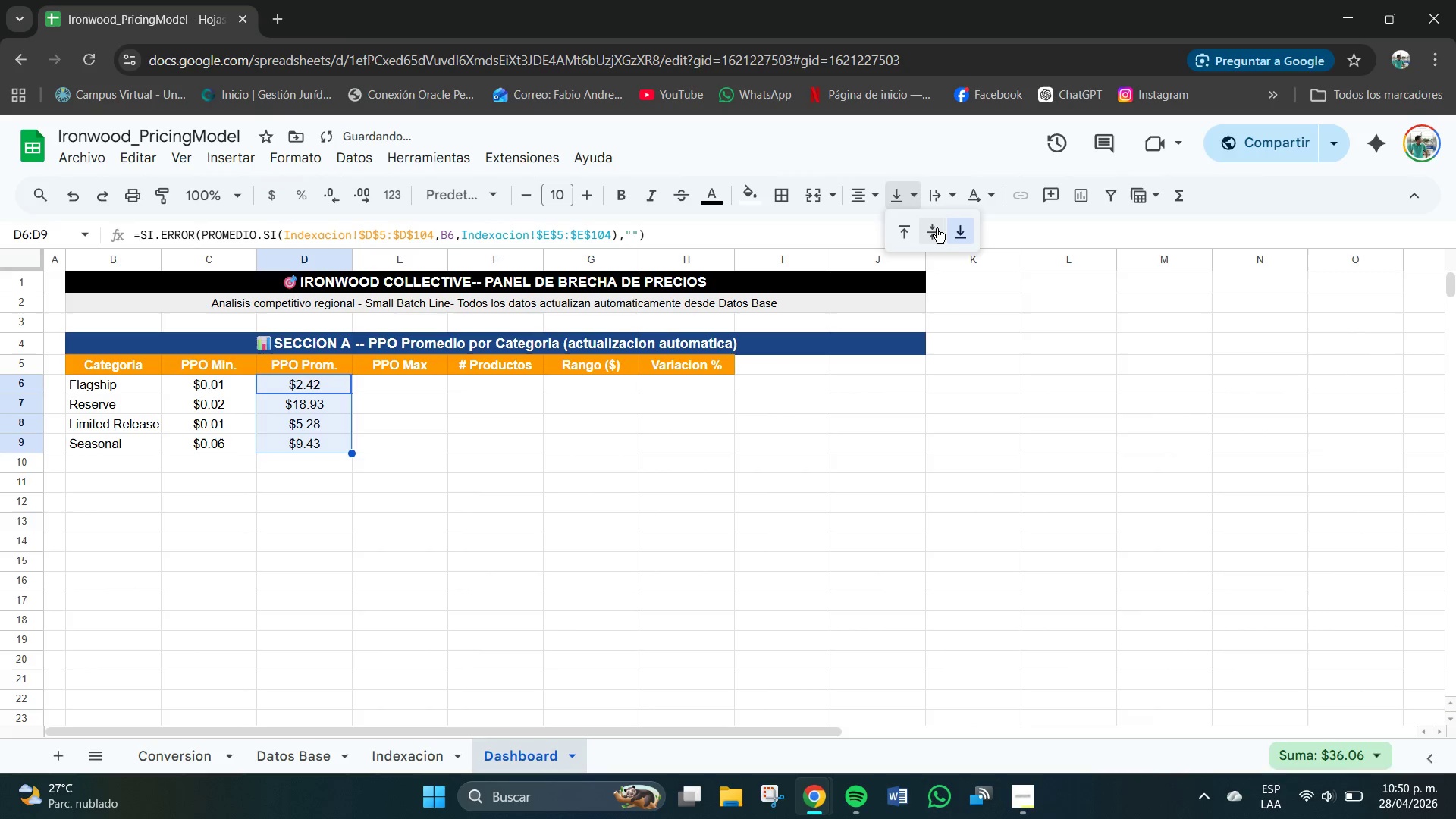 
left_click([935, 228])
 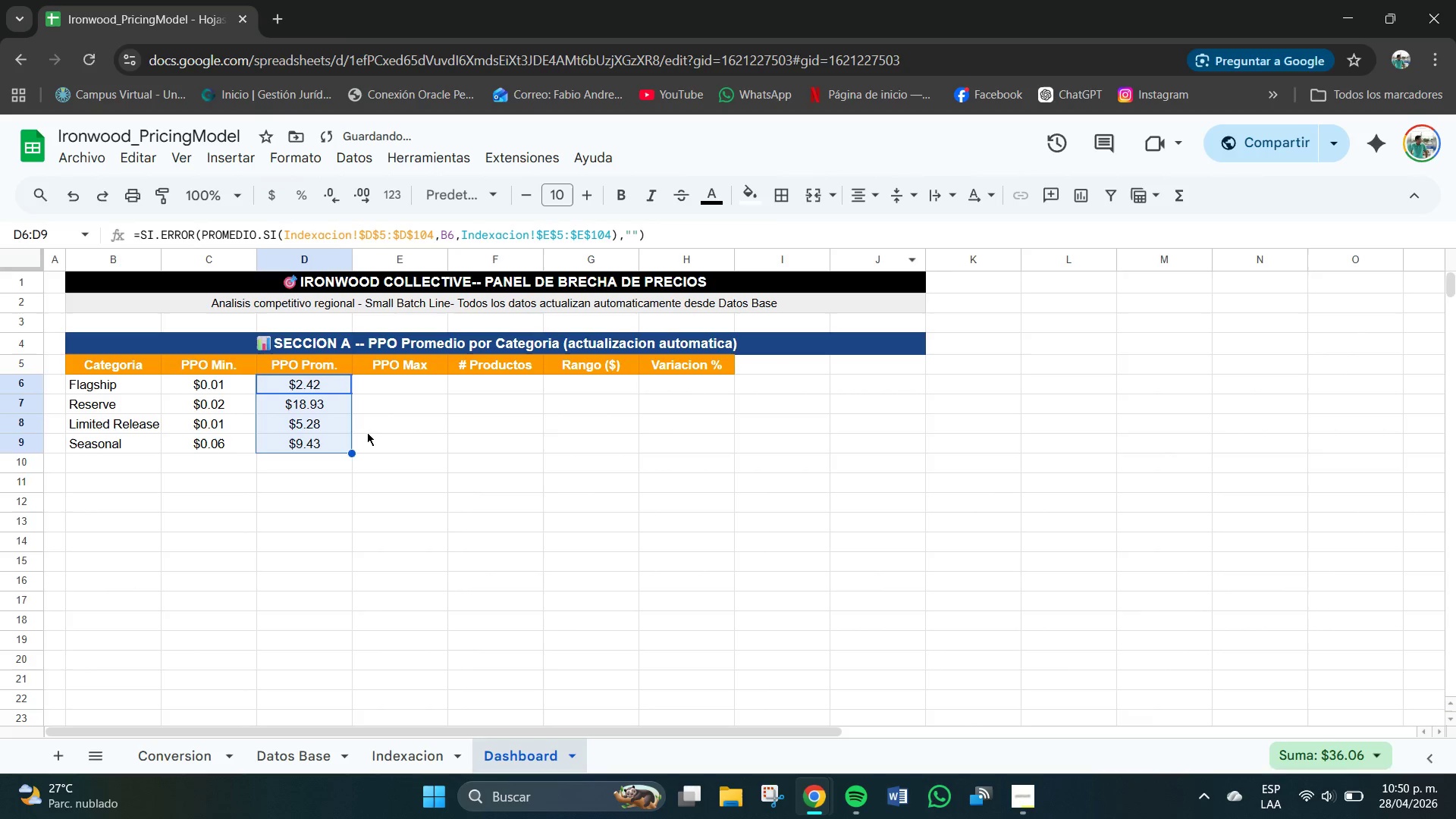 
left_click([406, 429])
 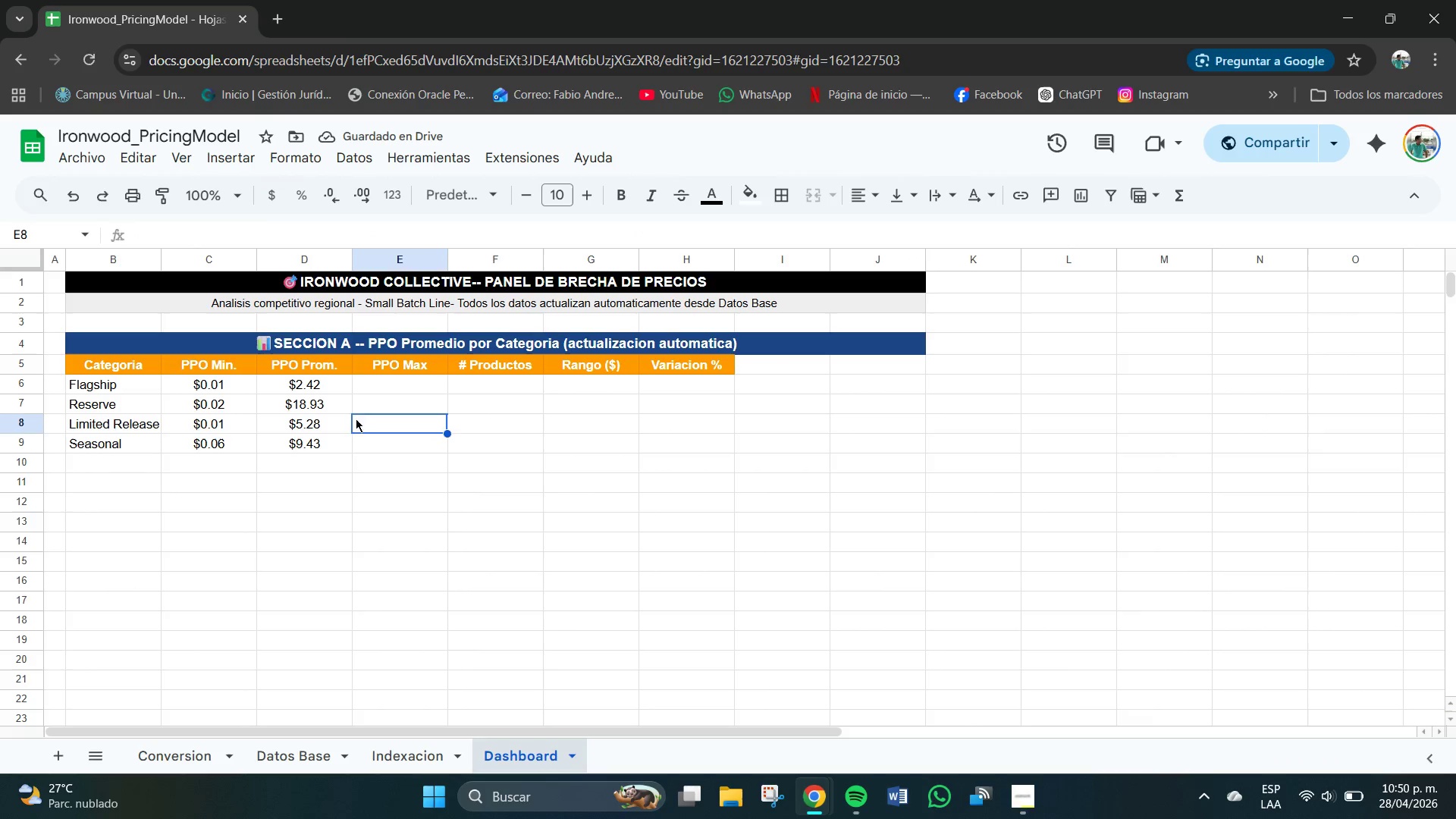 
left_click([311, 406])
 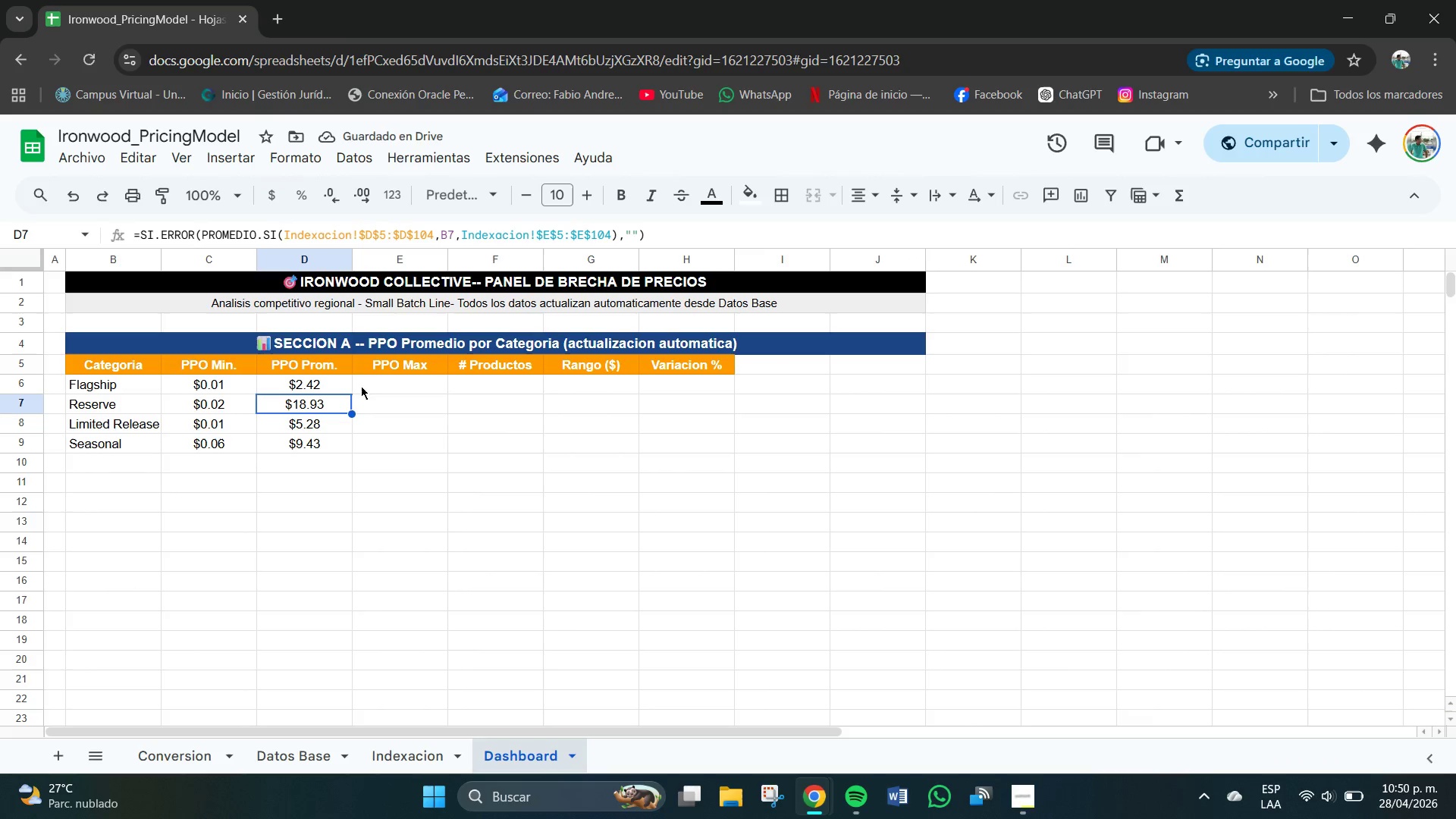 
left_click([385, 391])
 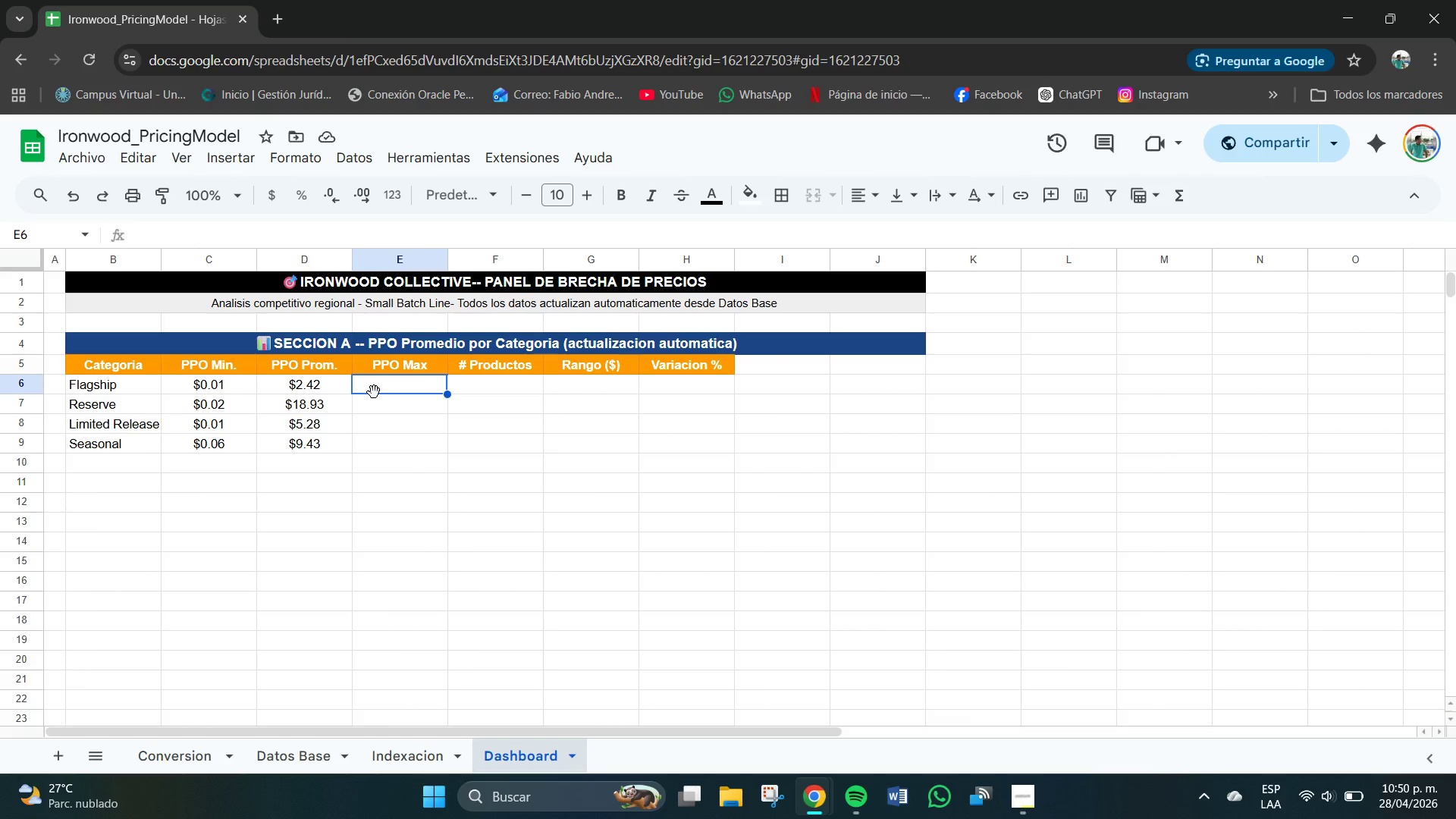 
wait(8.27)
 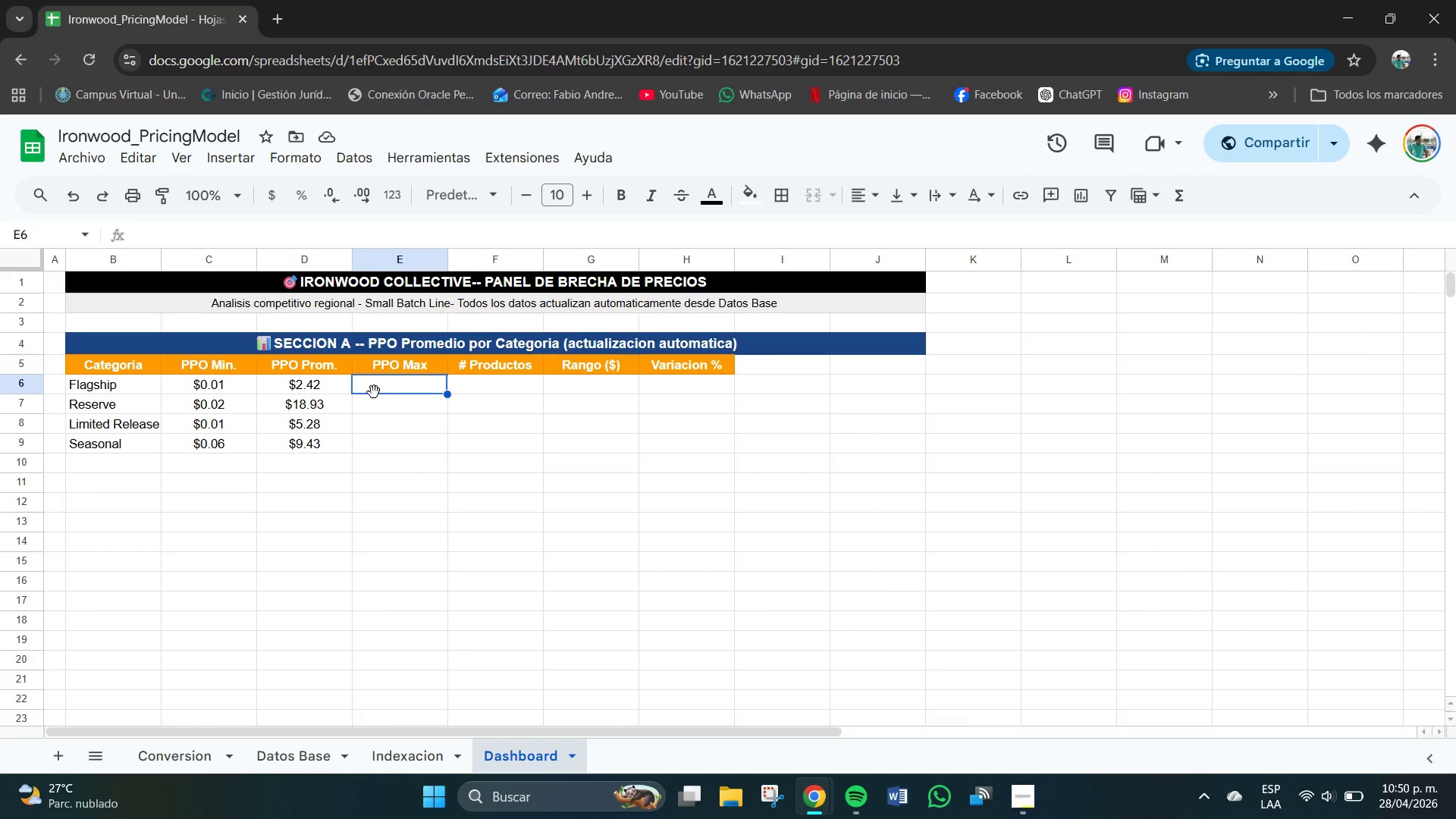 
left_click([294, 394])
 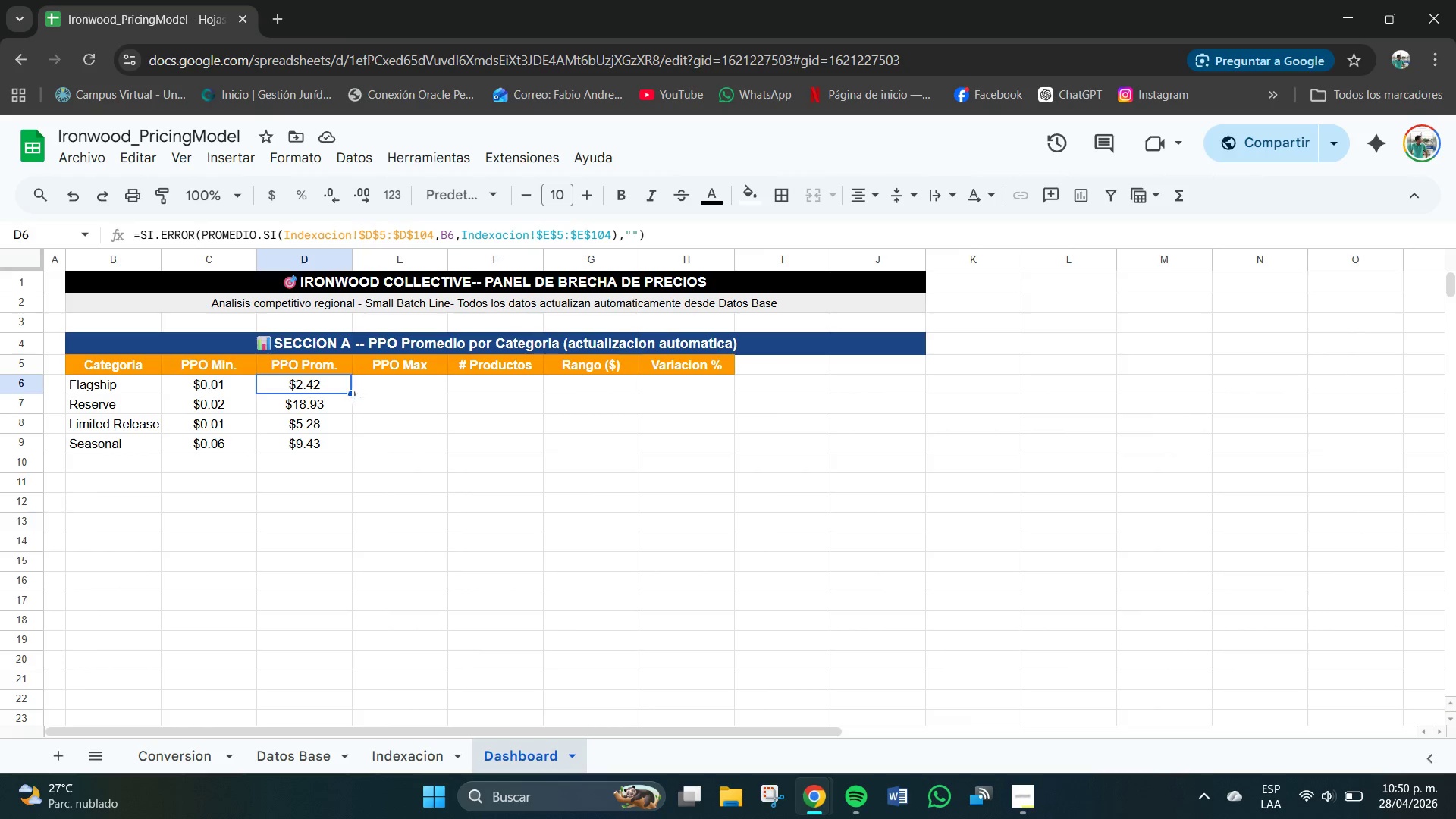 
left_click([350, 397])
 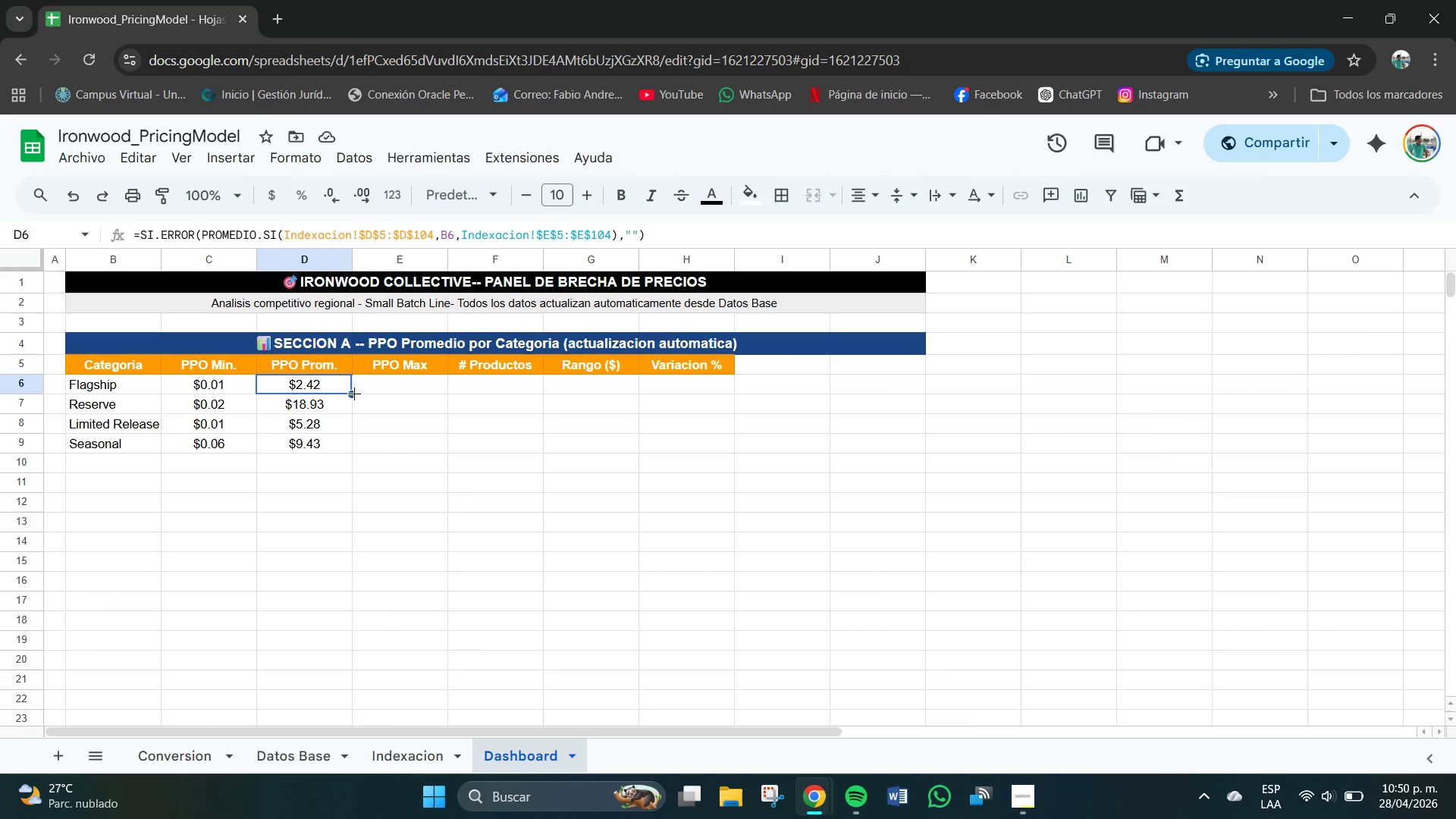 
left_click_drag(start_coordinate=[353, 394], to_coordinate=[406, 392])
 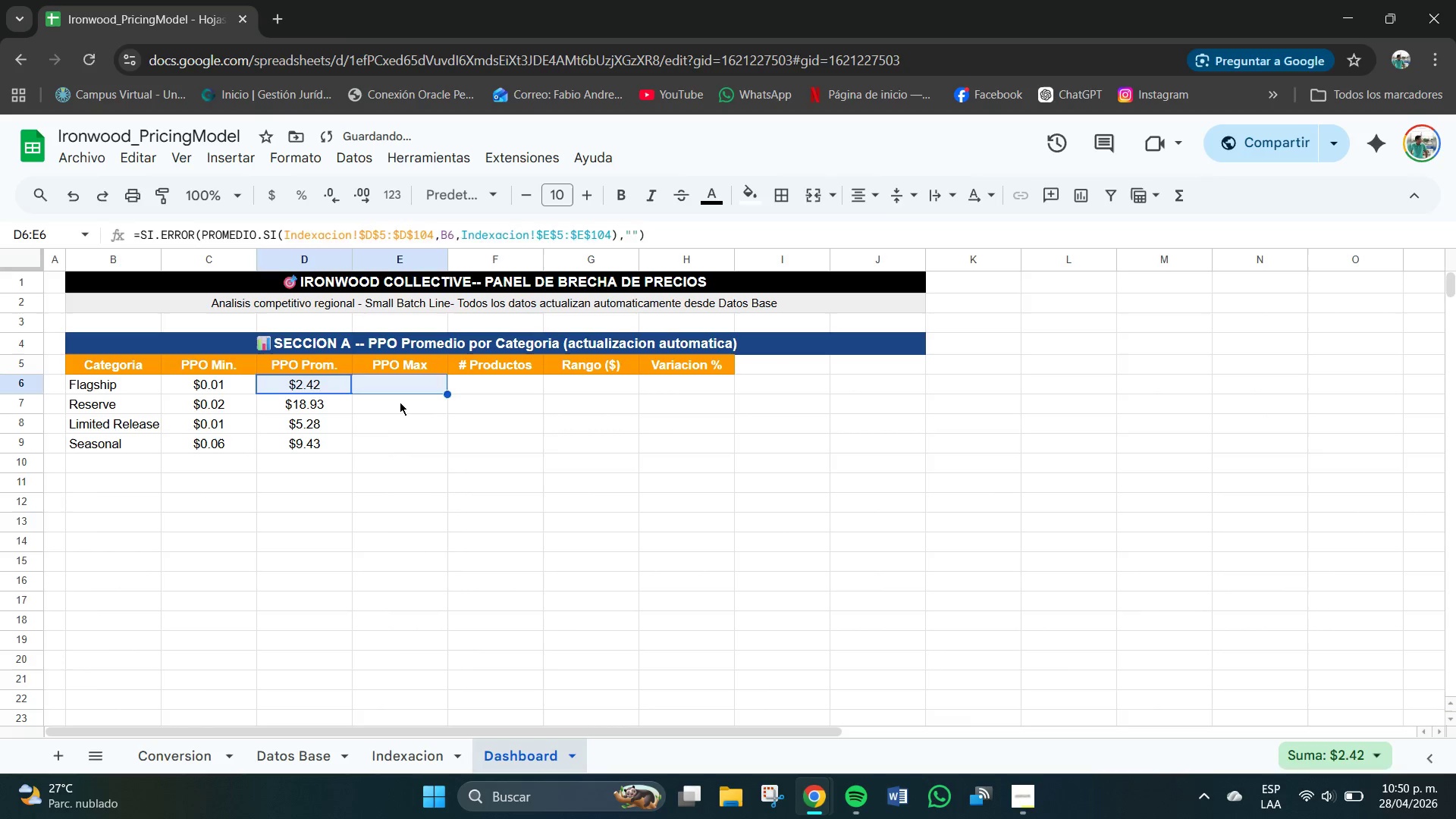 
left_click([400, 402])
 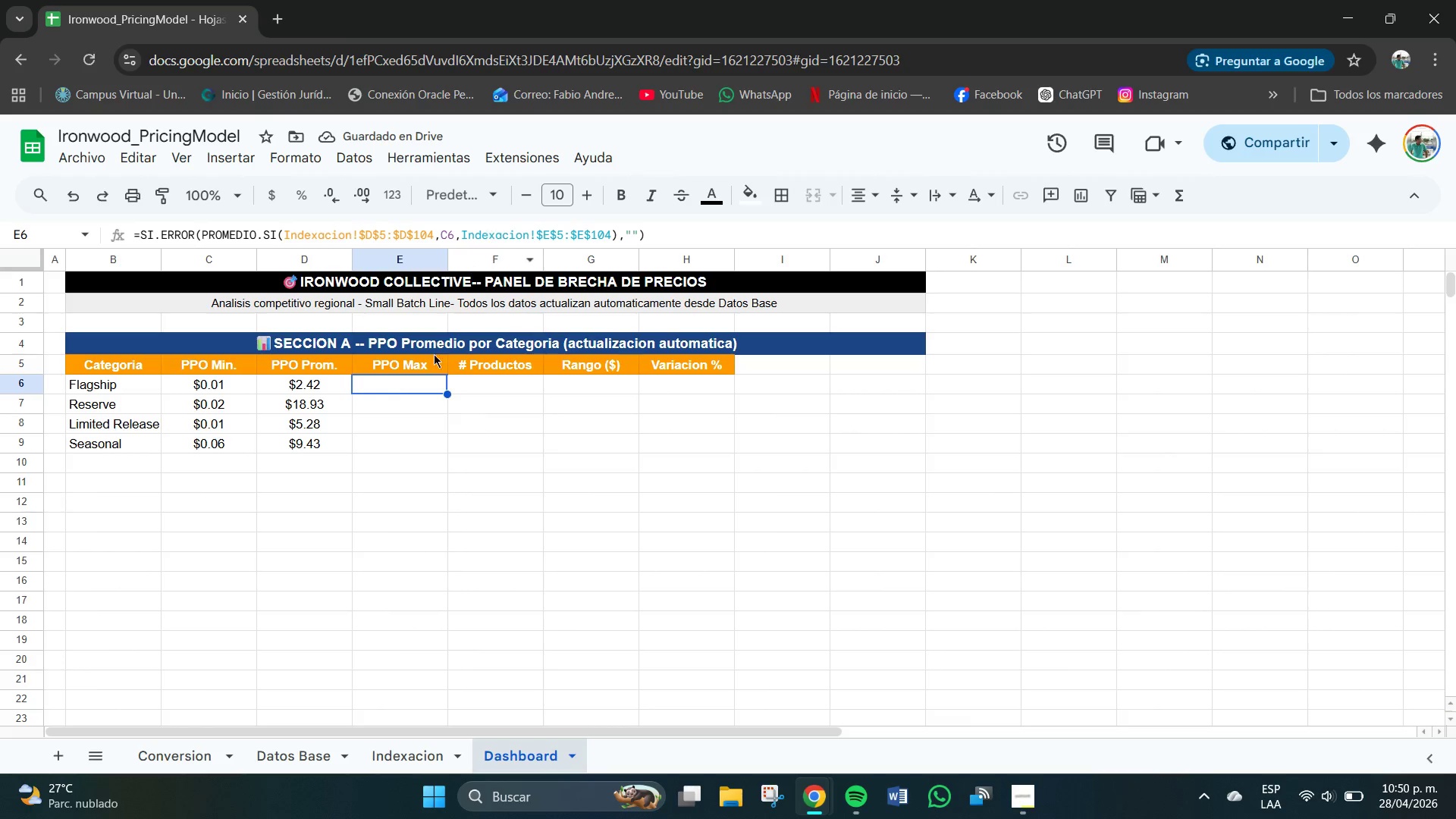 
double_click([398, 393])
 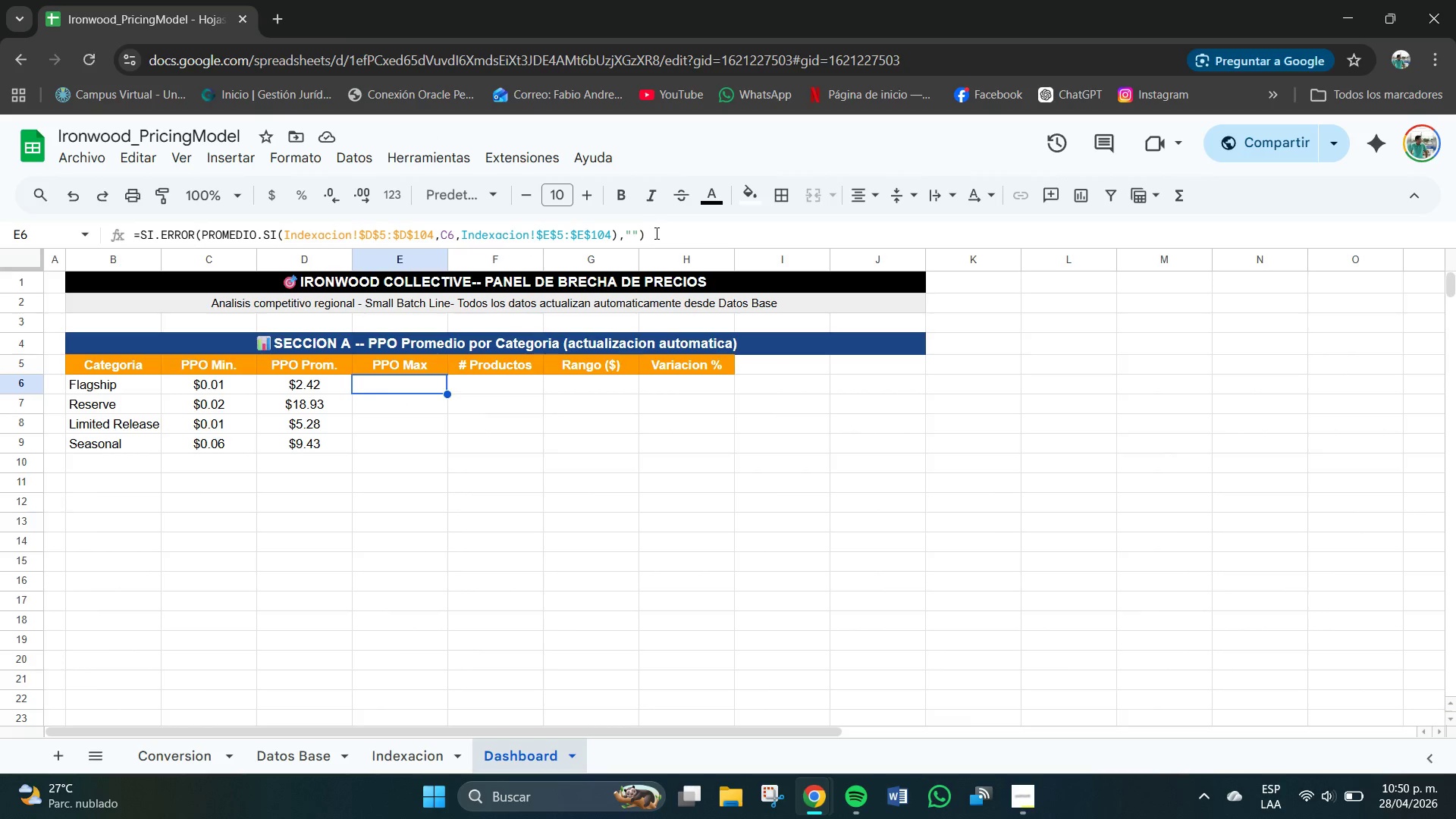 
key(Control+Z)
 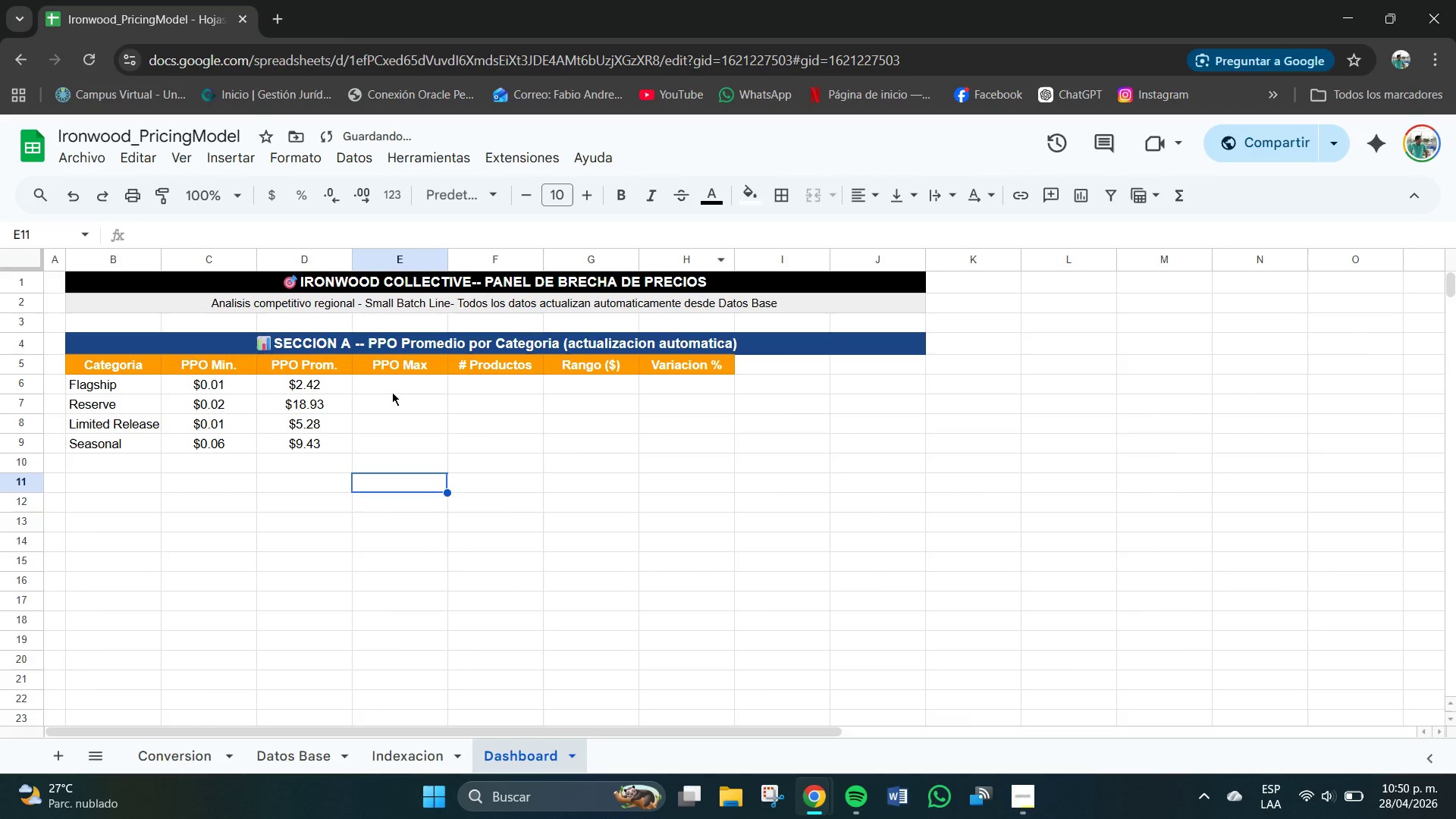 
double_click([388, 368])
 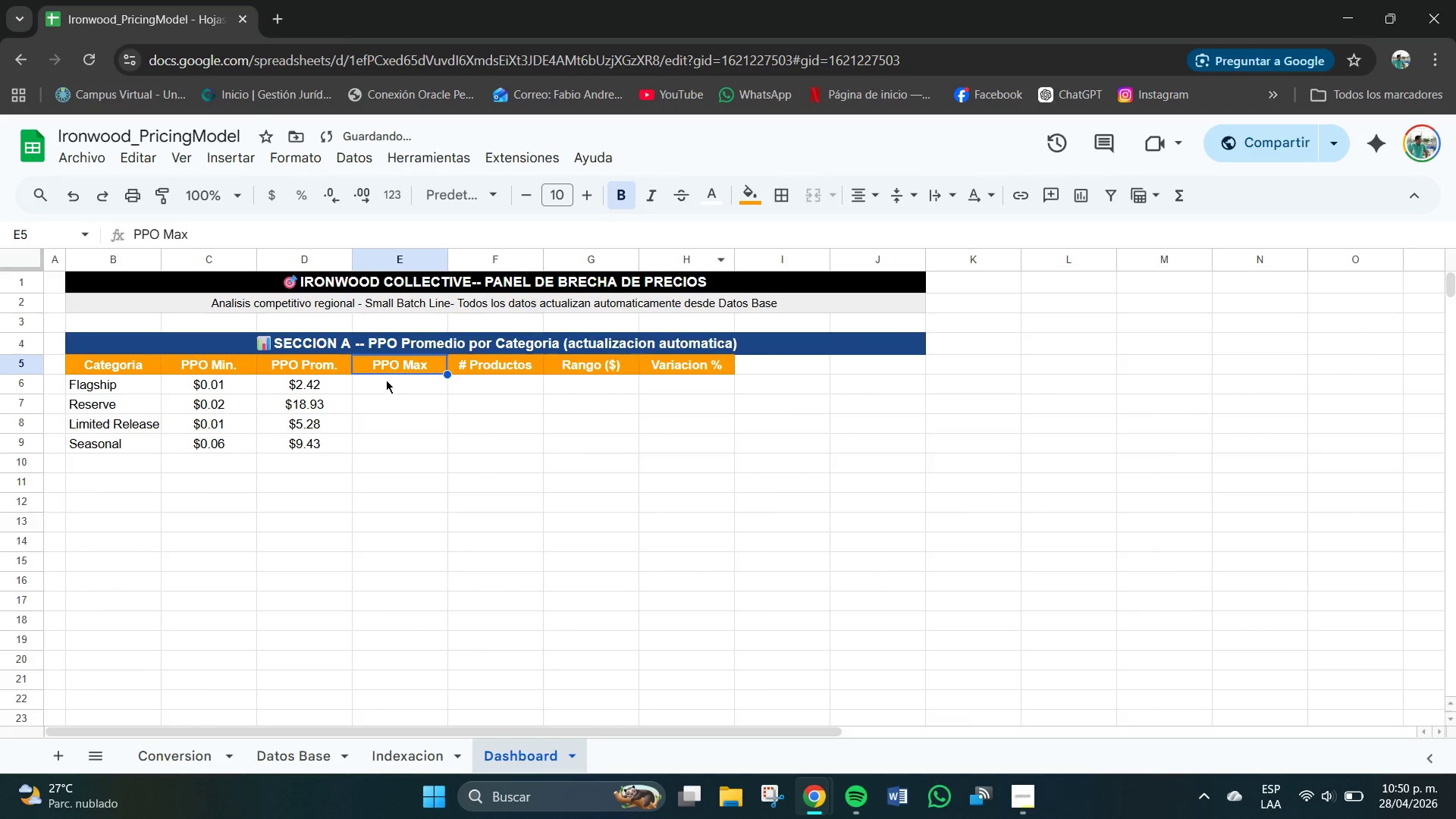 
triple_click([388, 381])
 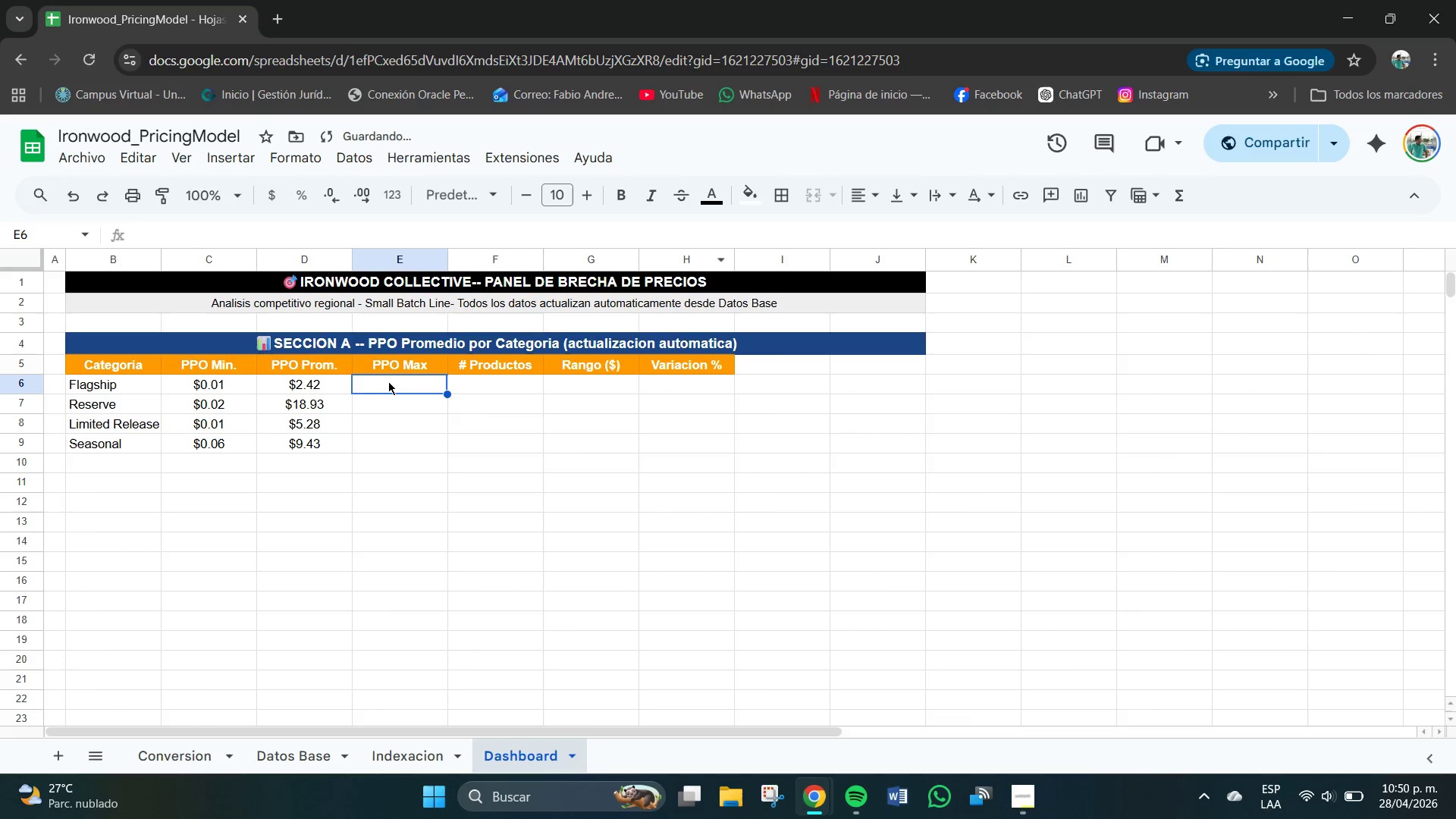 
triple_click([388, 381])
 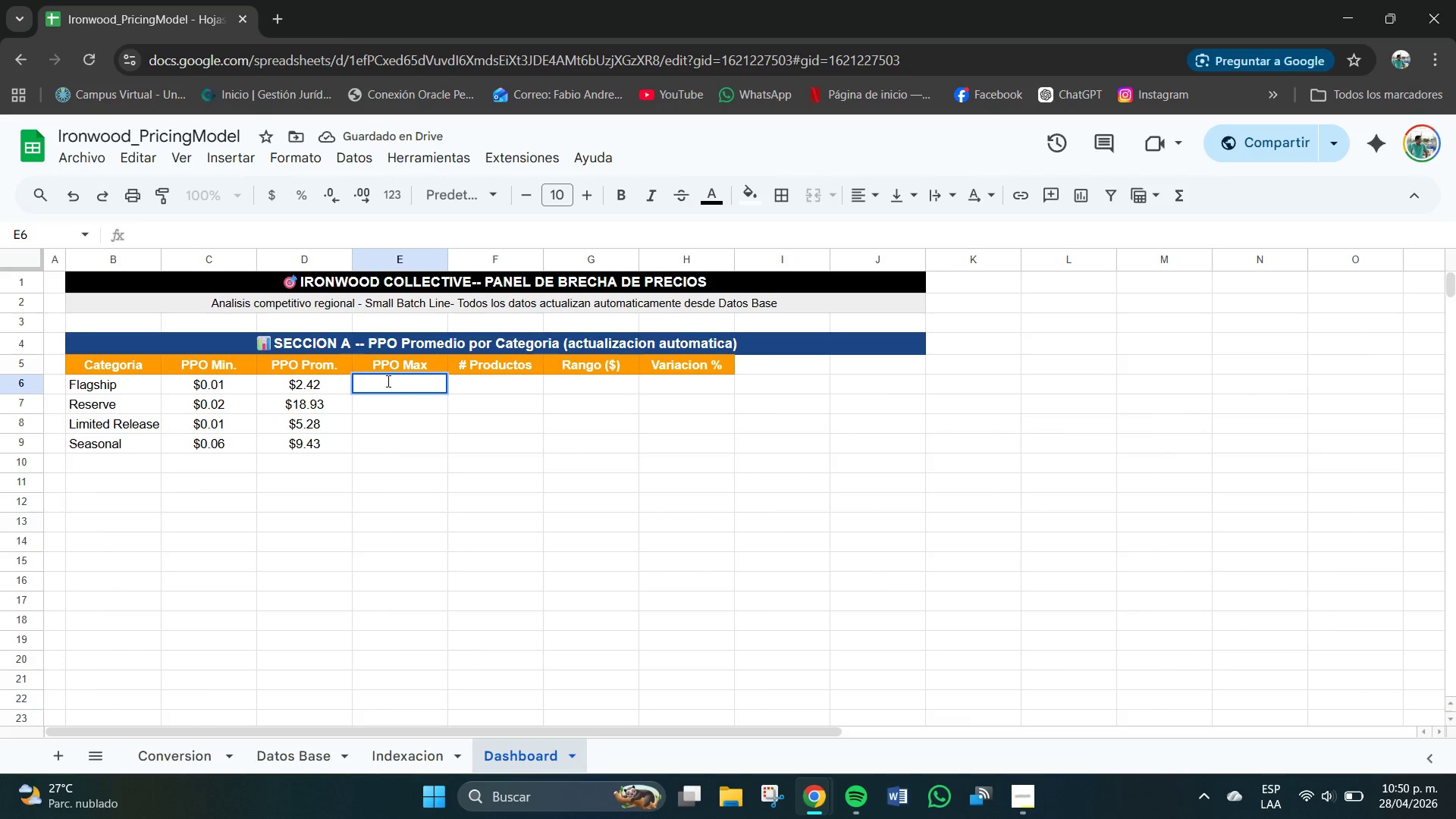 
type()SI.ERROR*maxdf)
key(Backspace)
key(Backspace)
type(fs*[Indexacion[!$E$5>$E$104,[Indexacion[!$D$4)
key(Backspace)
type(5>)
 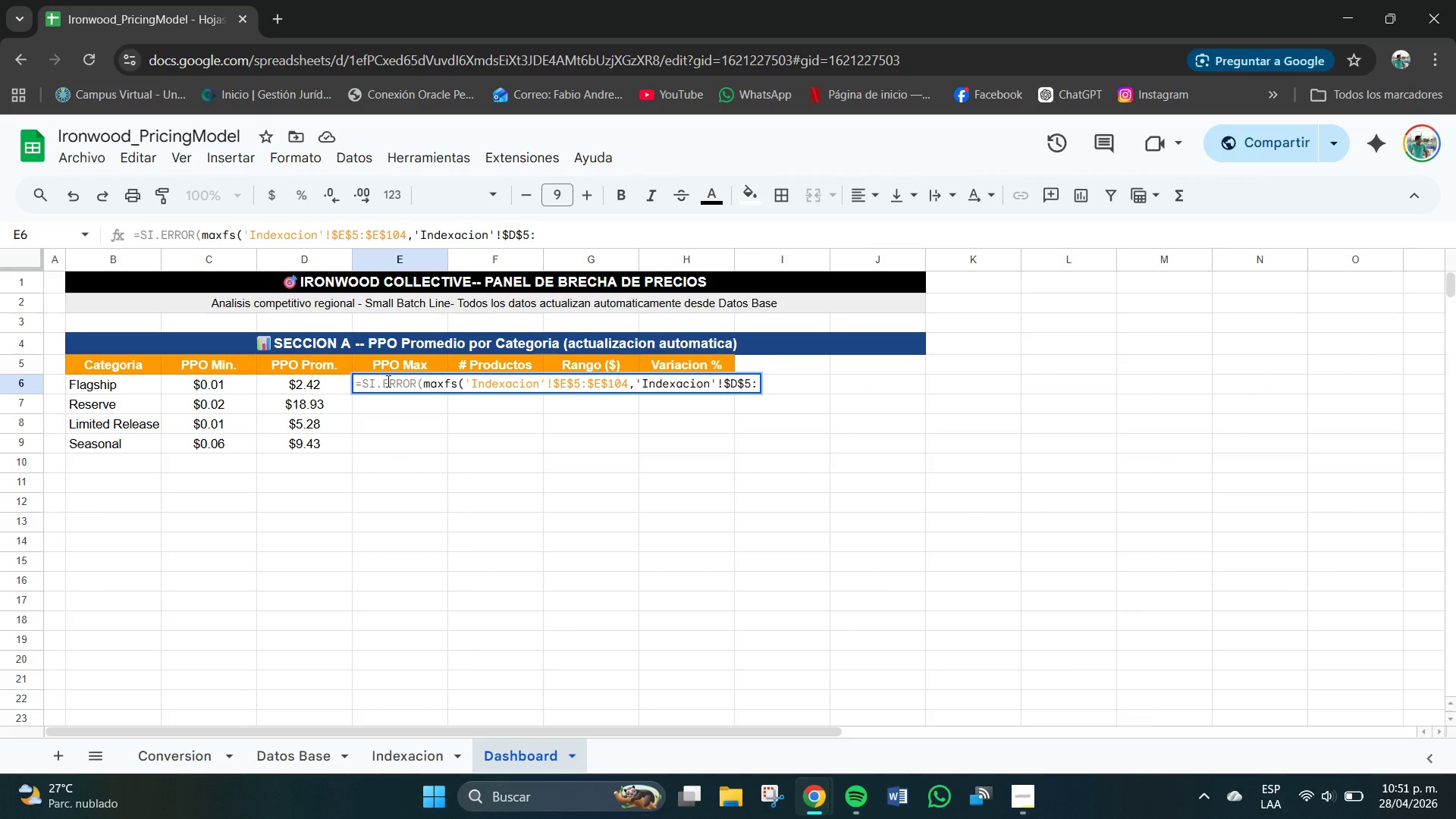 
wait(14.5)
 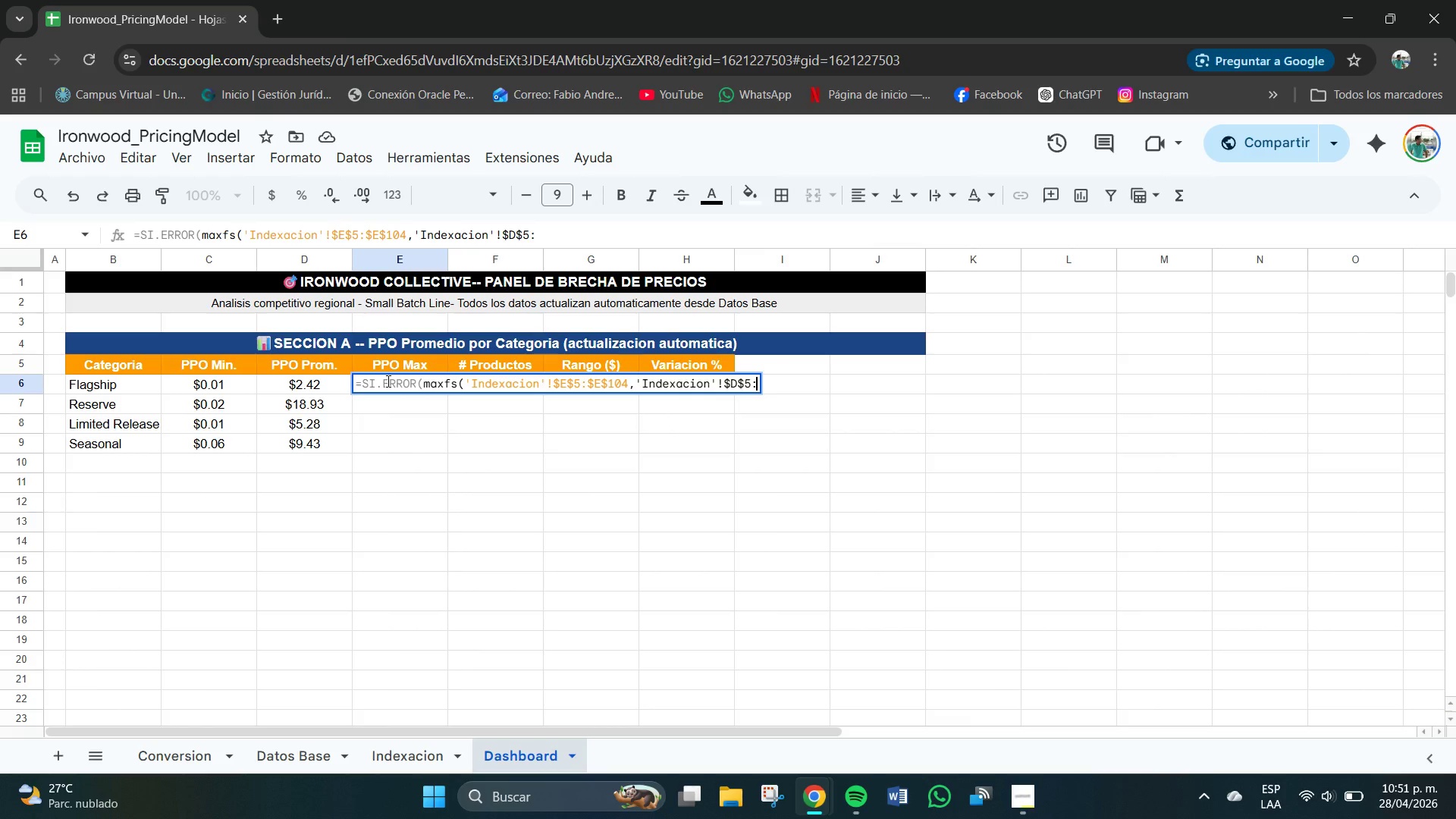 
type($D$104,B6)
 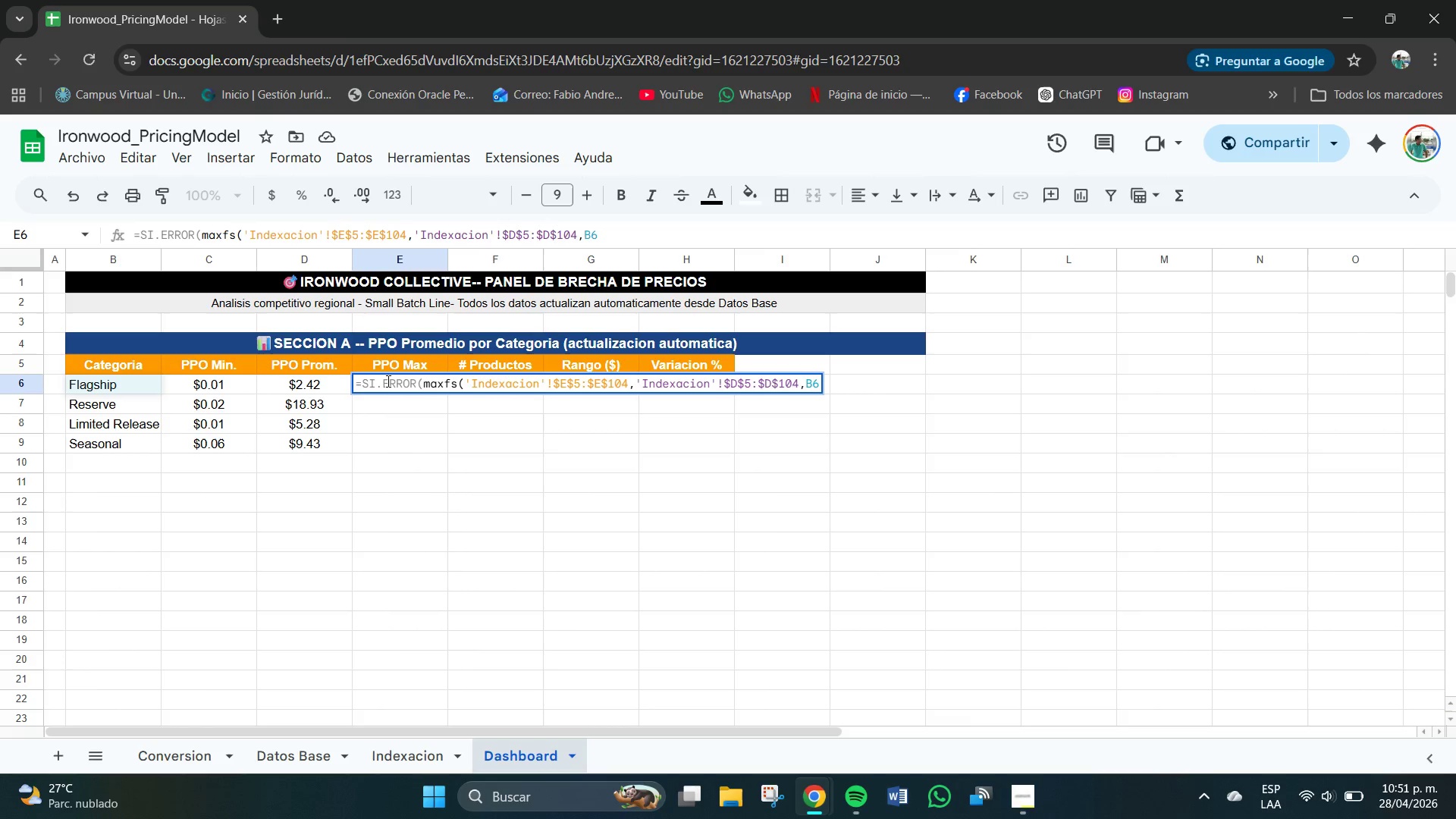 
type((@@()
 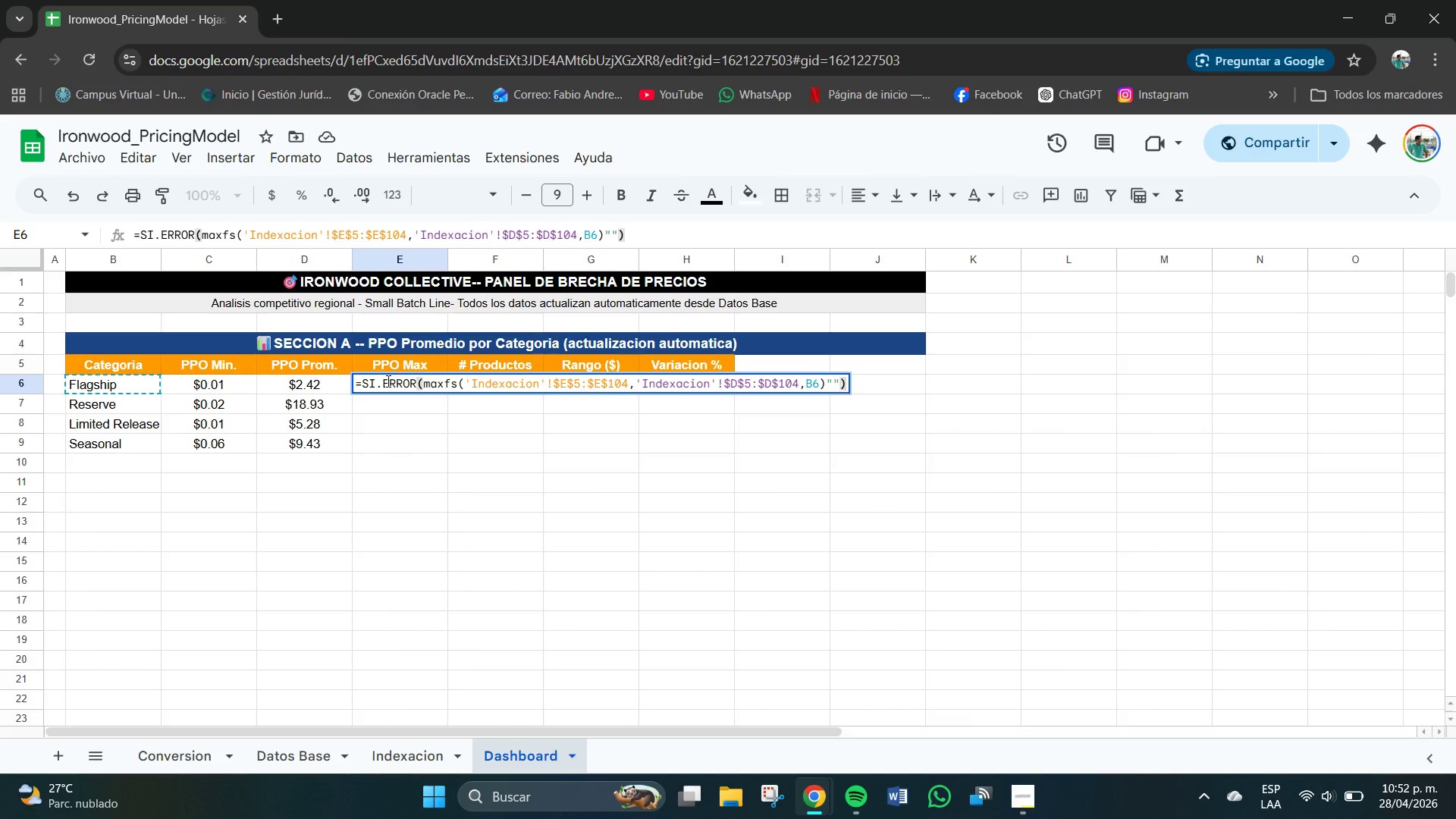 
key(Enter)
 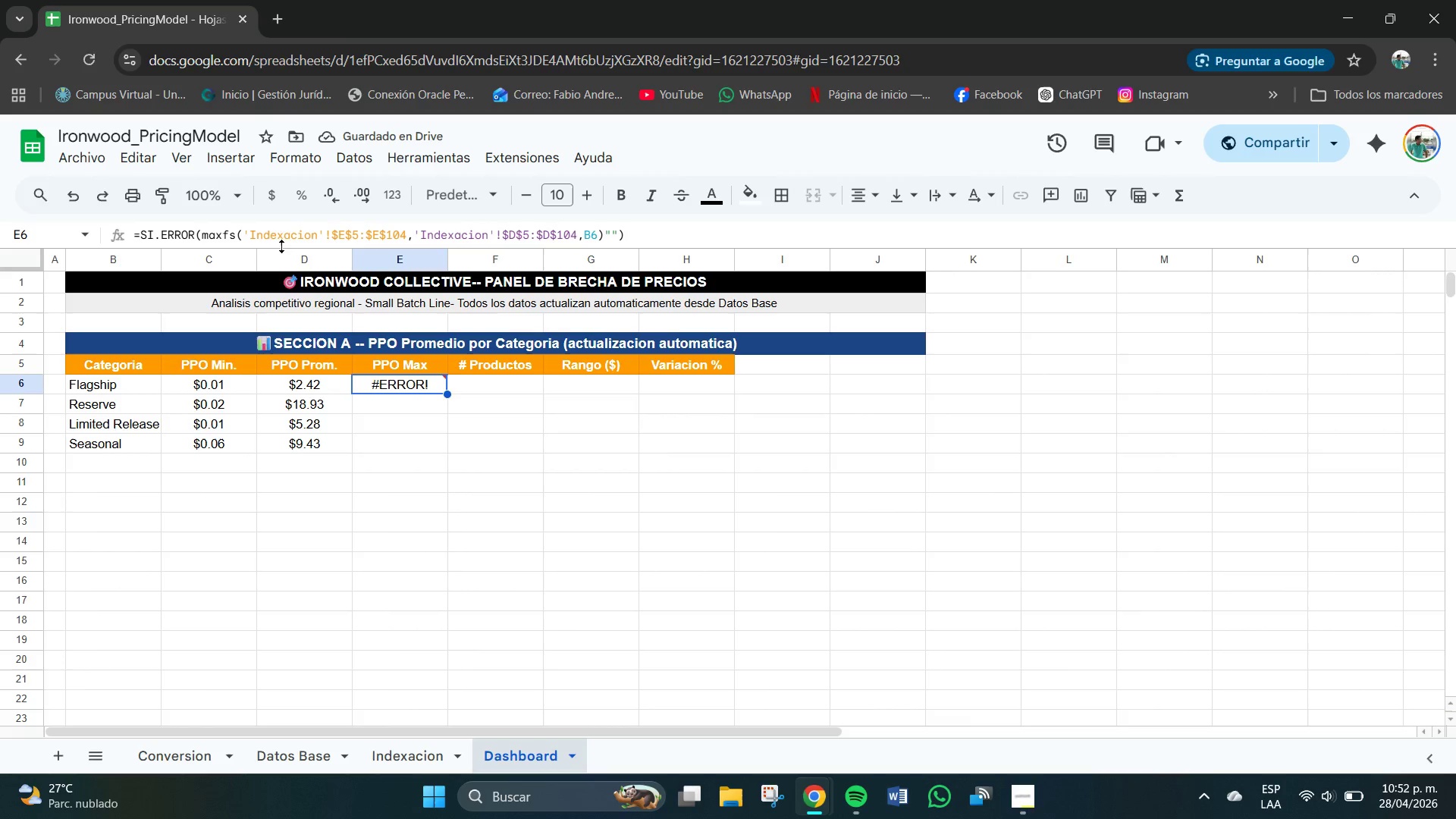 
wait(8.19)
 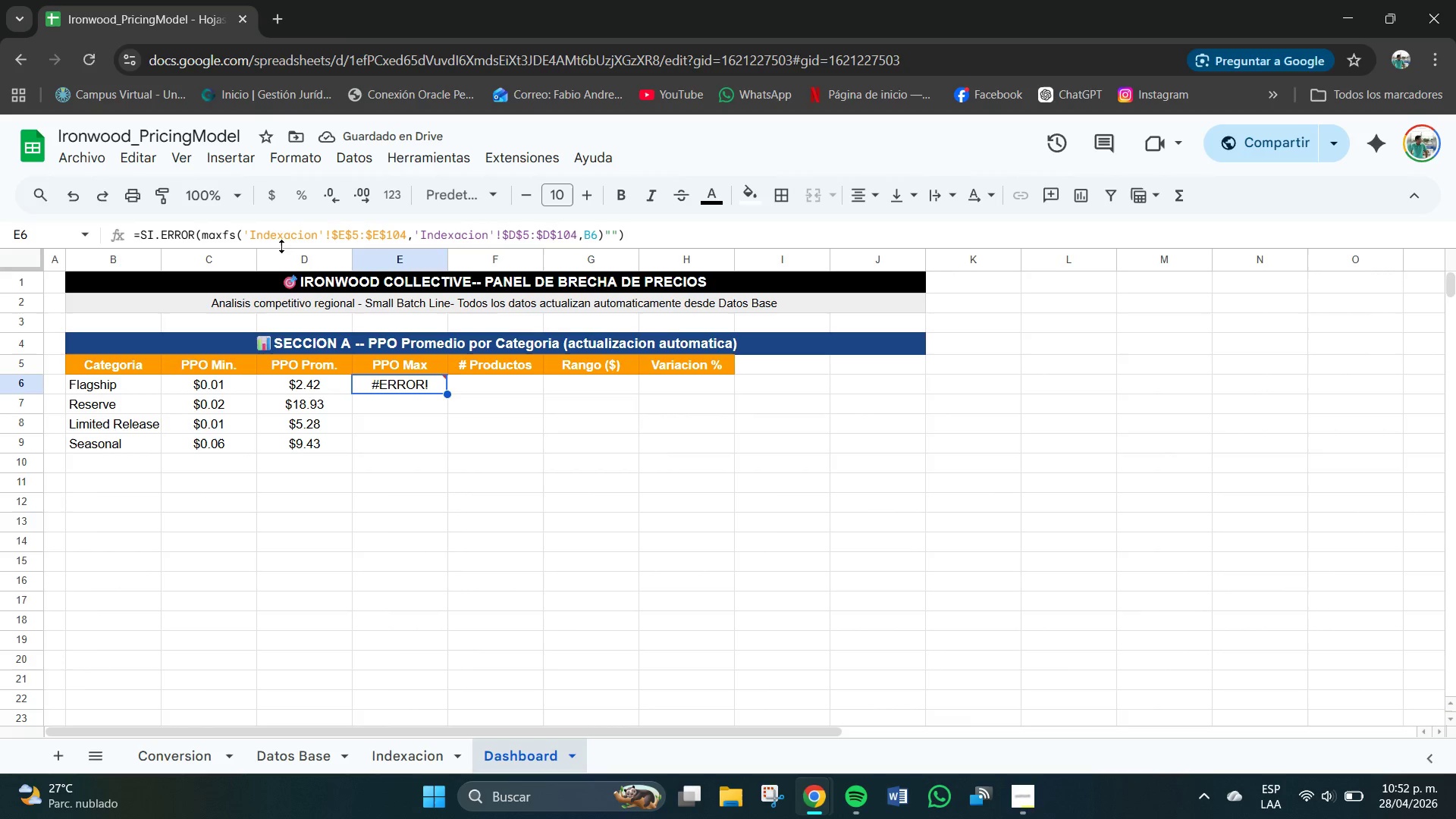 
left_click([220, 239])
 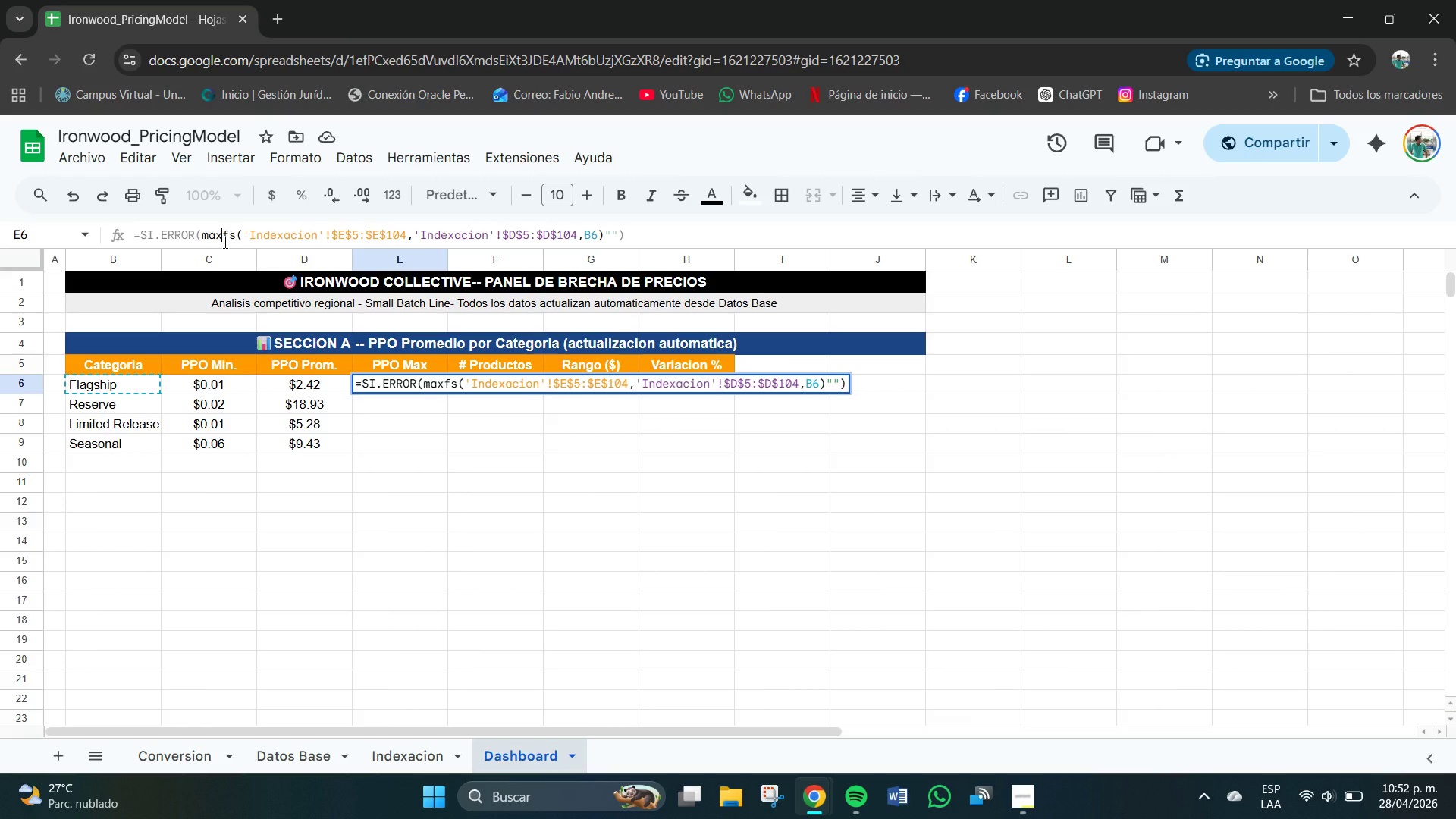 
key(I)
 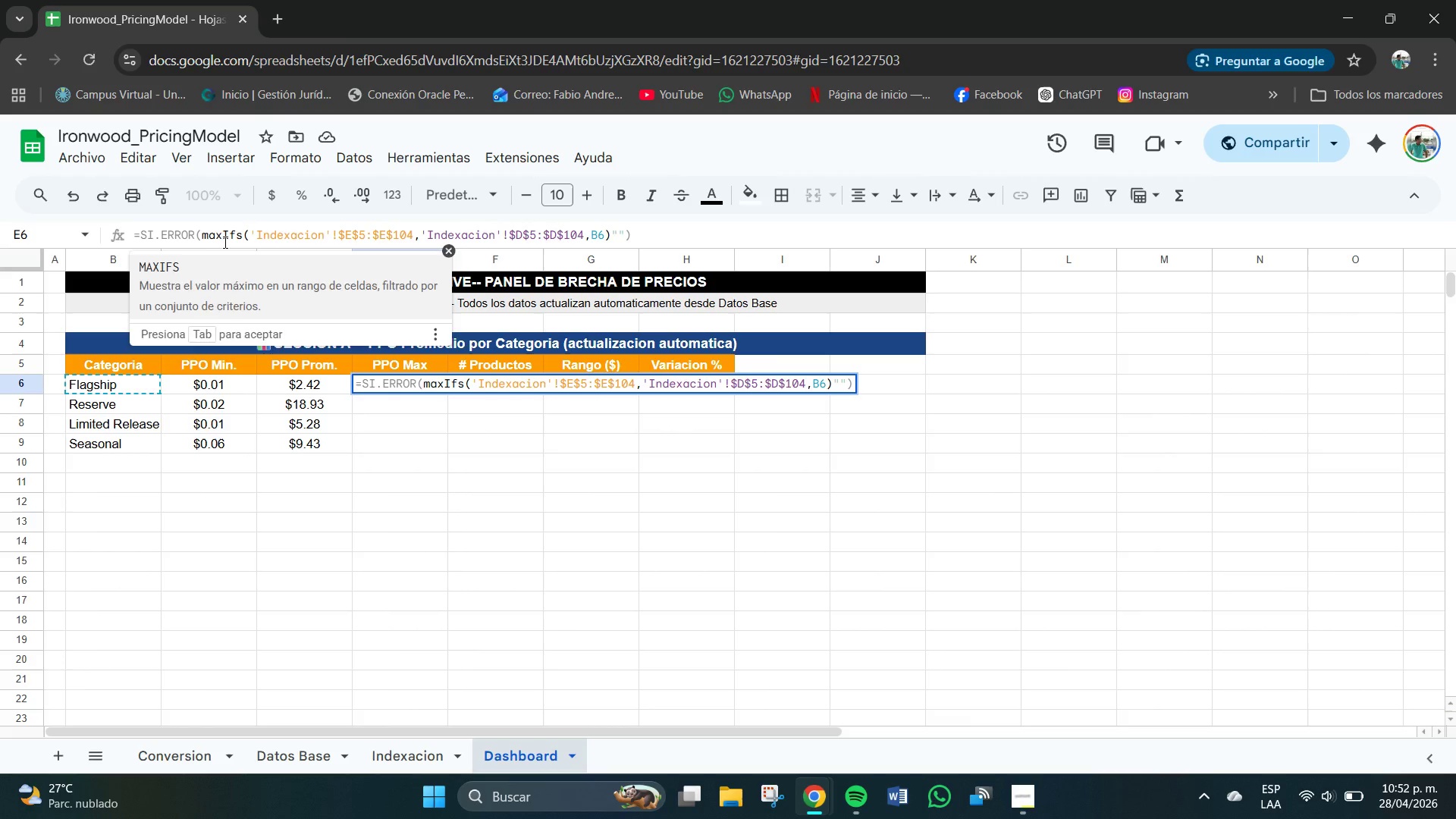 
key(Enter)
 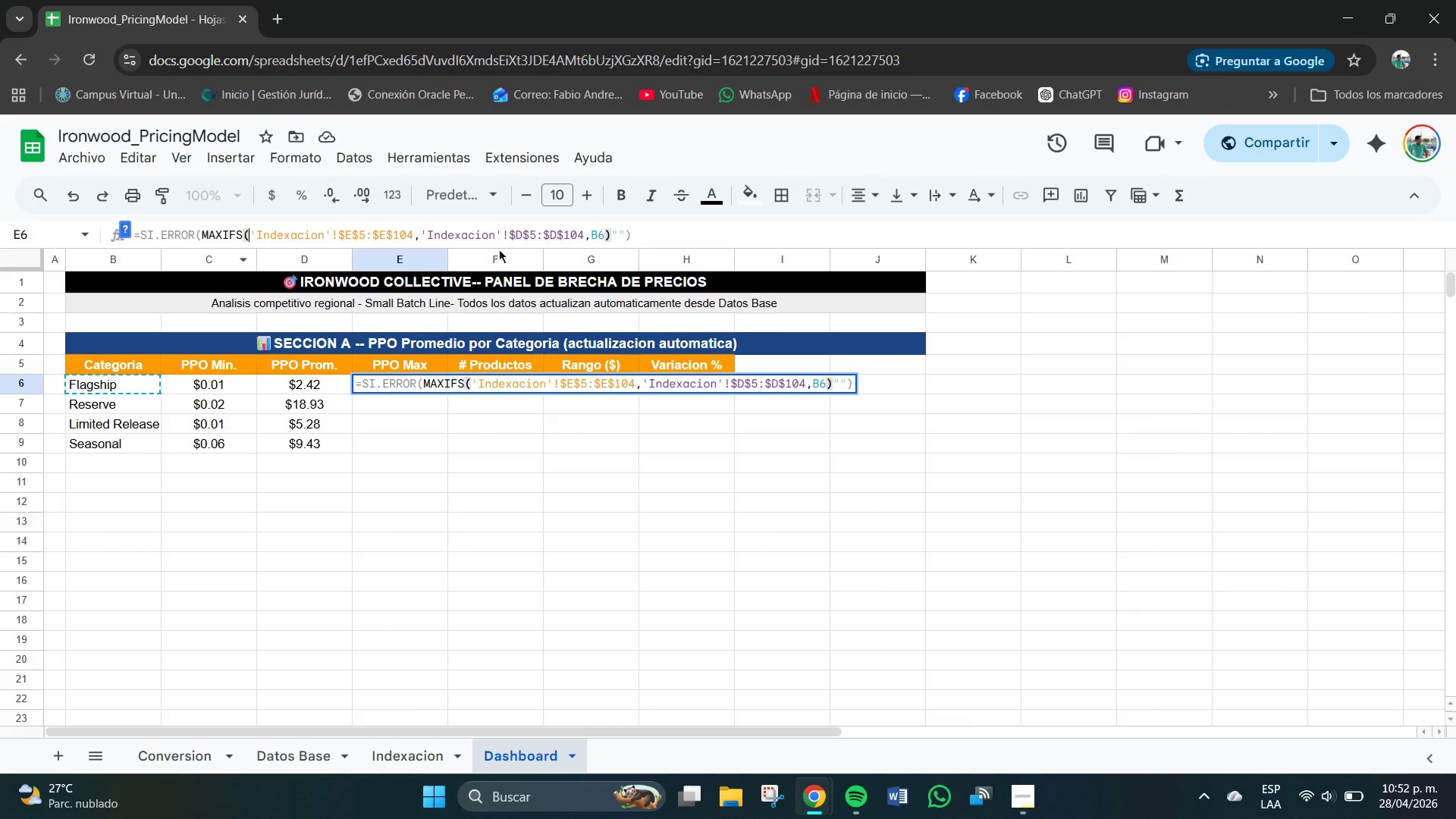 
left_click([237, 235])
 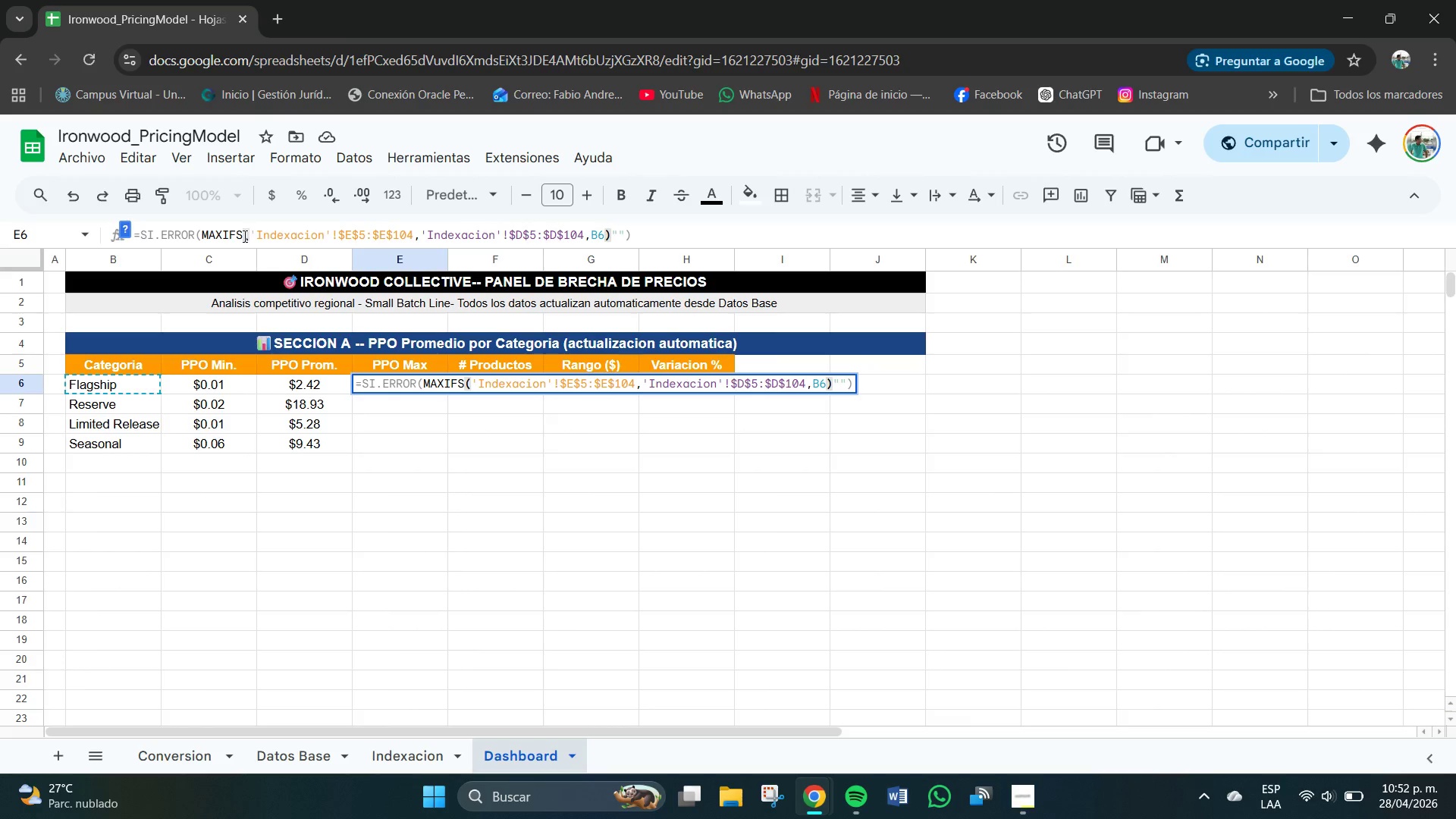 
left_click([243, 236])
 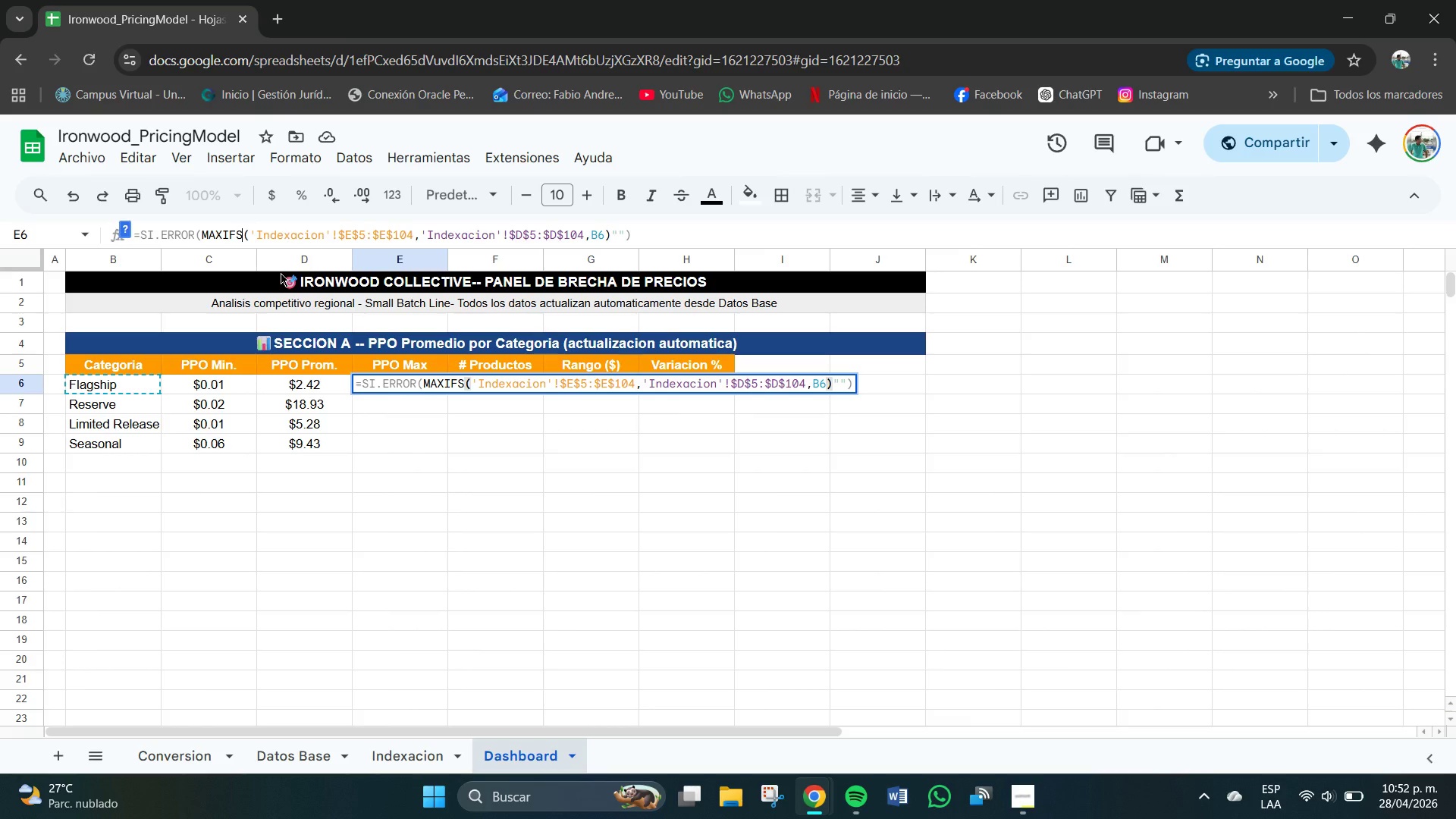 
key(Backspace)
key(Backspace)
key(Backspace)
key(Backspace)
key(Backspace)
key(Backspace)
type(MA)
key(Backspace)
key(Backspace)
type(maxifs)
 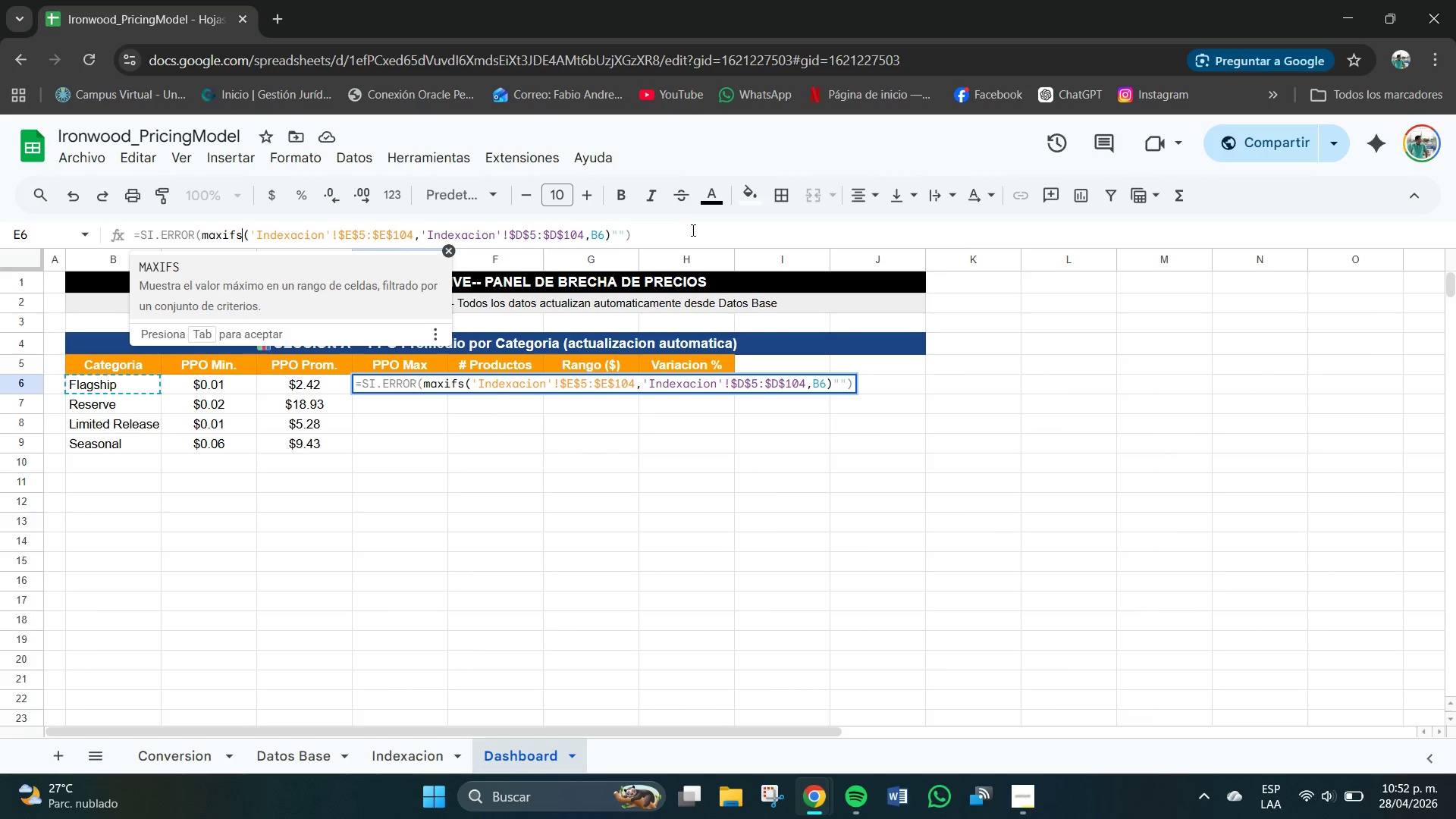 
left_click([676, 234])
 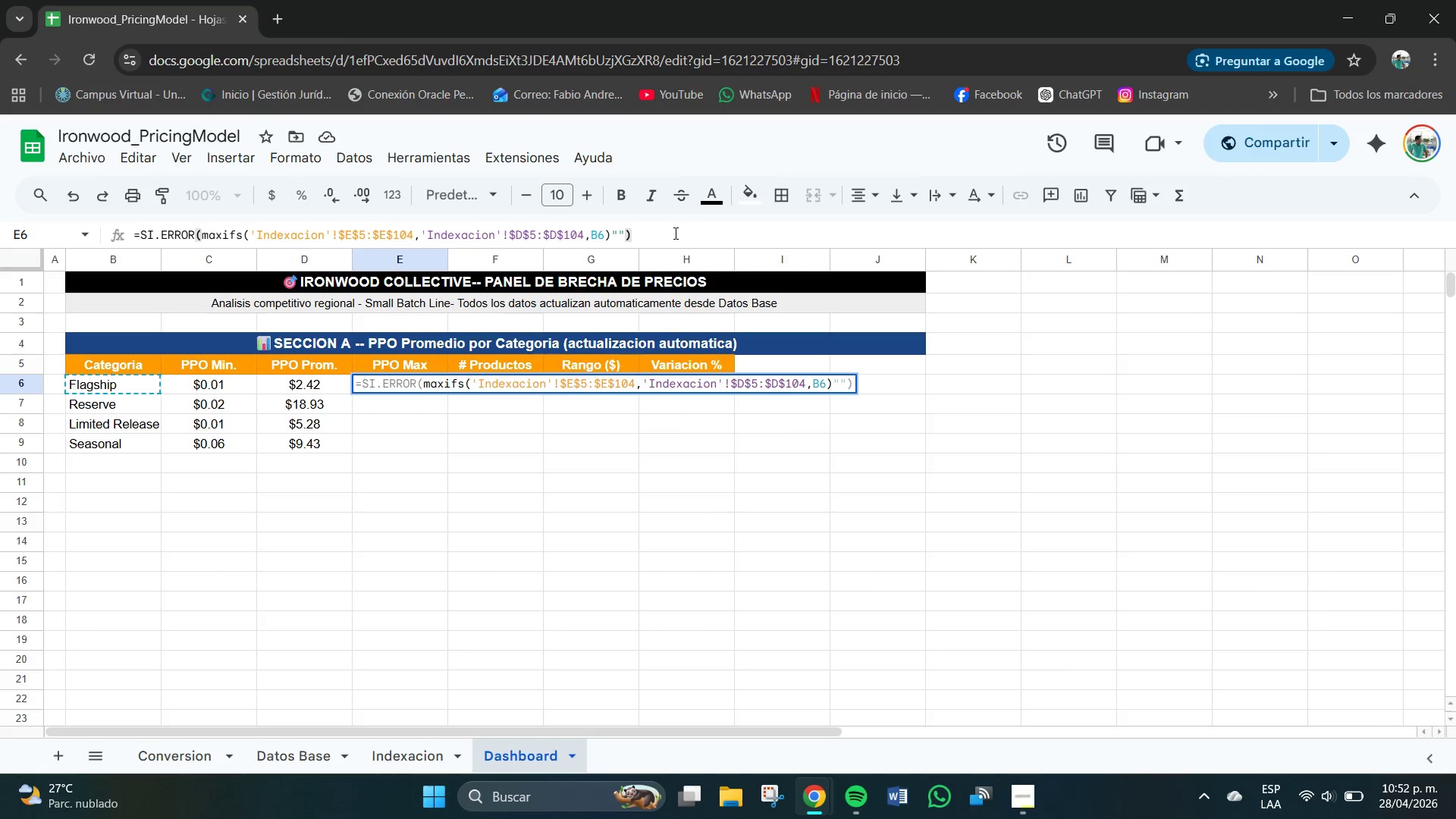 
key(Enter)
 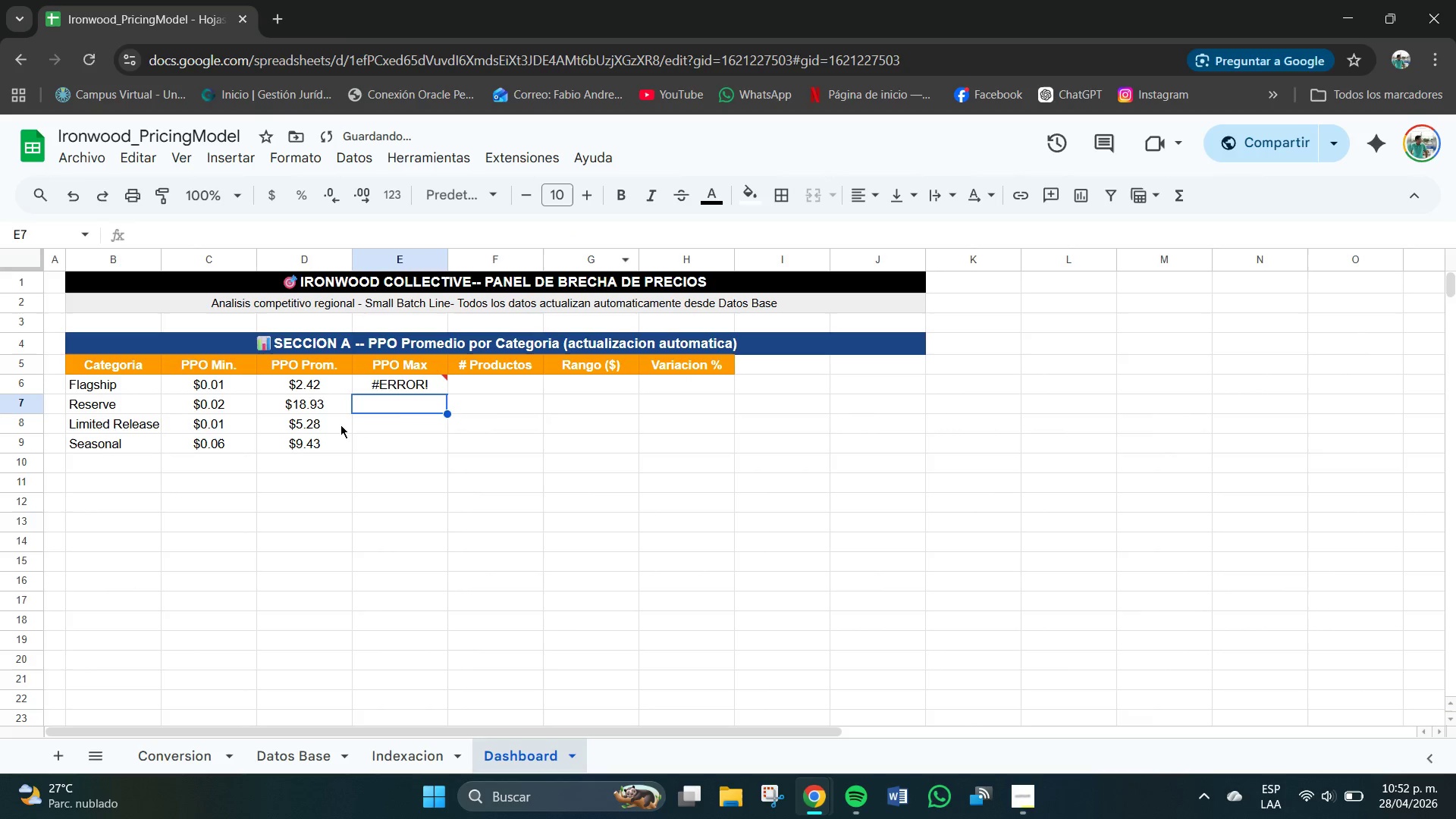 
left_click([404, 391])
 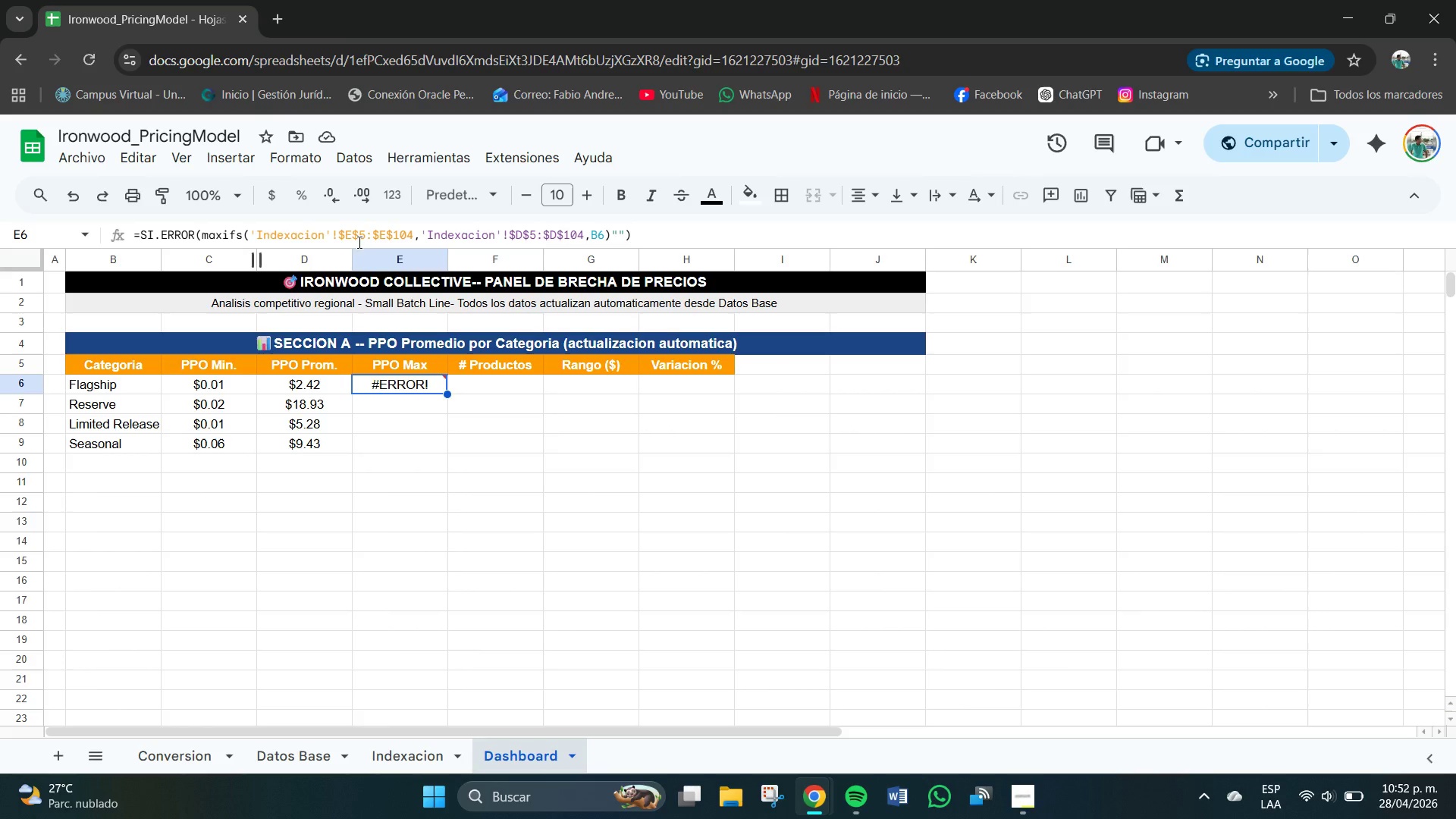 
wait(14.17)
 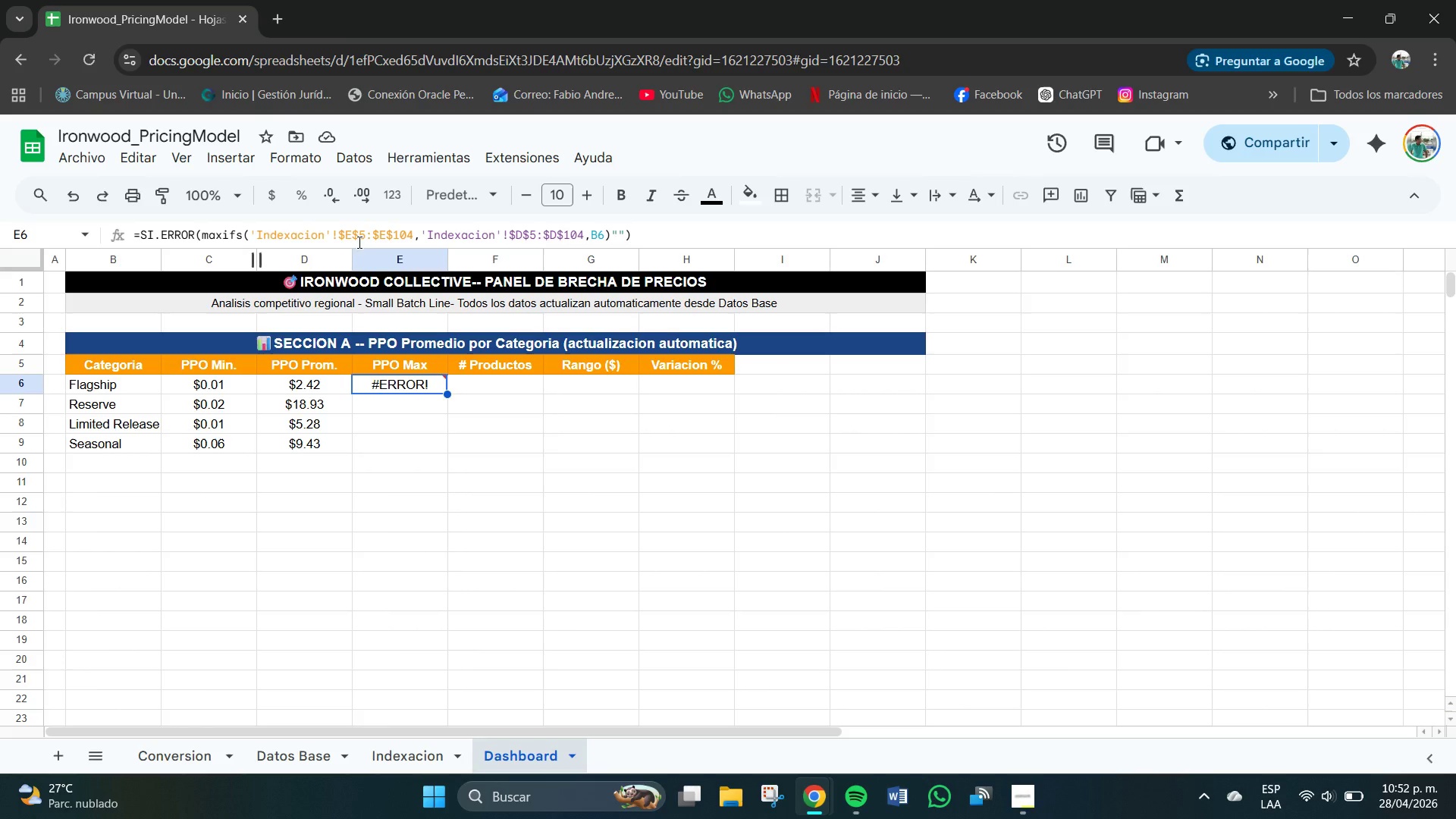 
left_click([613, 233])
 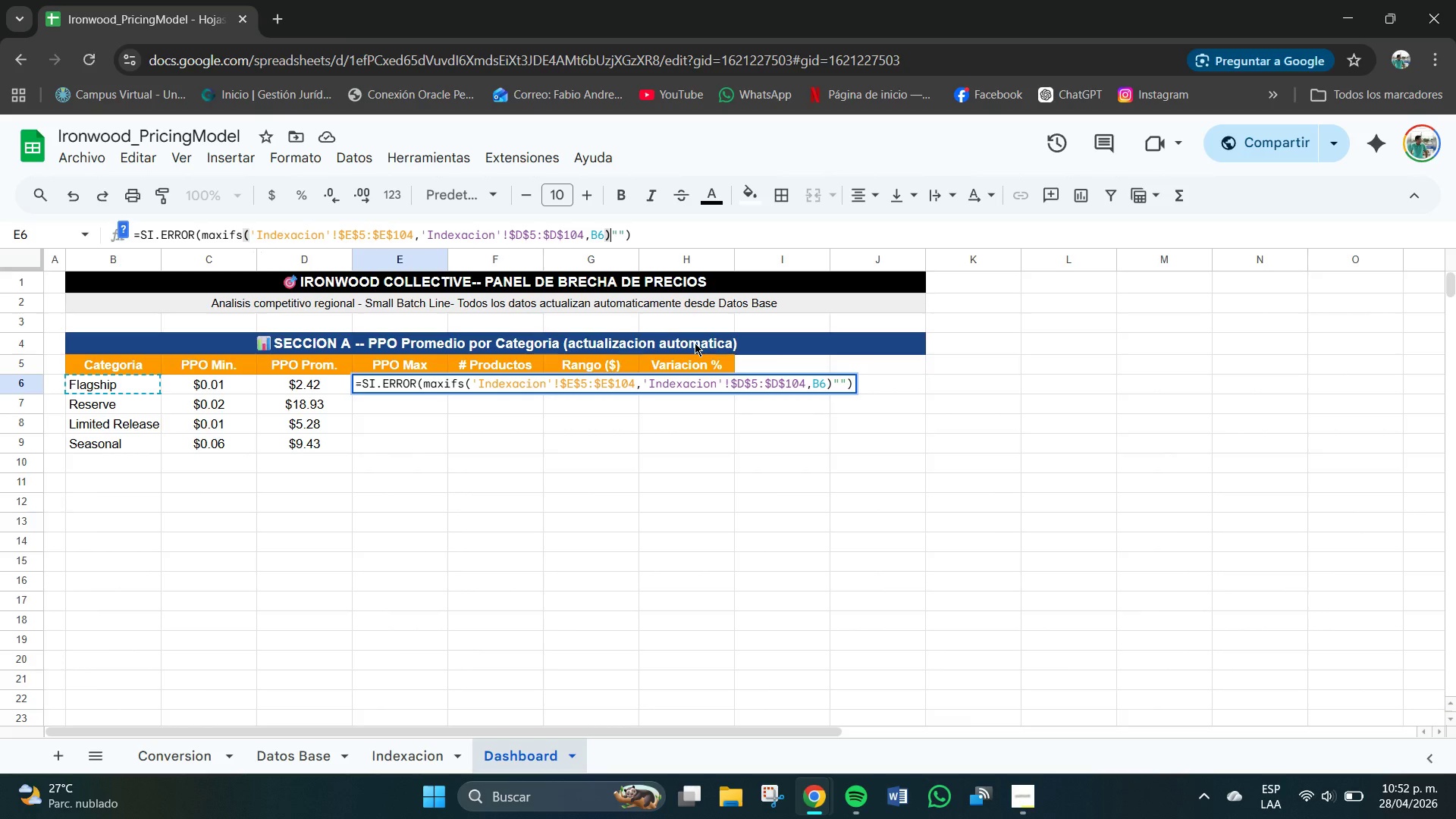 
key(Comma)
 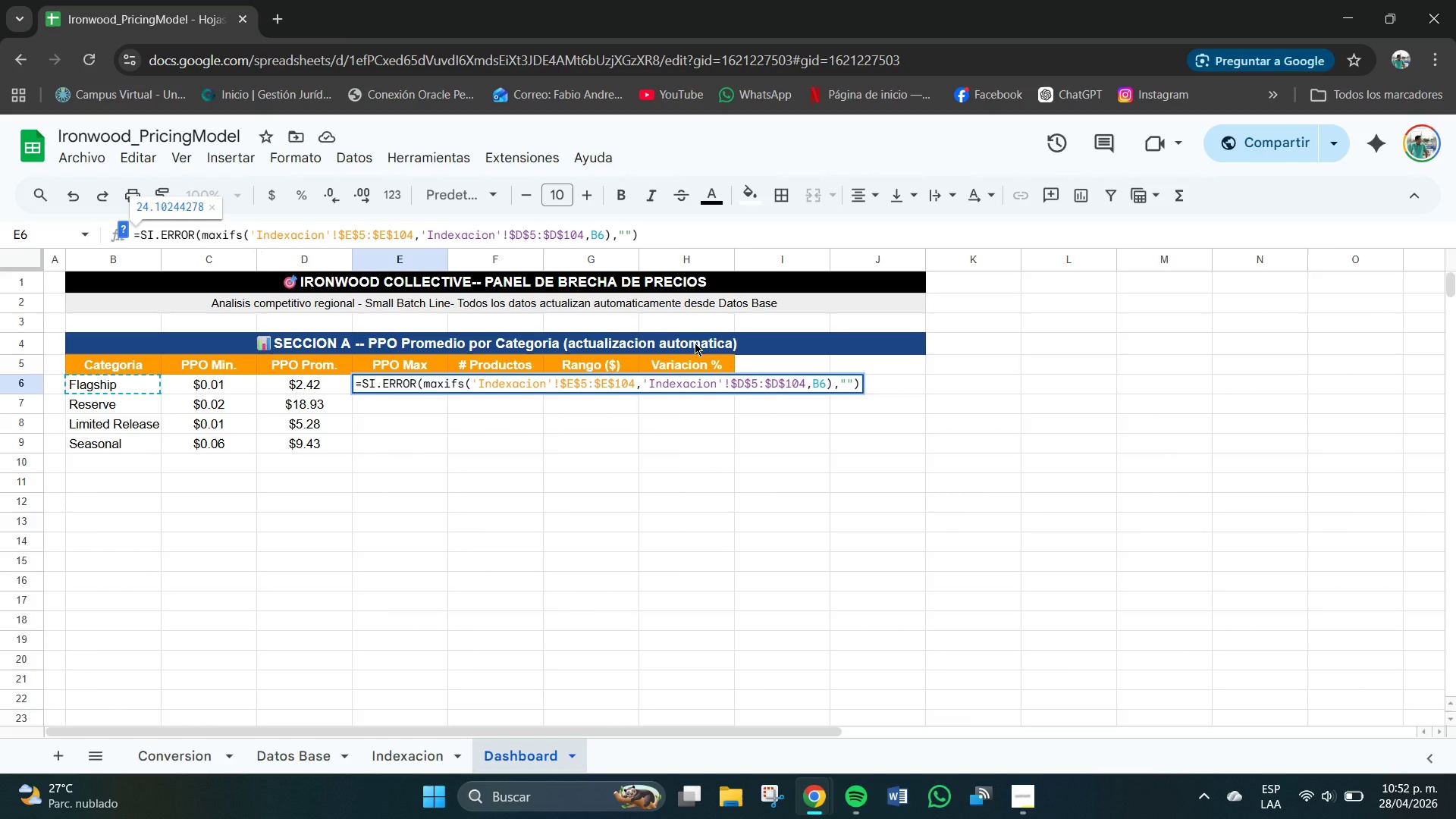 
key(Enter)
 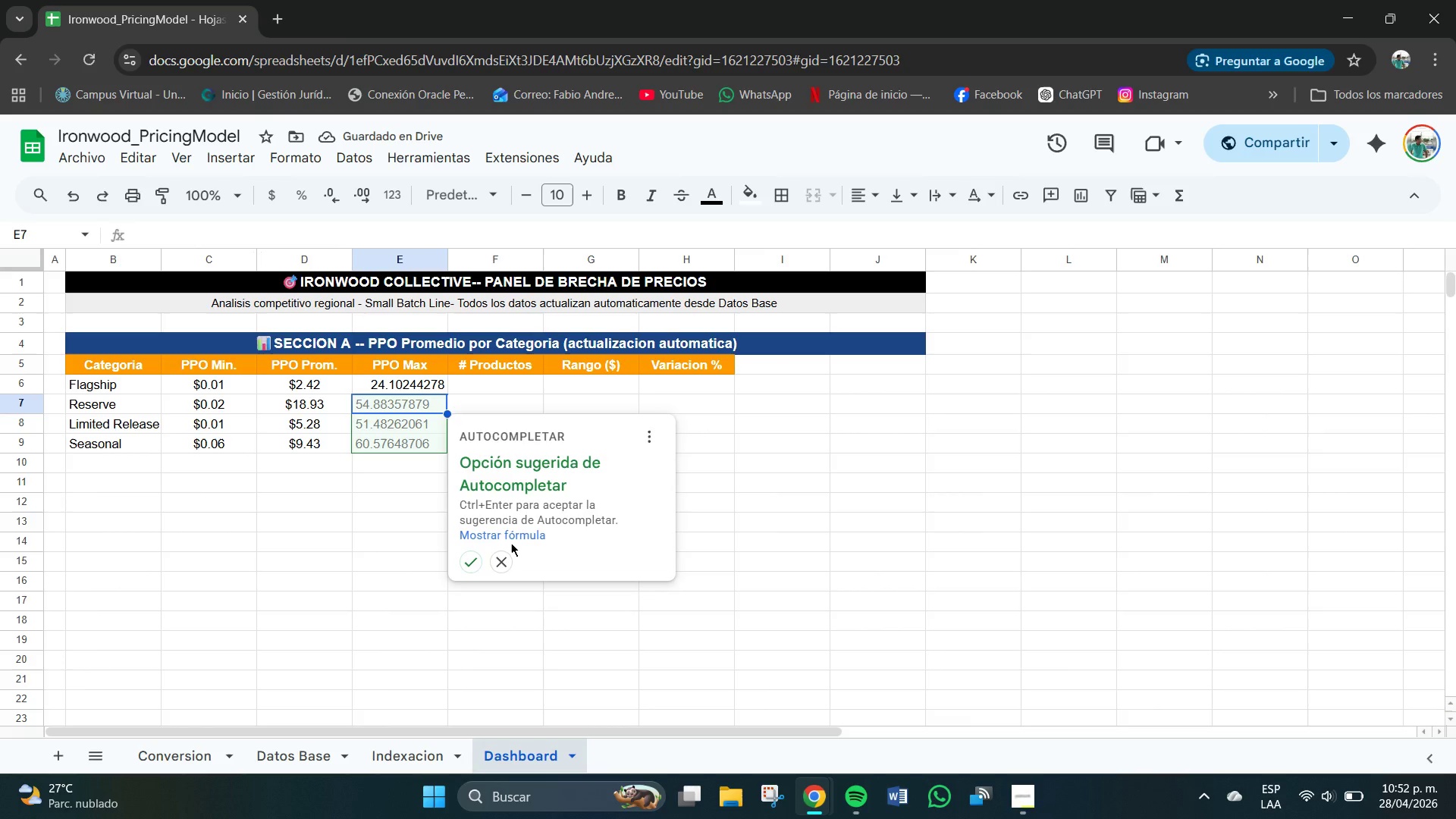 
wait(8.52)
 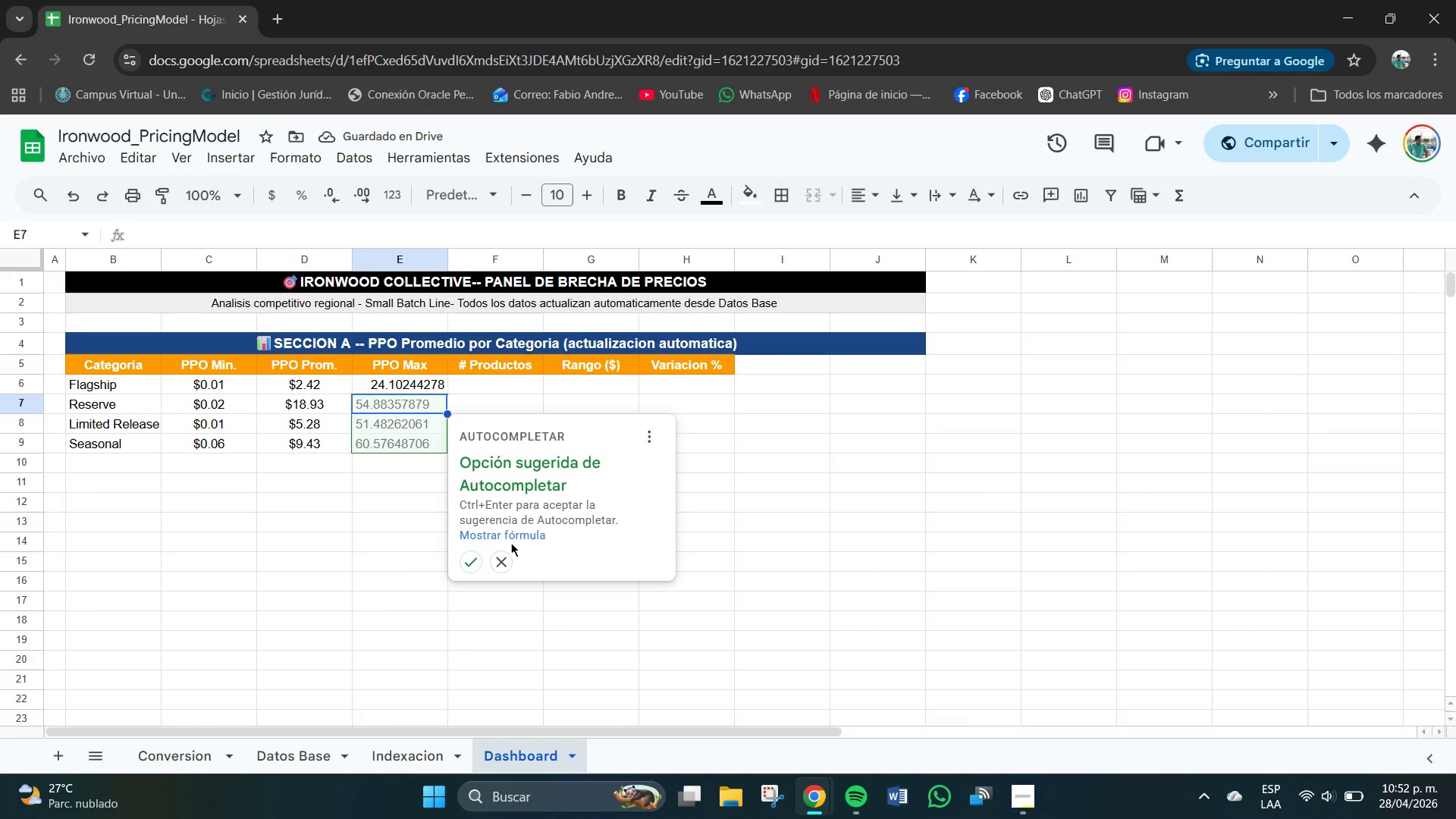 
left_click_drag(start_coordinate=[421, 384], to_coordinate=[427, 448])
 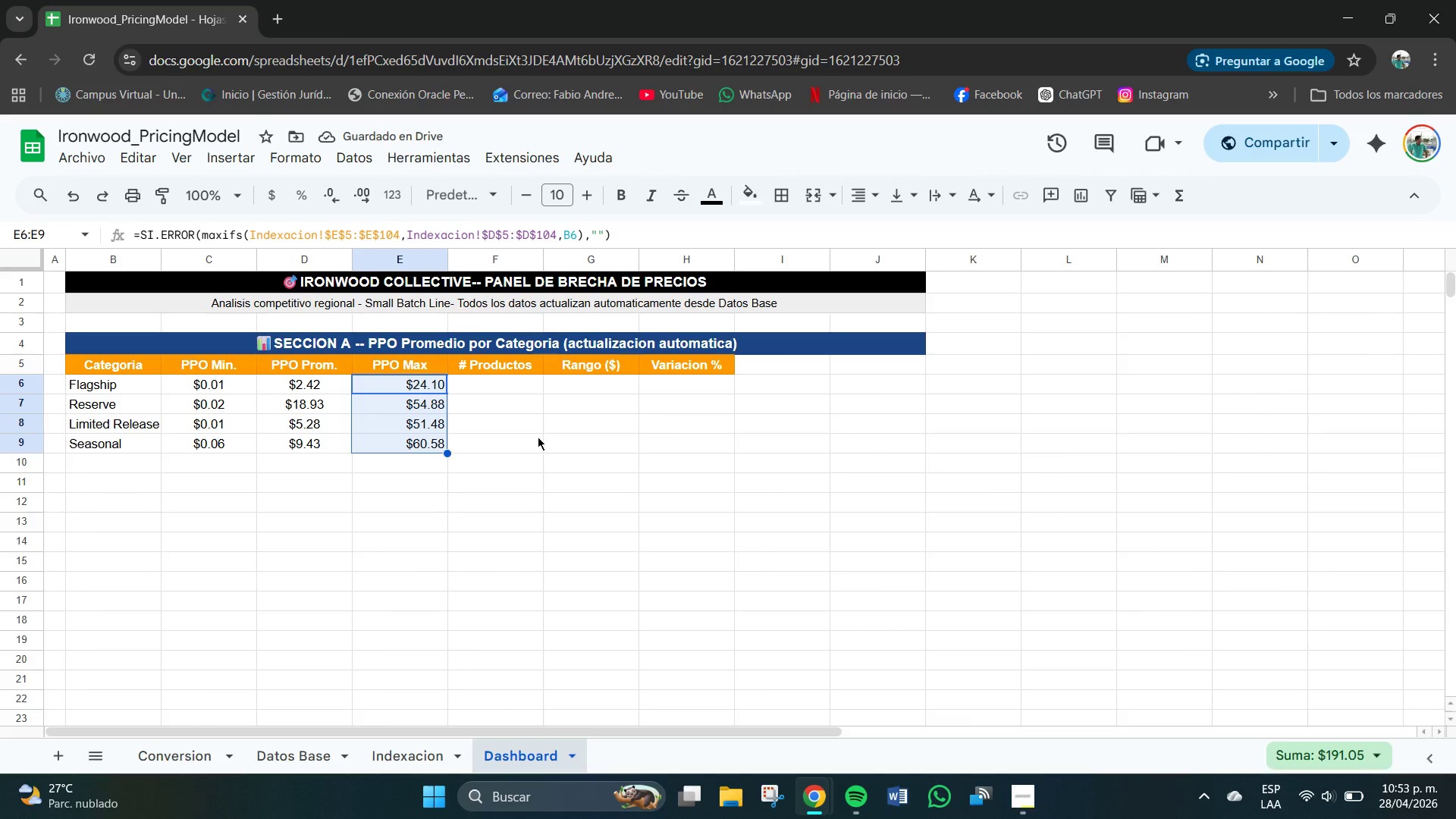 
left_click_drag(start_coordinate=[431, 381], to_coordinate=[426, 445])
 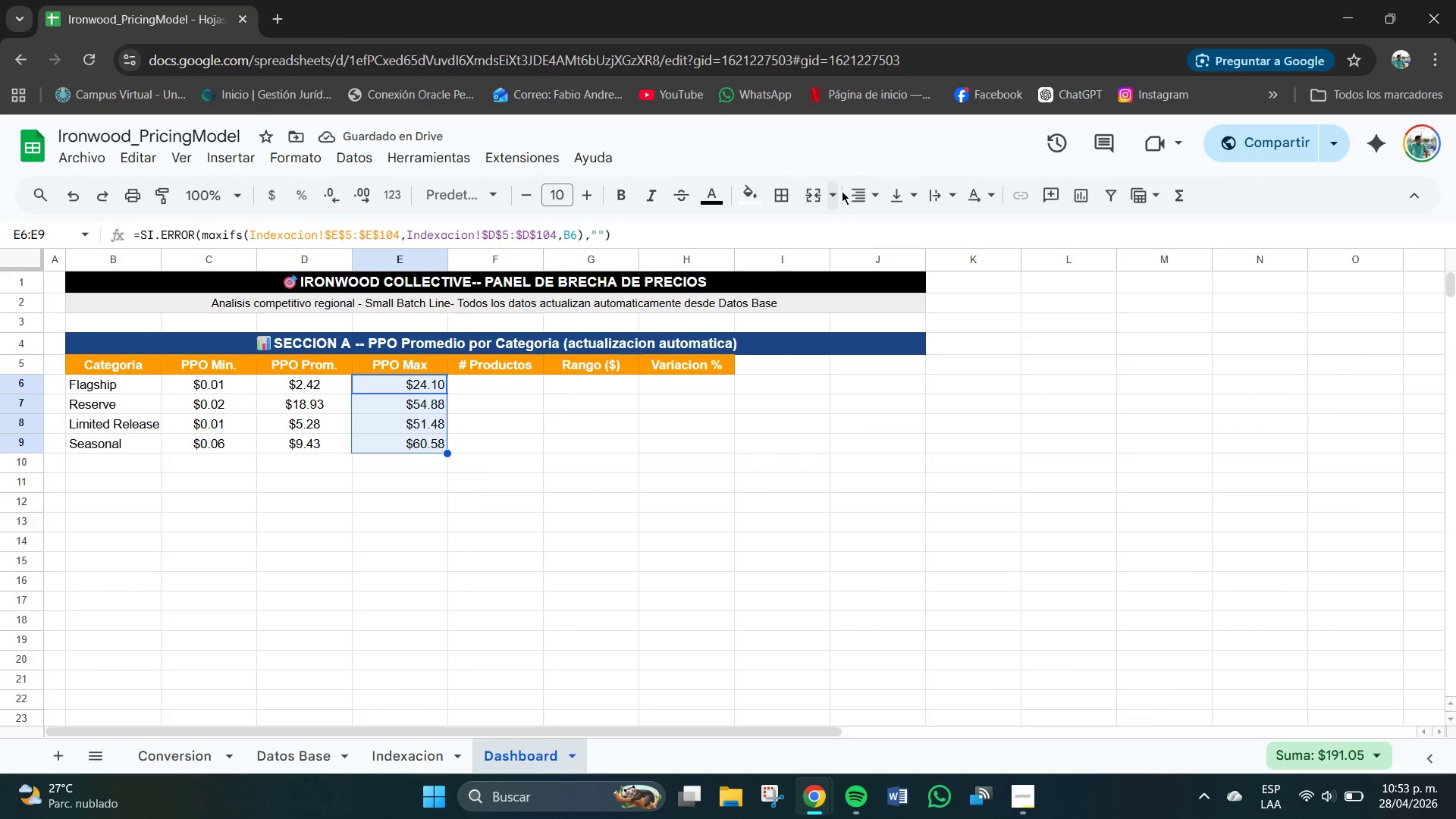 
left_click([854, 190])
 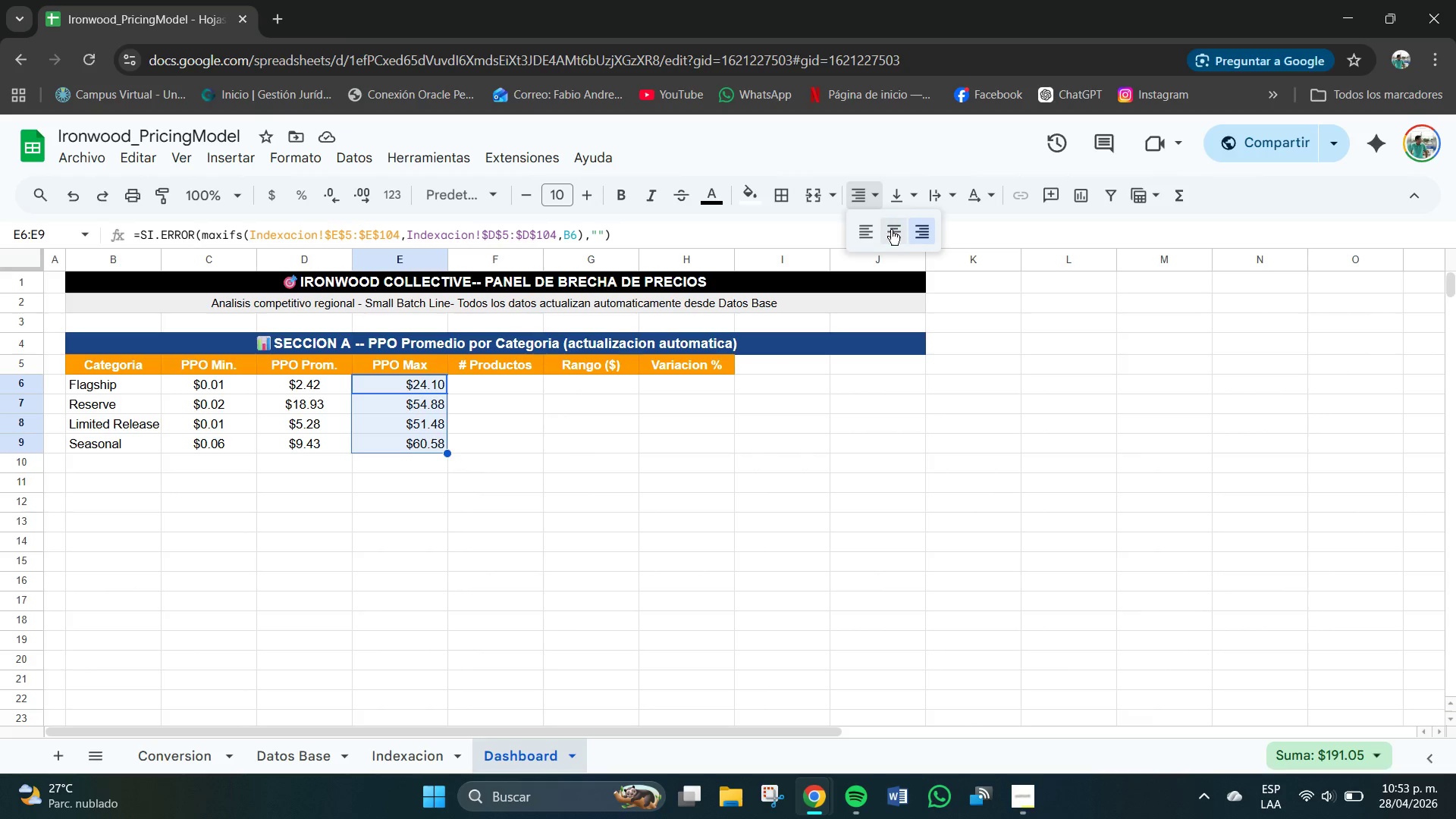 
left_click([893, 231])
 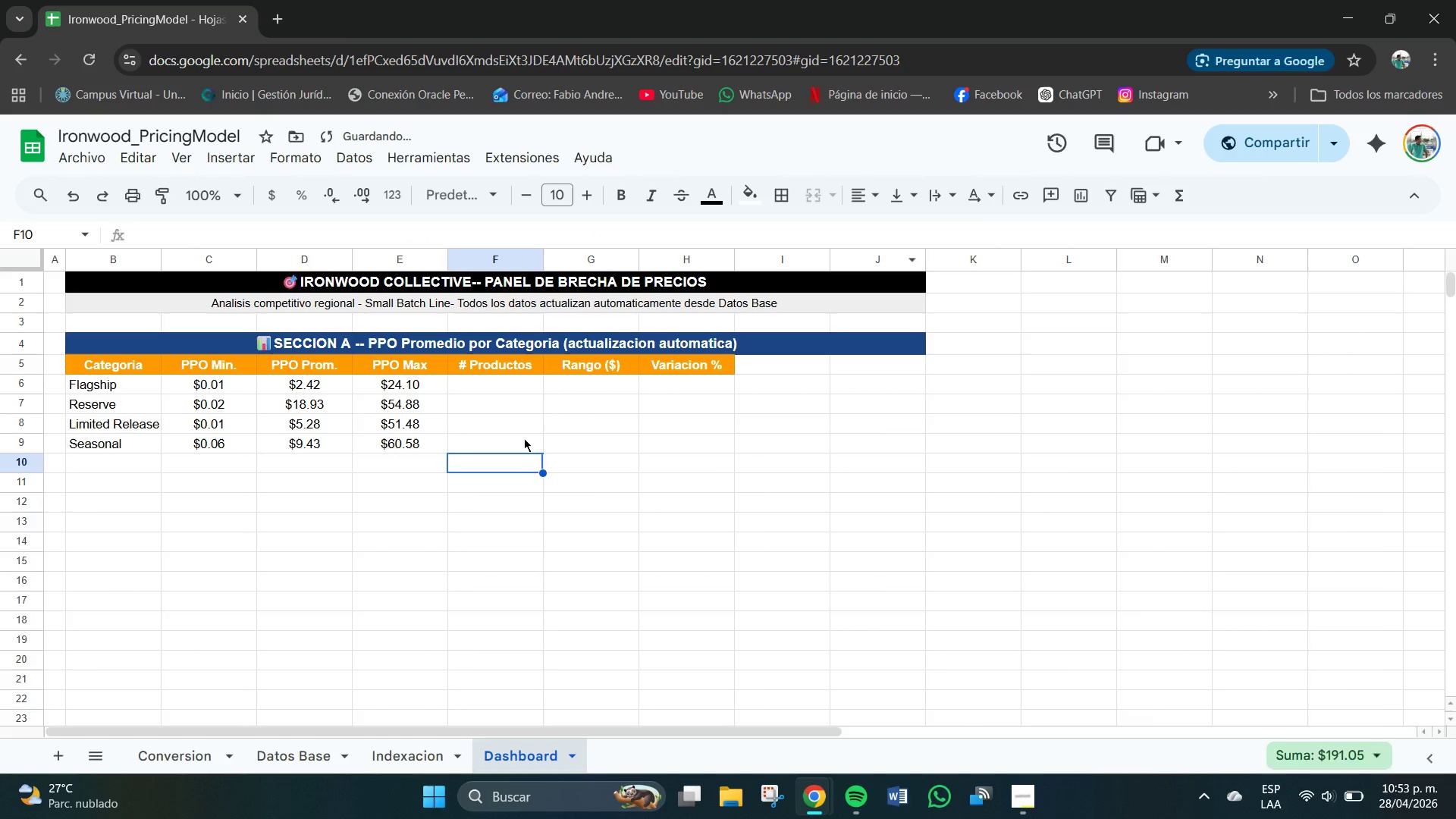 
triple_click([493, 392])
 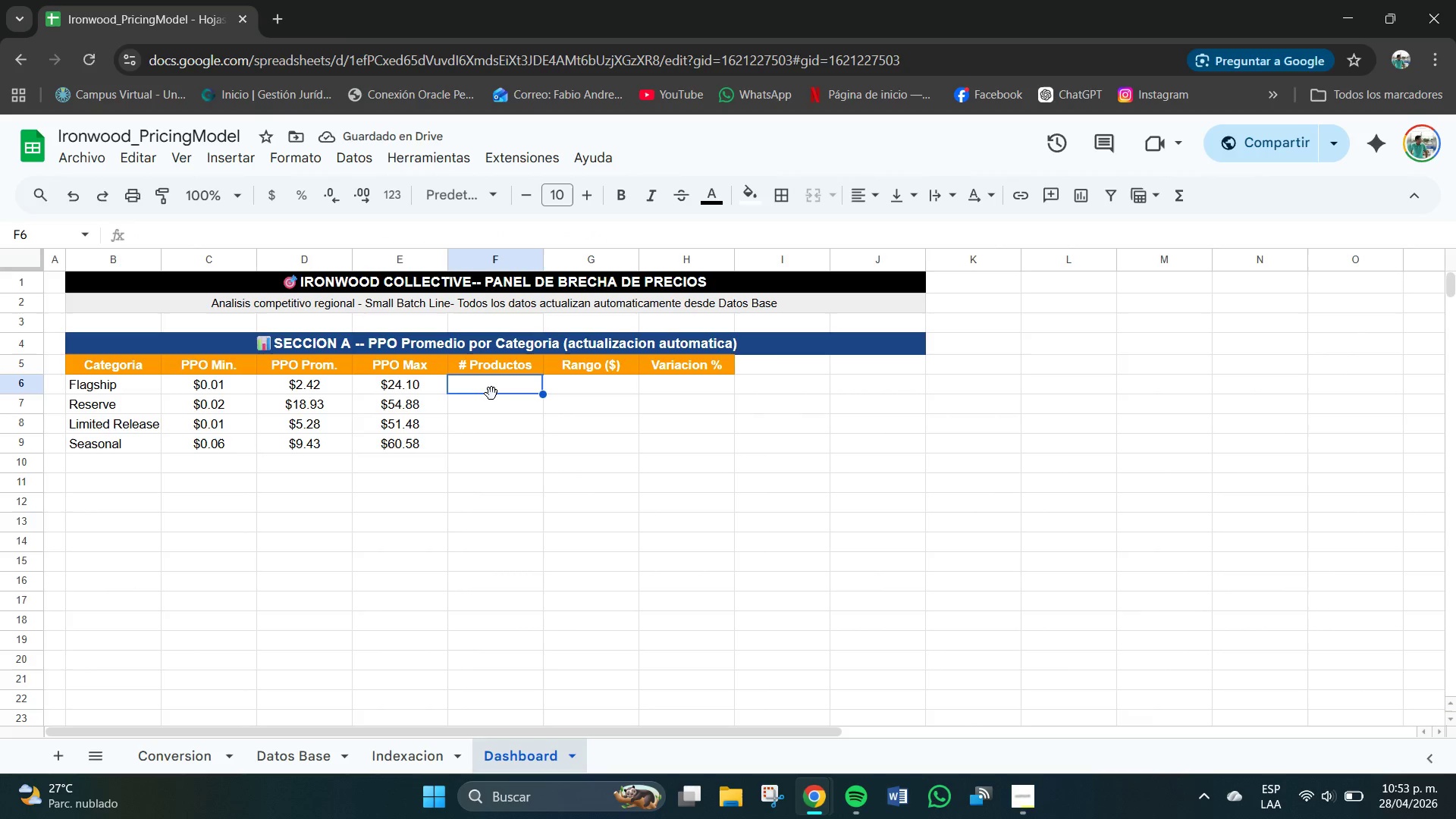 
wait(5.97)
 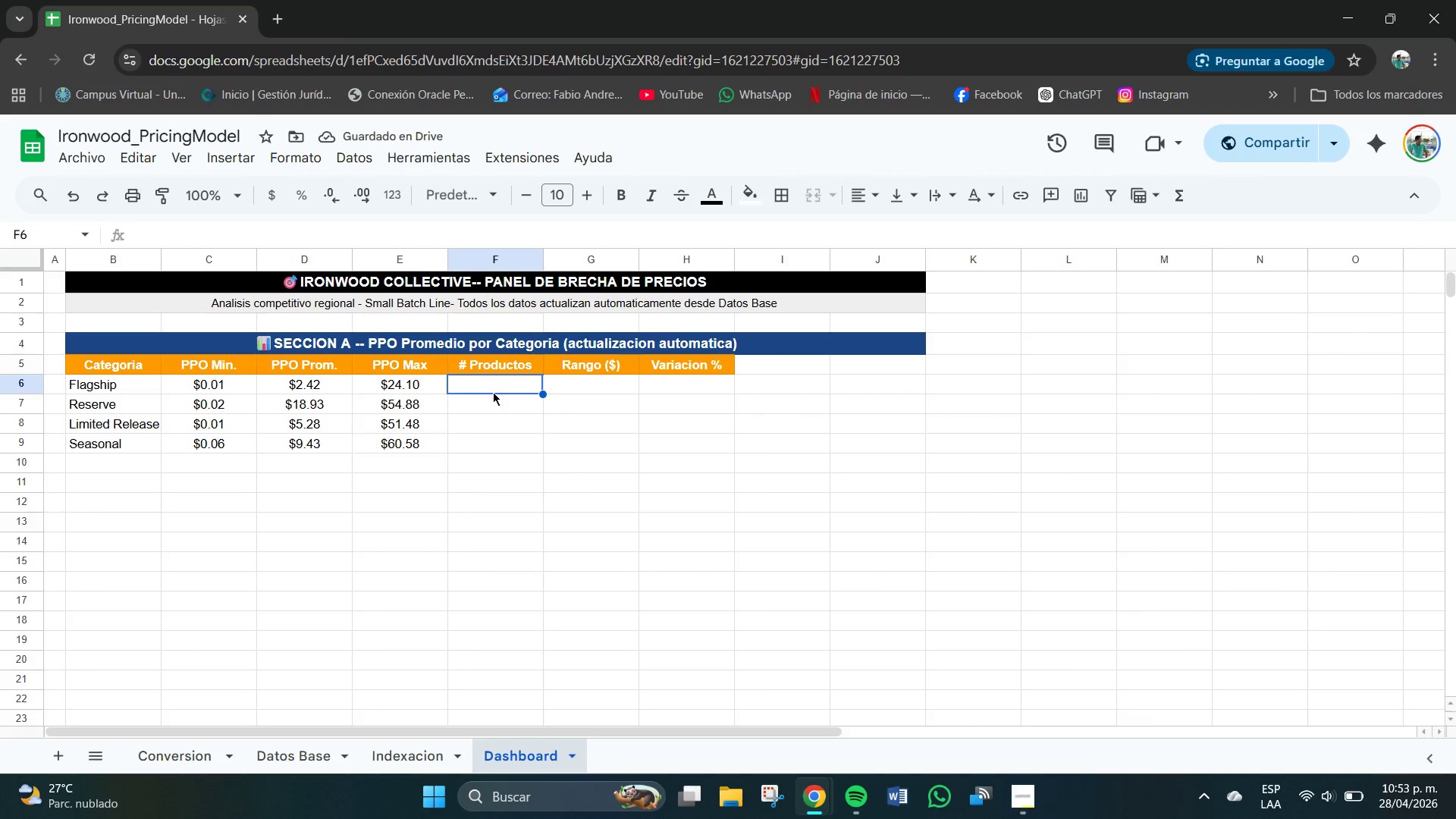 
type()SI.ERROR*CONTAR)
 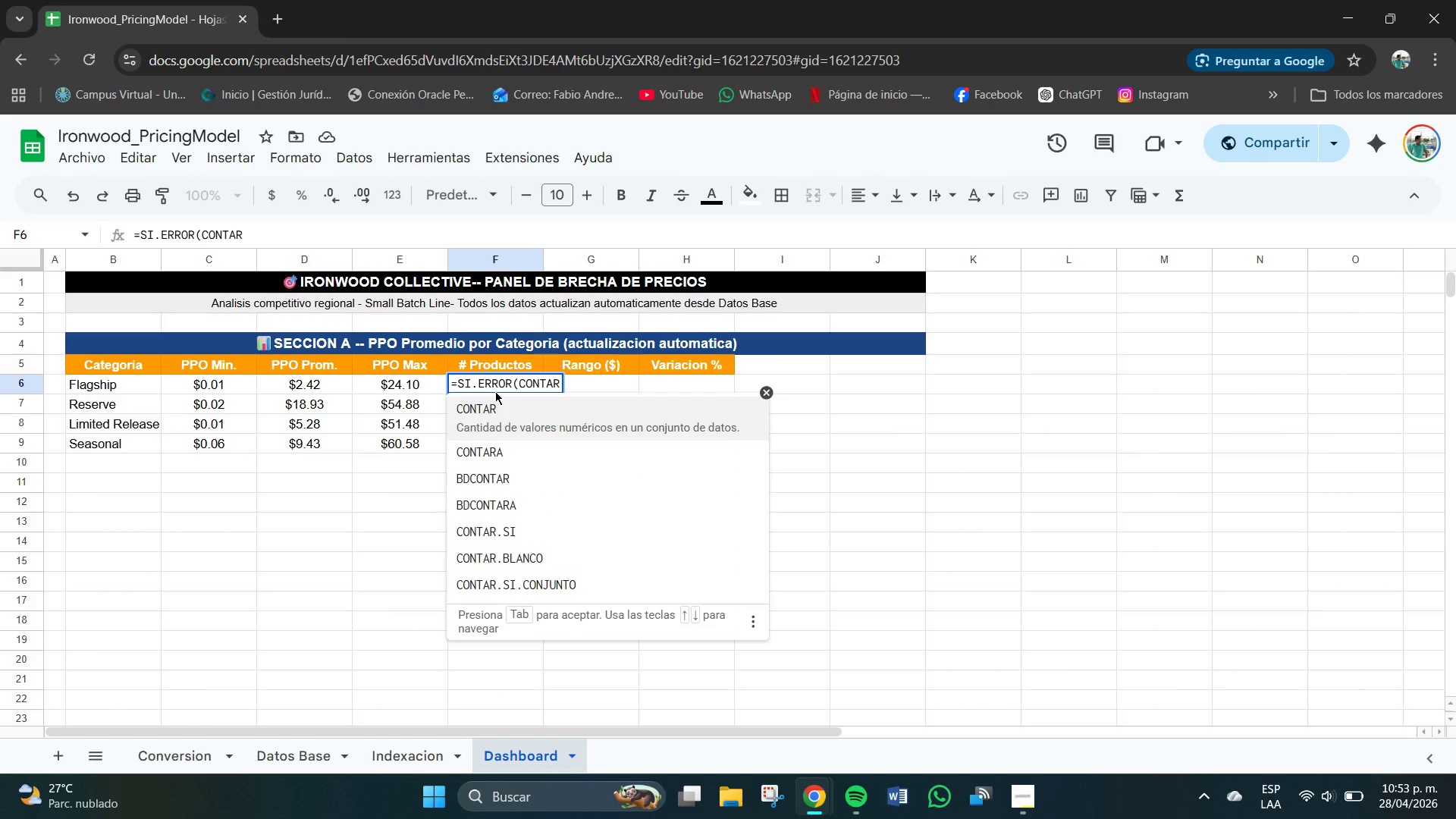 
wait(5.48)
 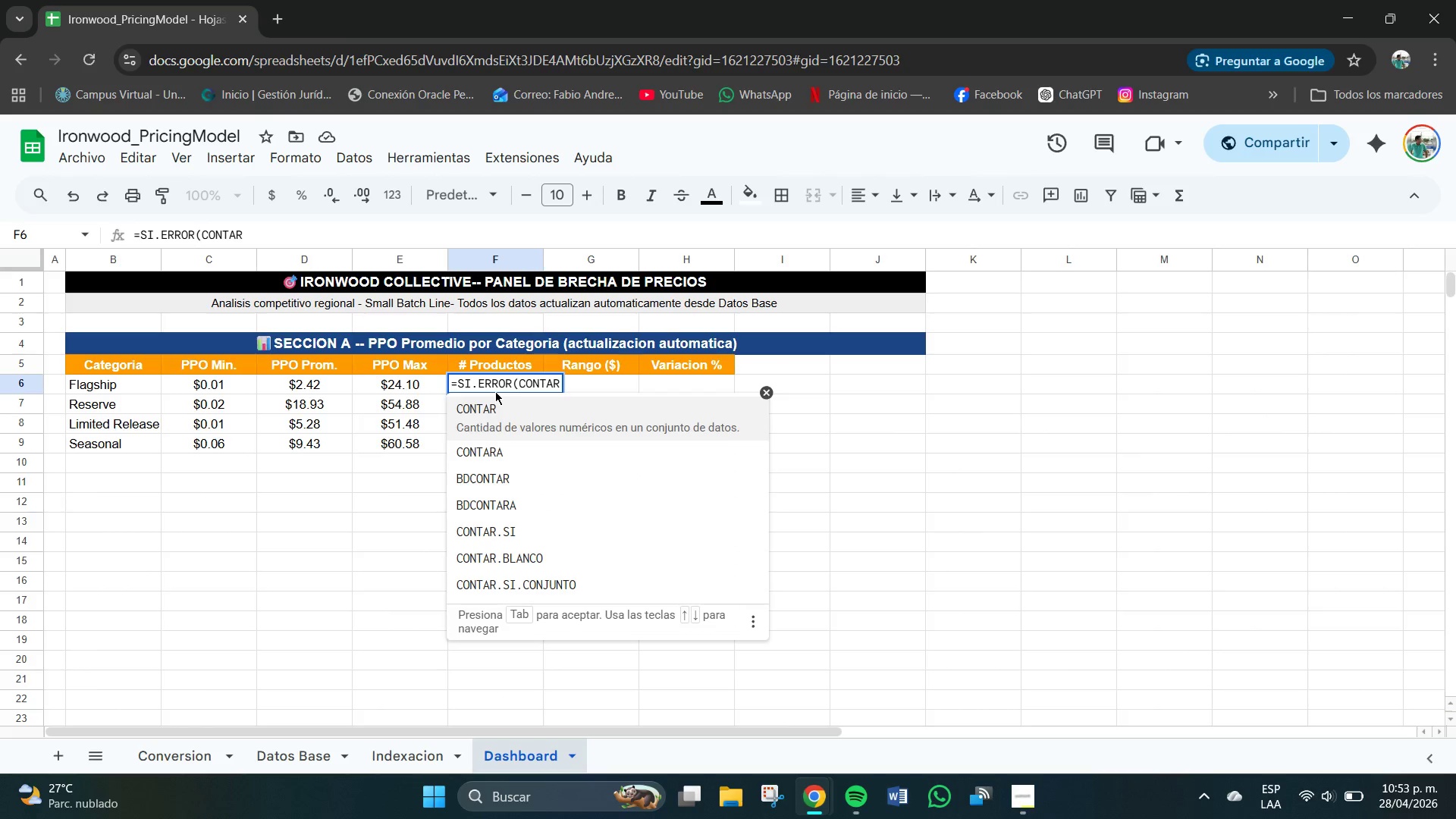 
type(.SI*[Indexacion[!$D$)
 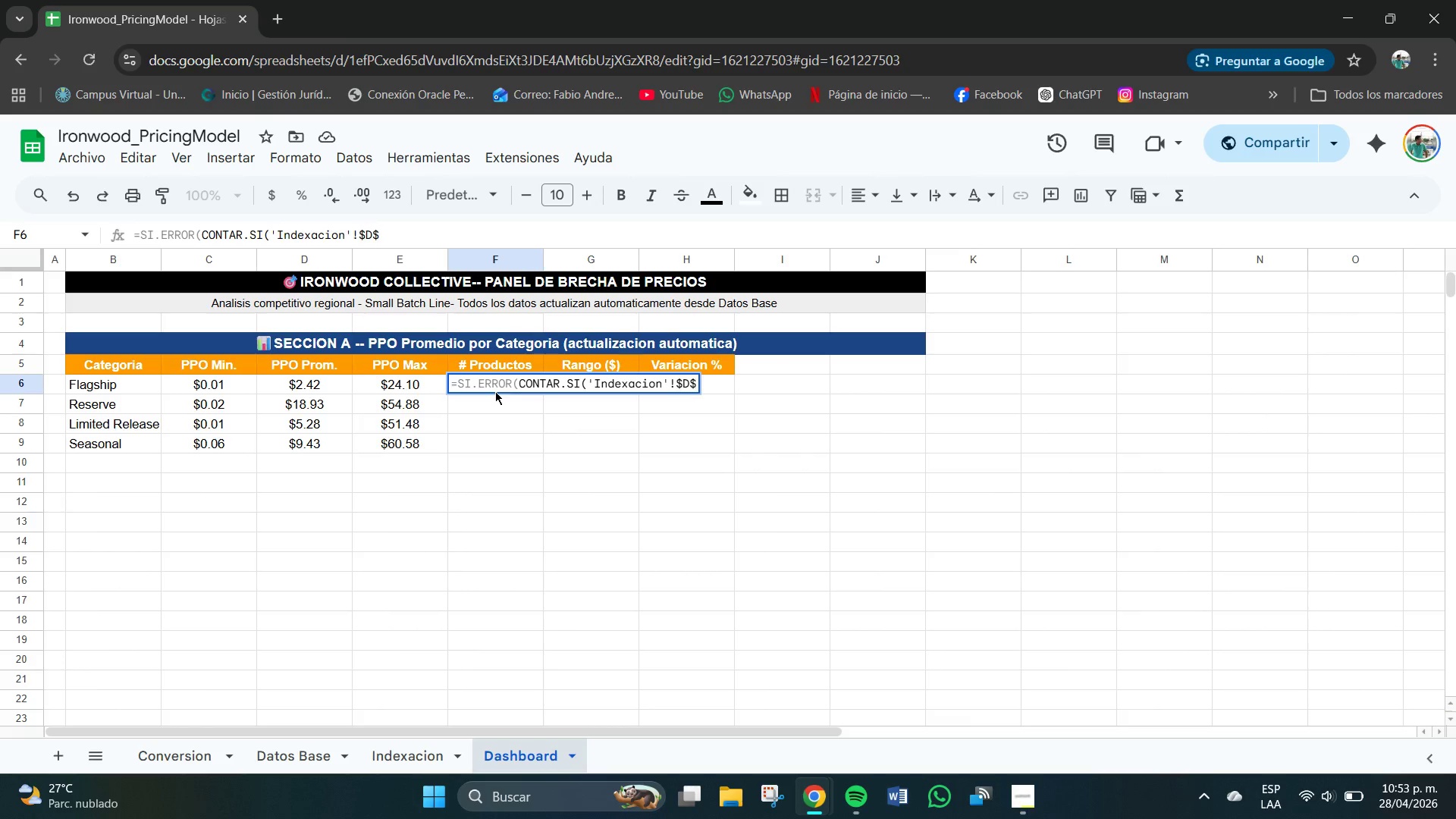 
type(5>$D$104,B6(,0()
 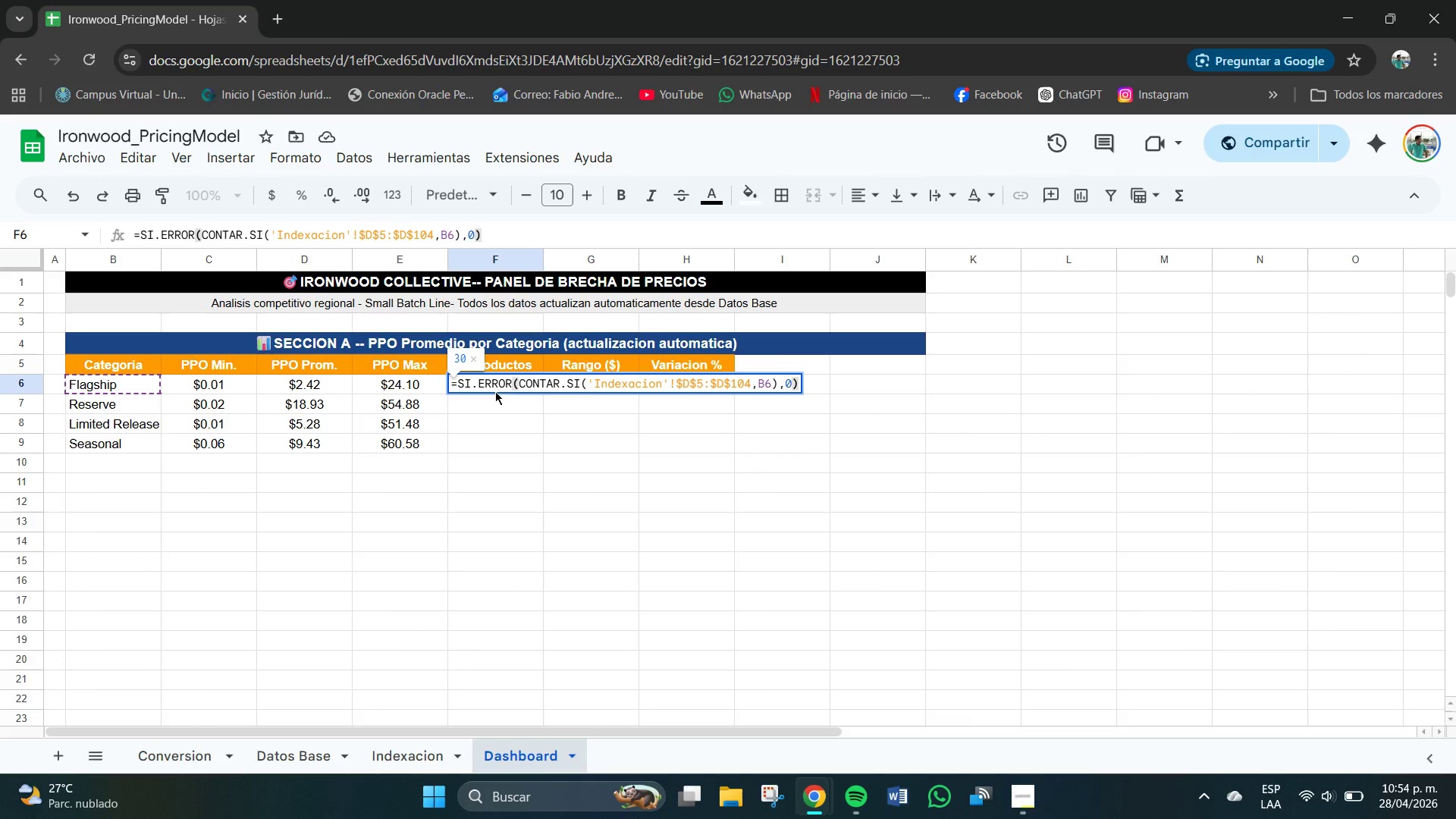 
key(Enter)
 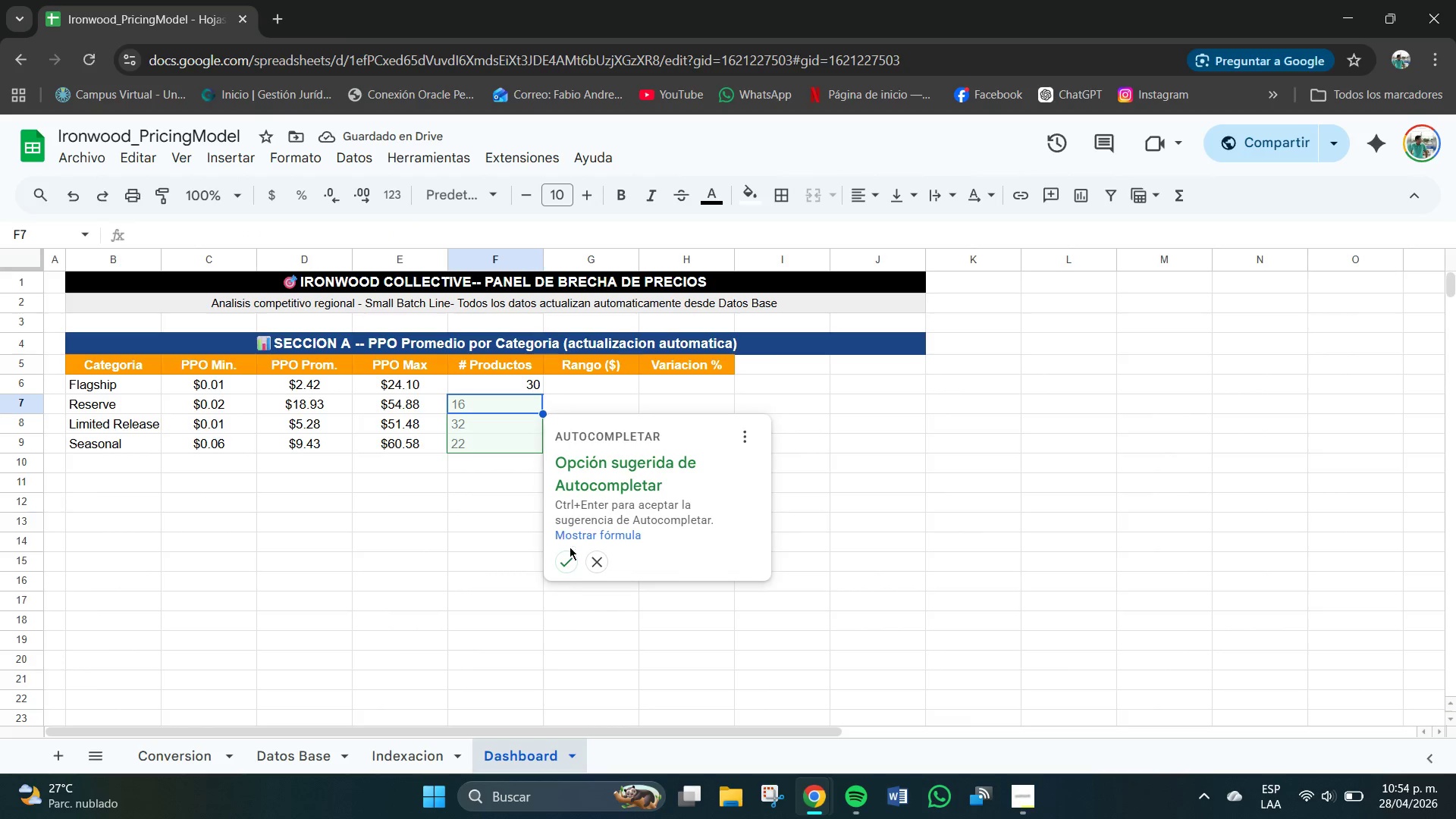 
left_click([567, 566])
 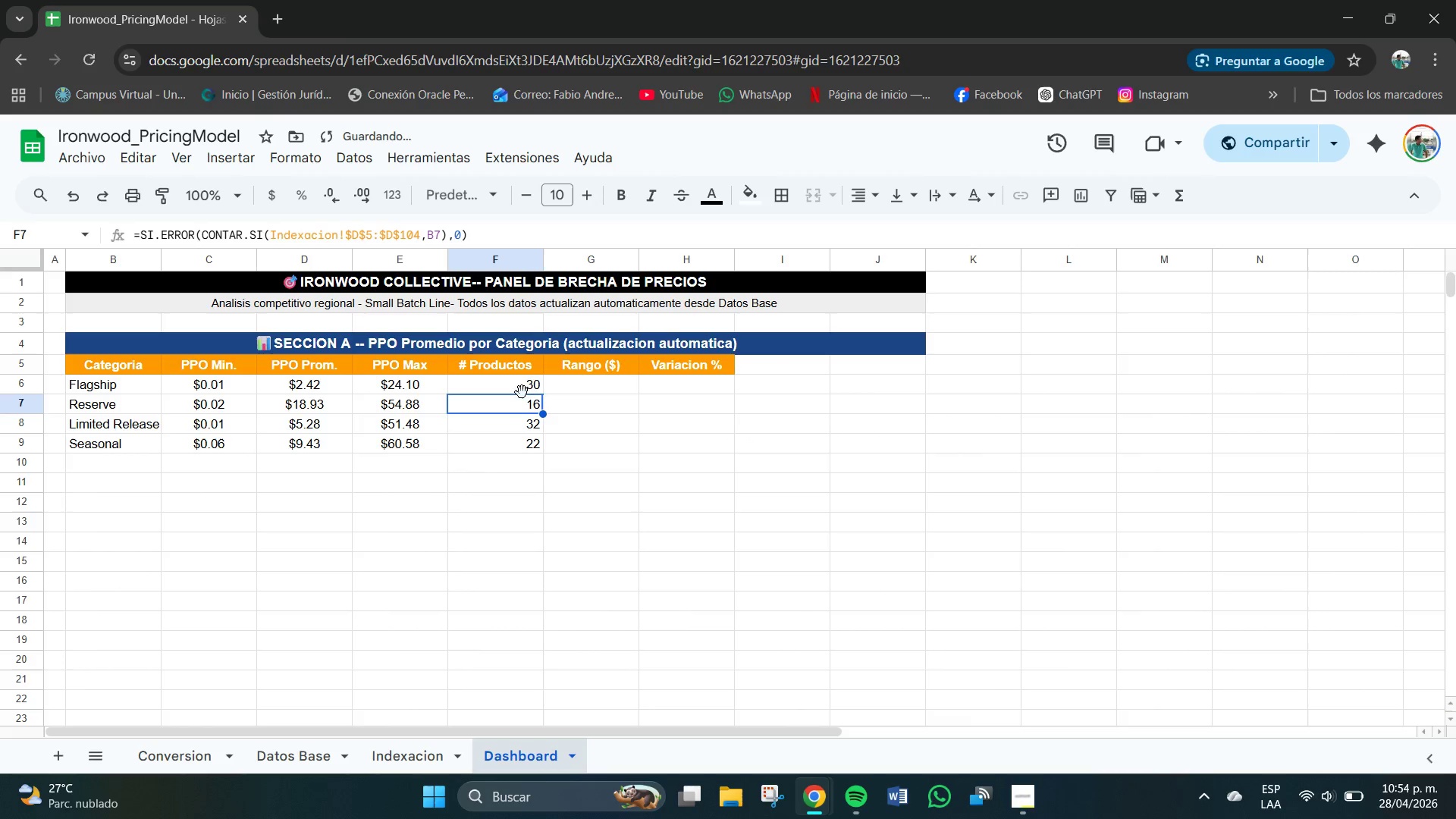 
left_click_drag(start_coordinate=[522, 385], to_coordinate=[531, 452])
 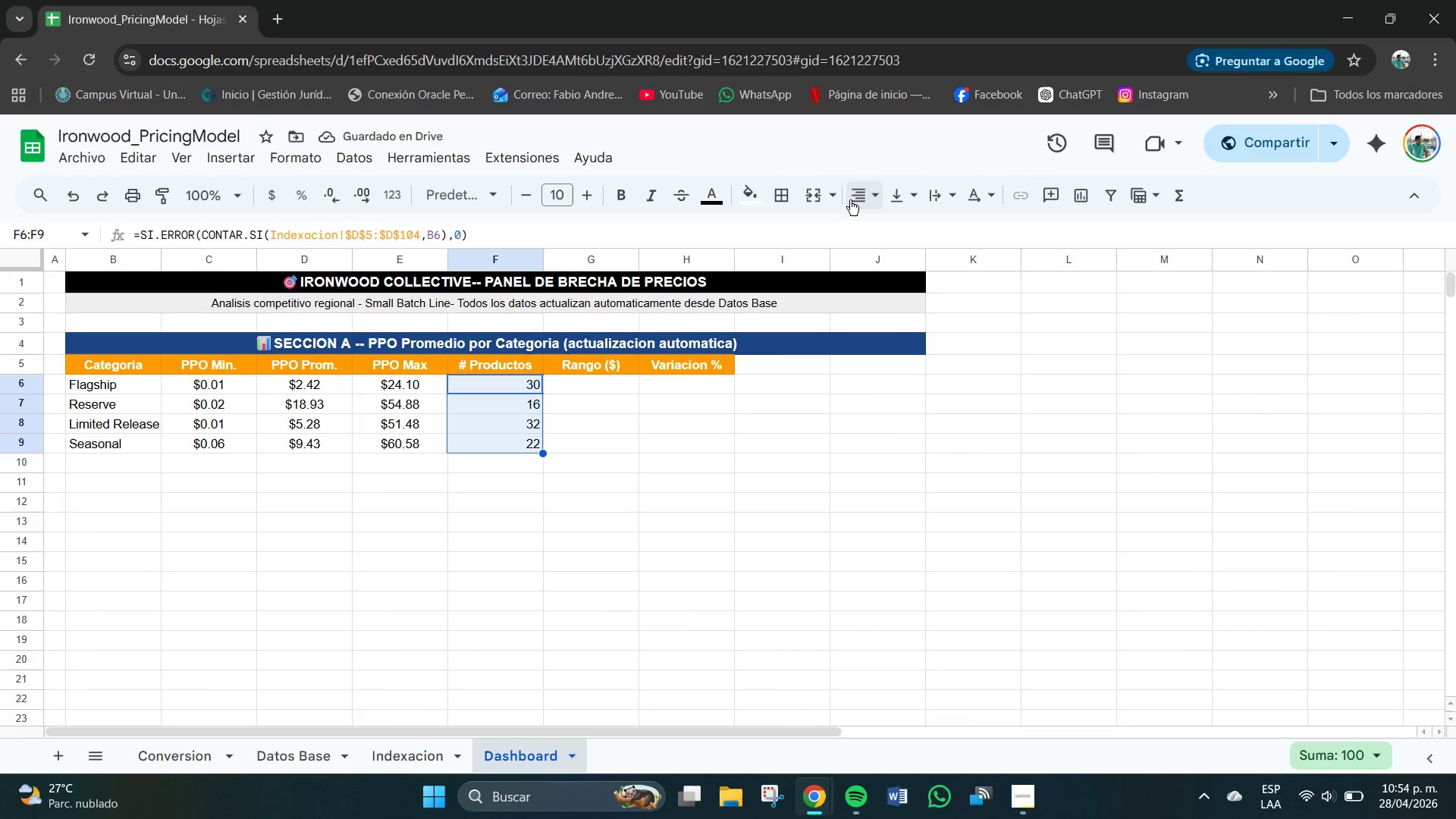 
left_click([854, 199])
 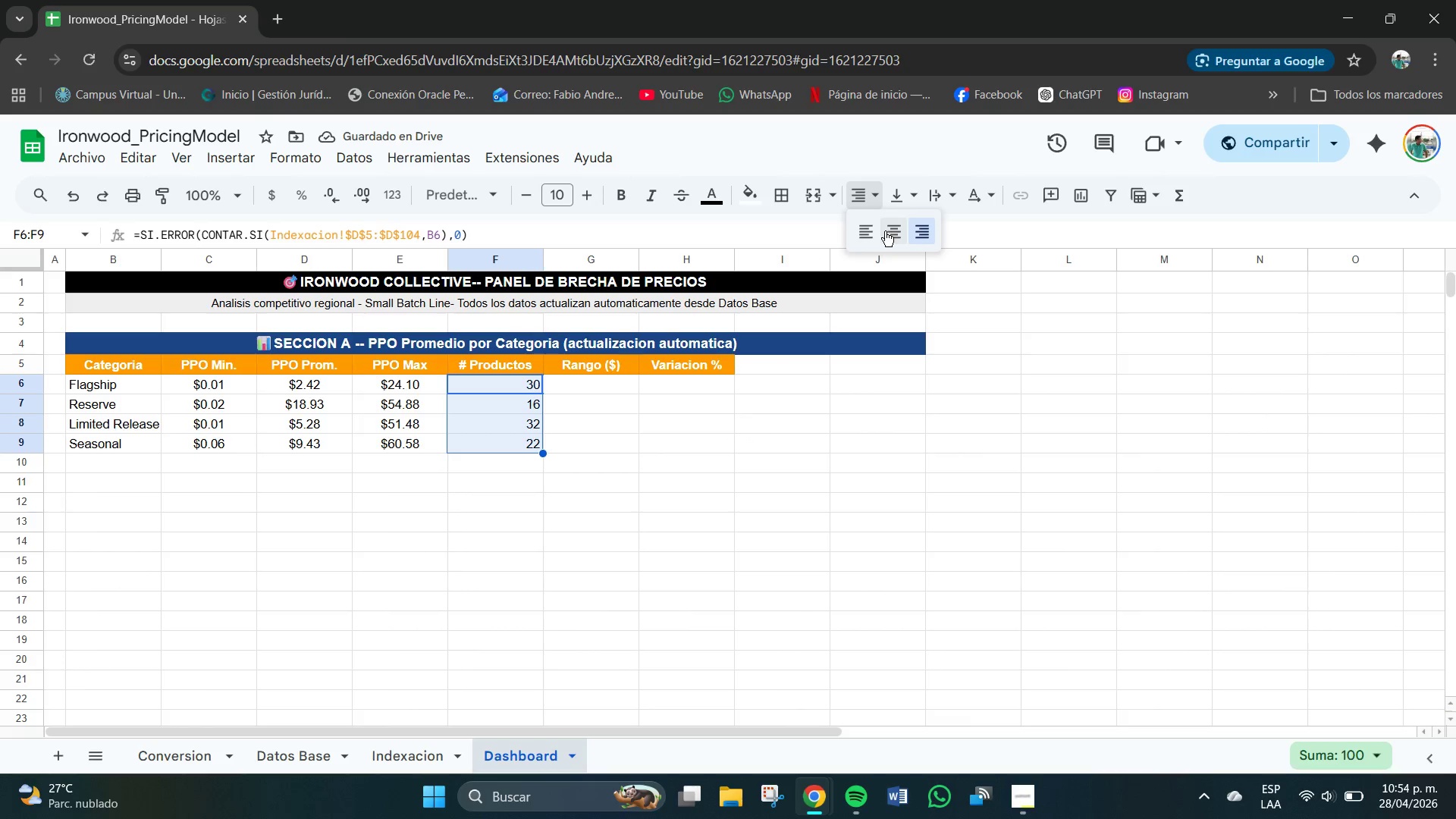 
left_click([887, 231])
 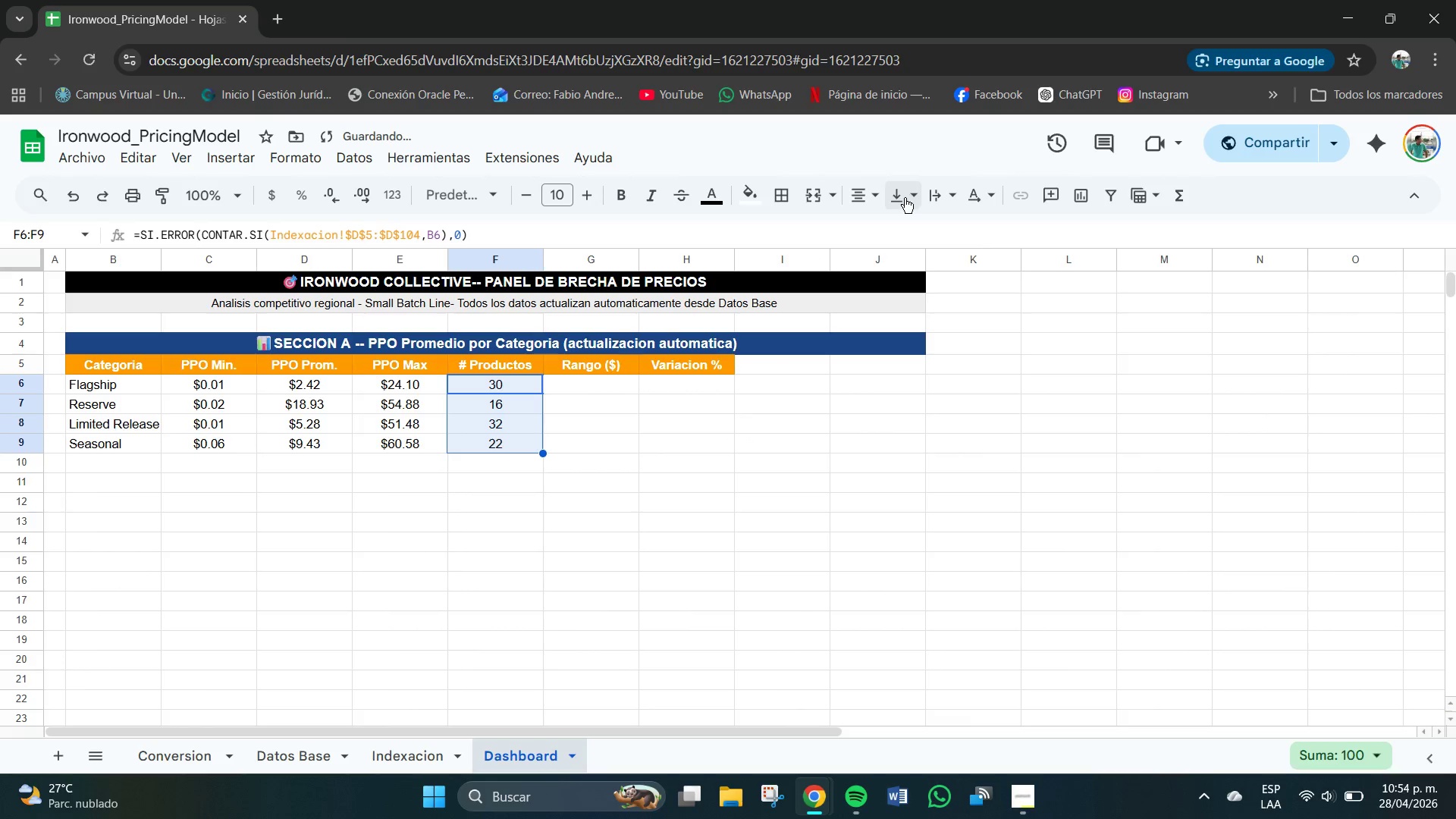 
left_click([905, 198])
 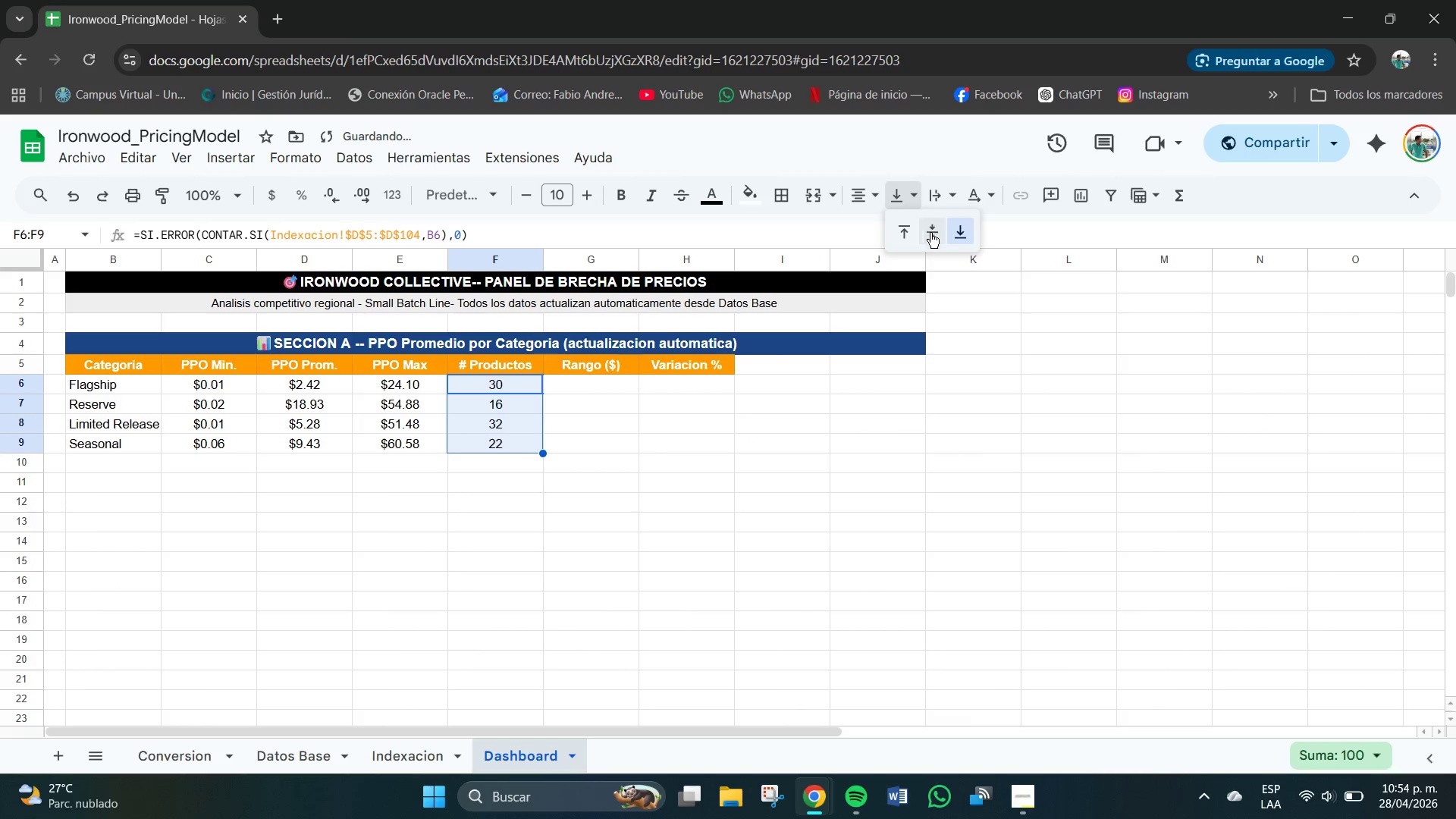 
left_click([937, 240])
 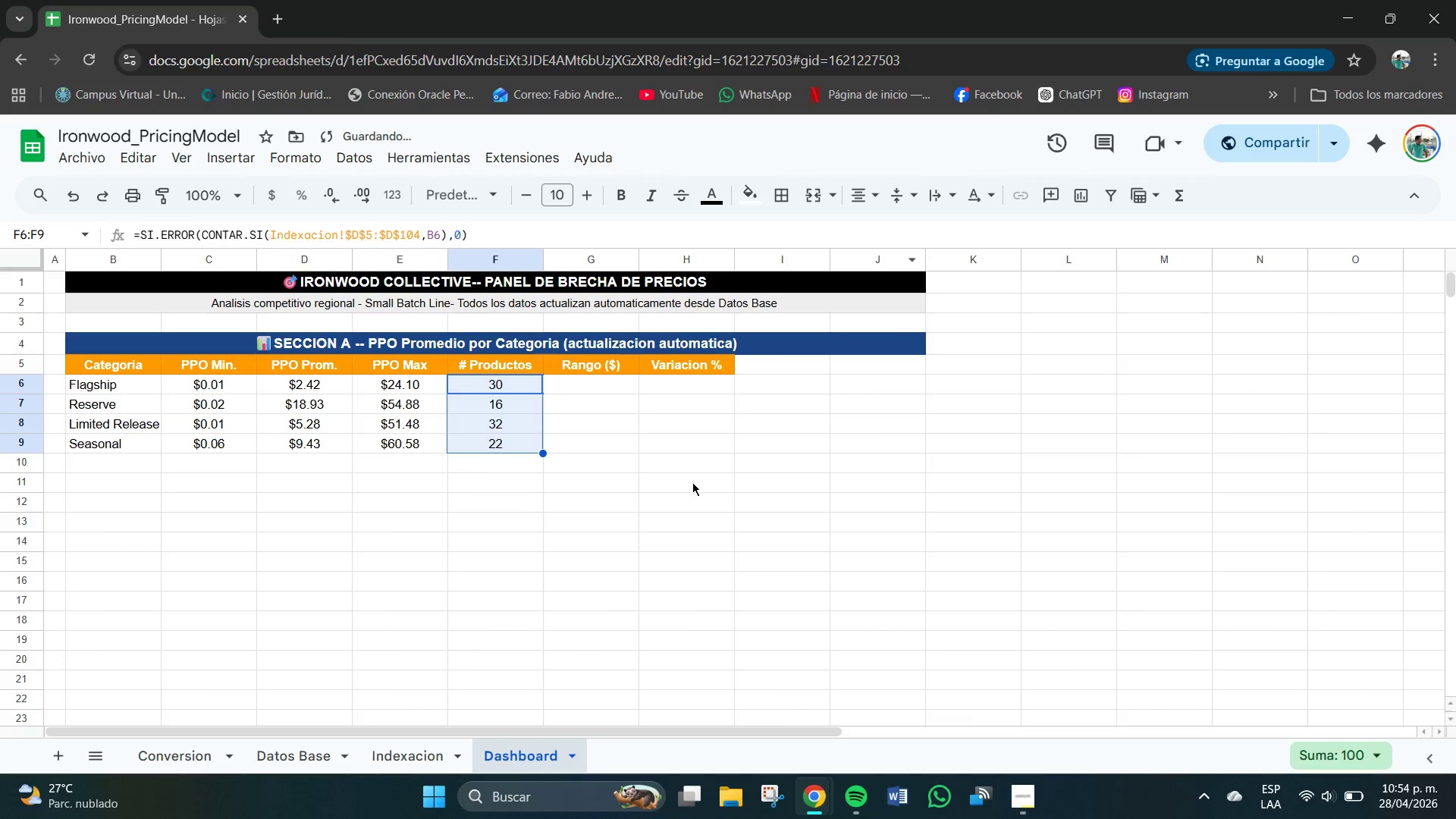 
left_click([692, 482])
 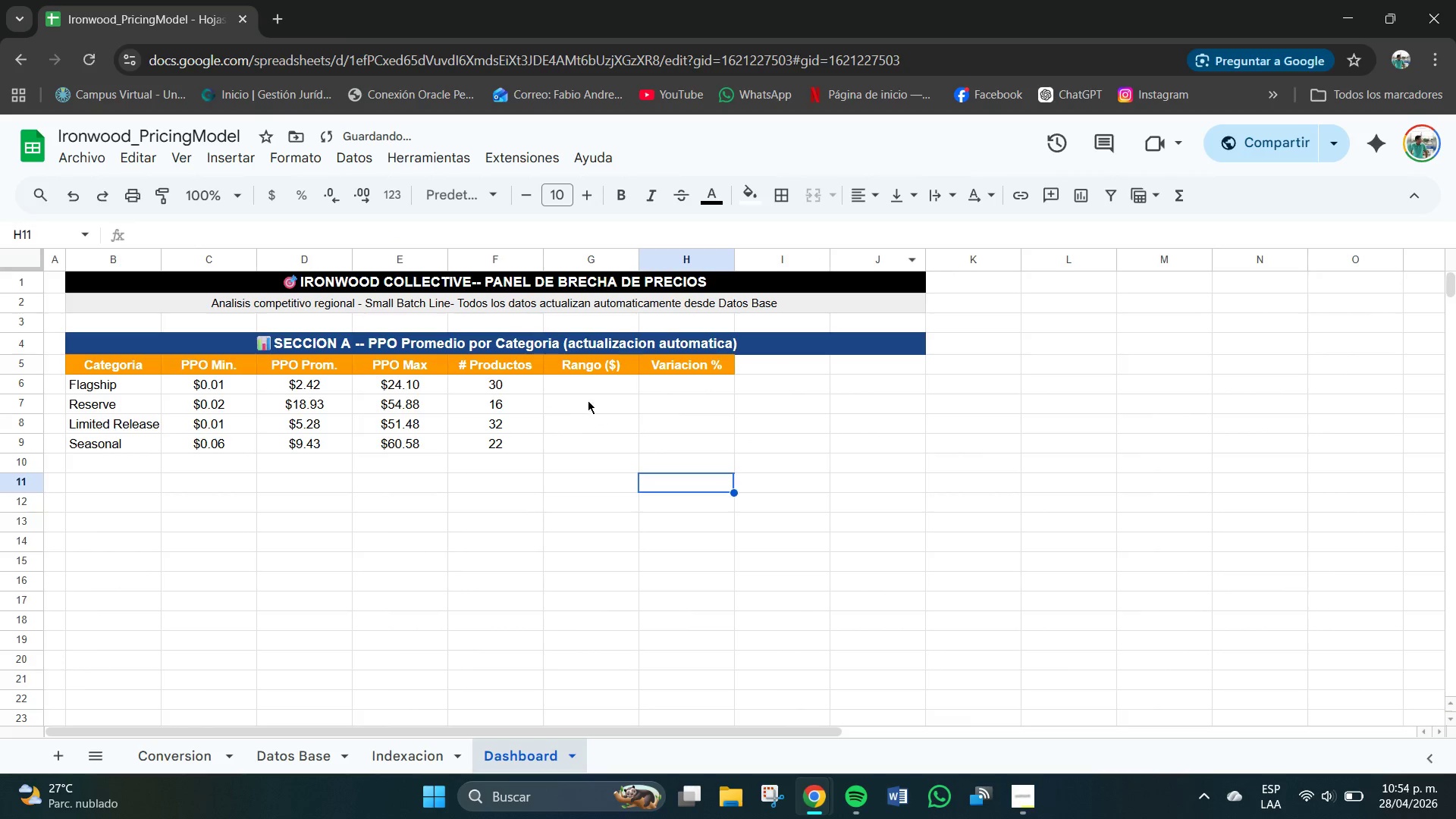 
left_click([588, 400])
 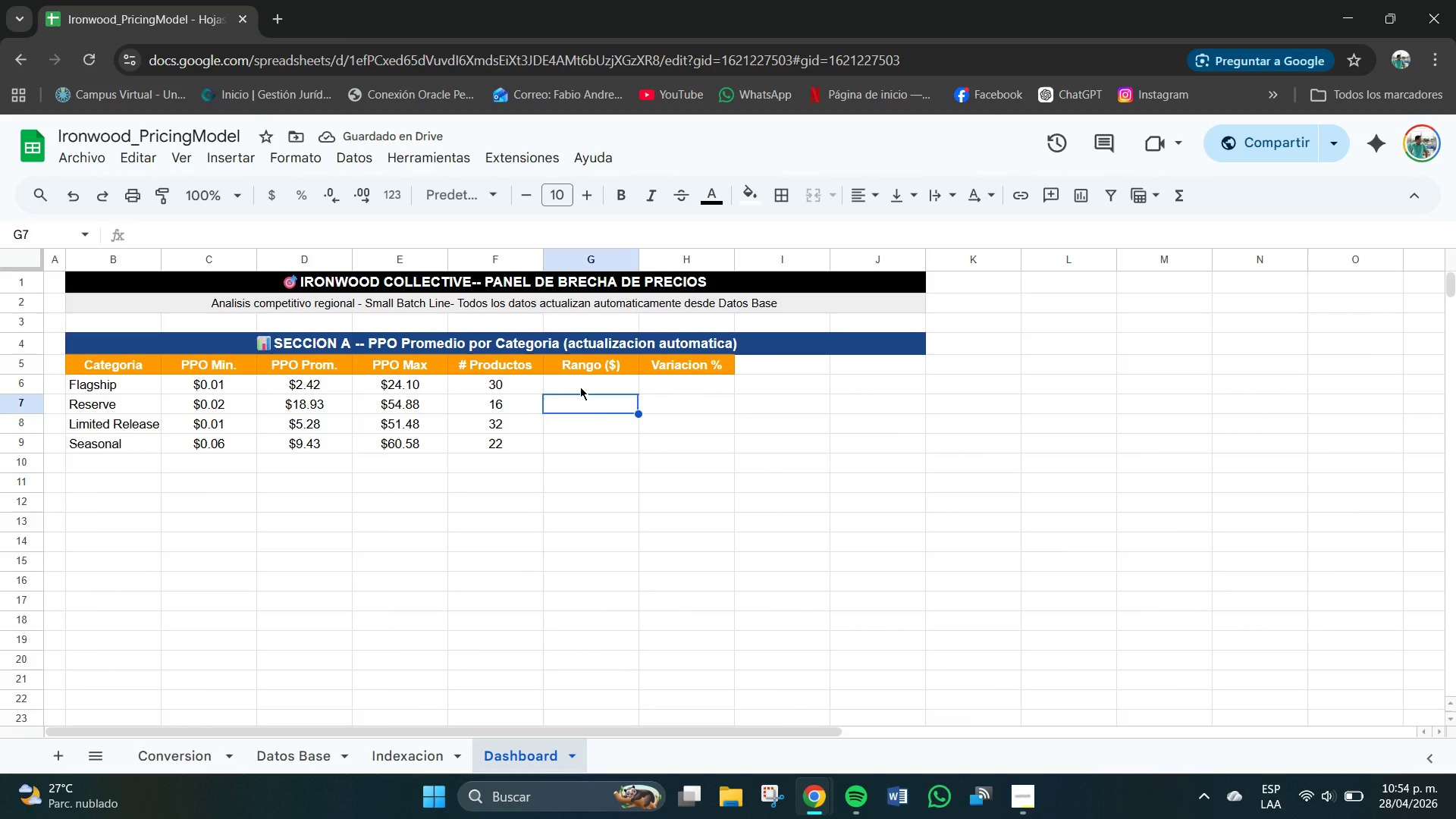 
wait(5.22)
 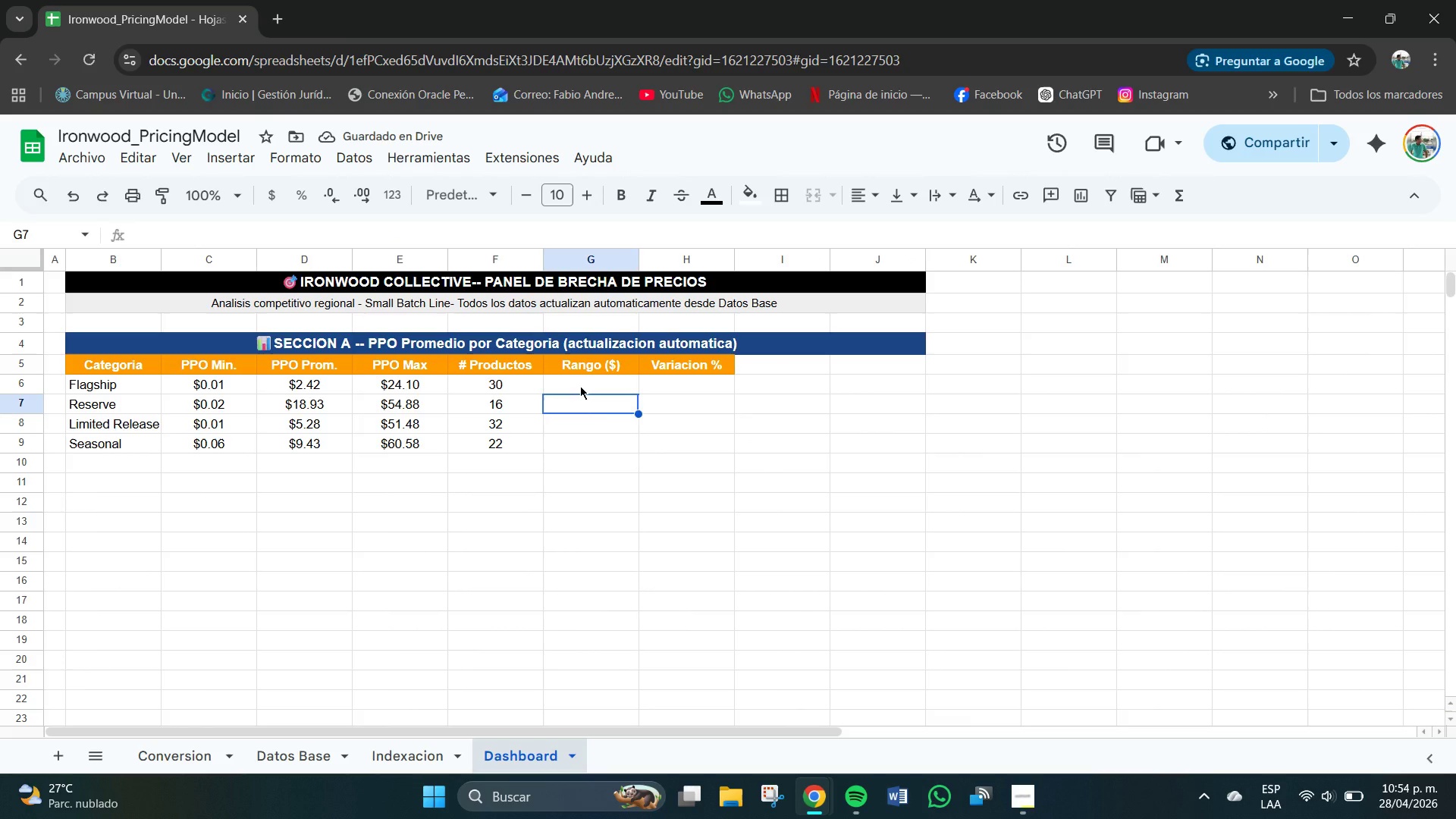 
left_click([583, 381])
 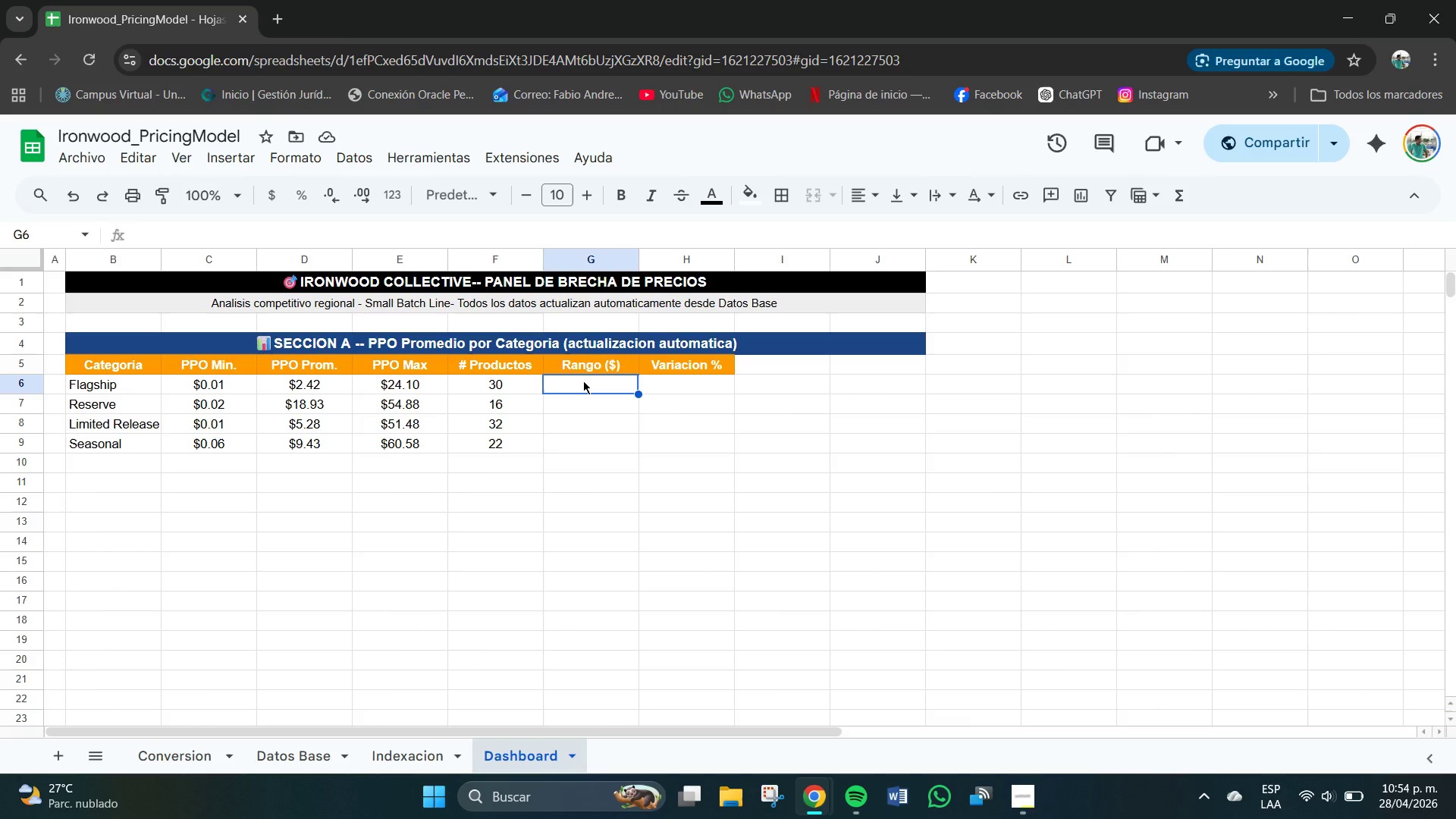 
type()SI.ERROR*D6-C6)
 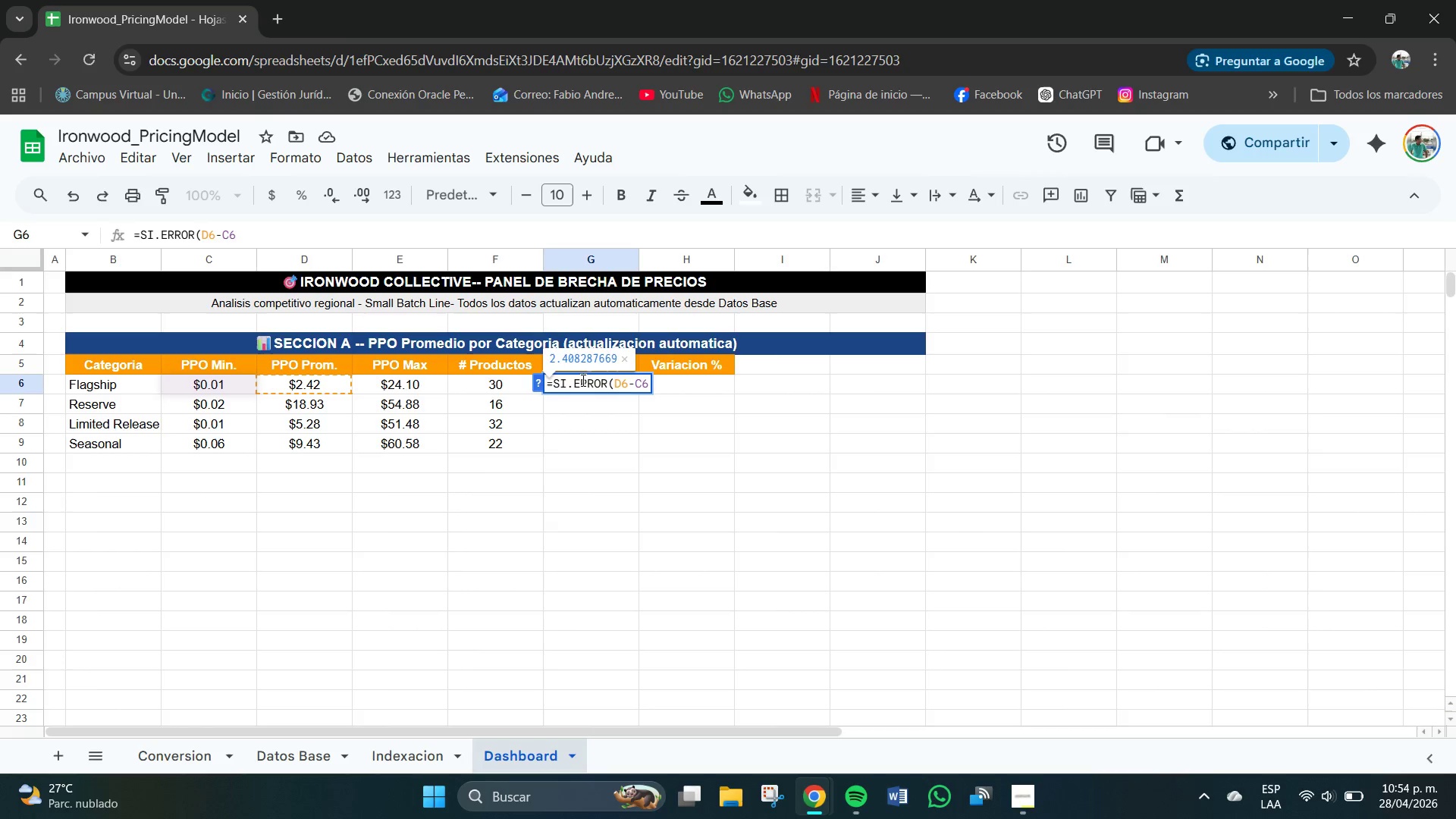 
type(,@@()
 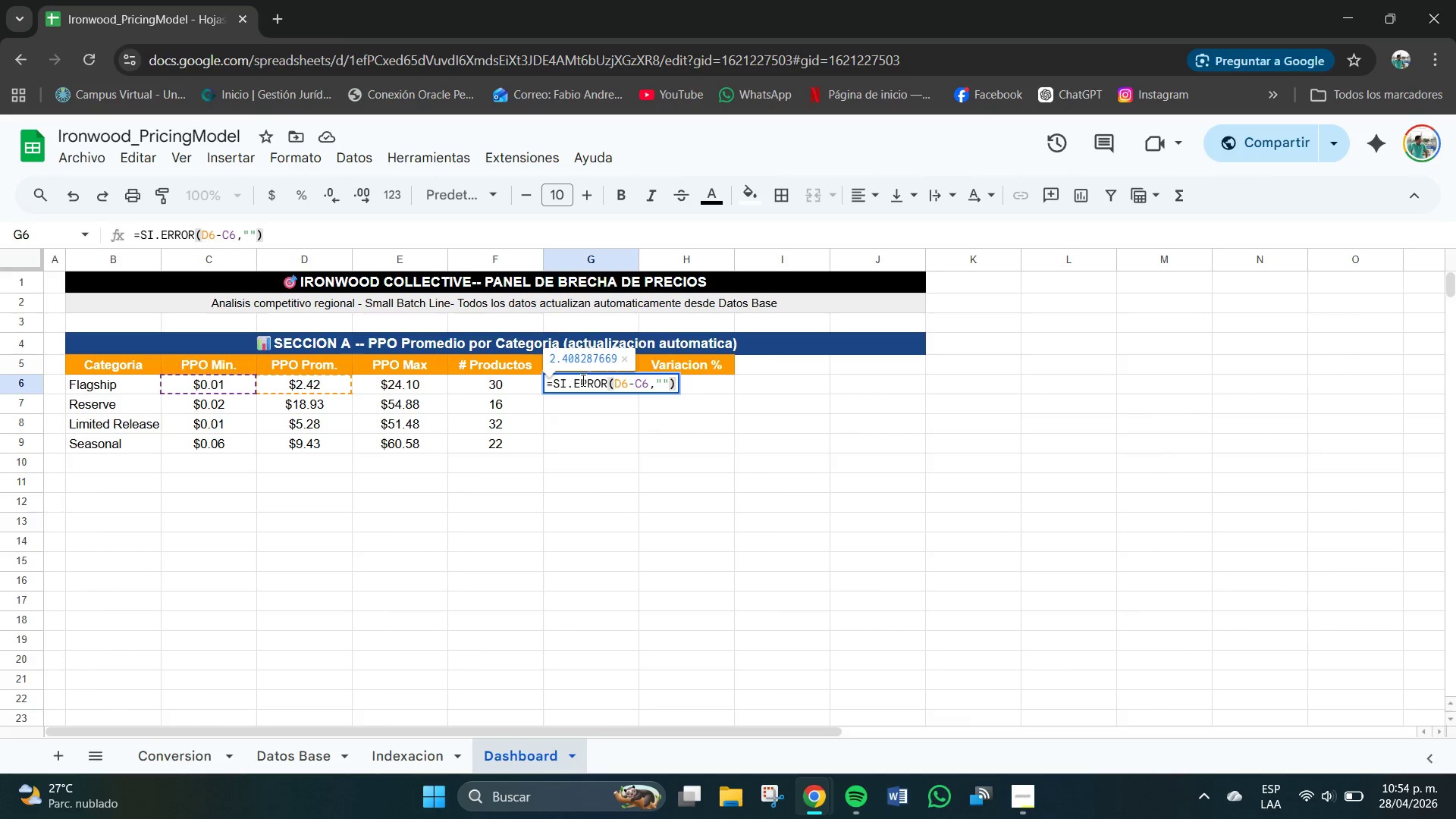 
key(Enter)
 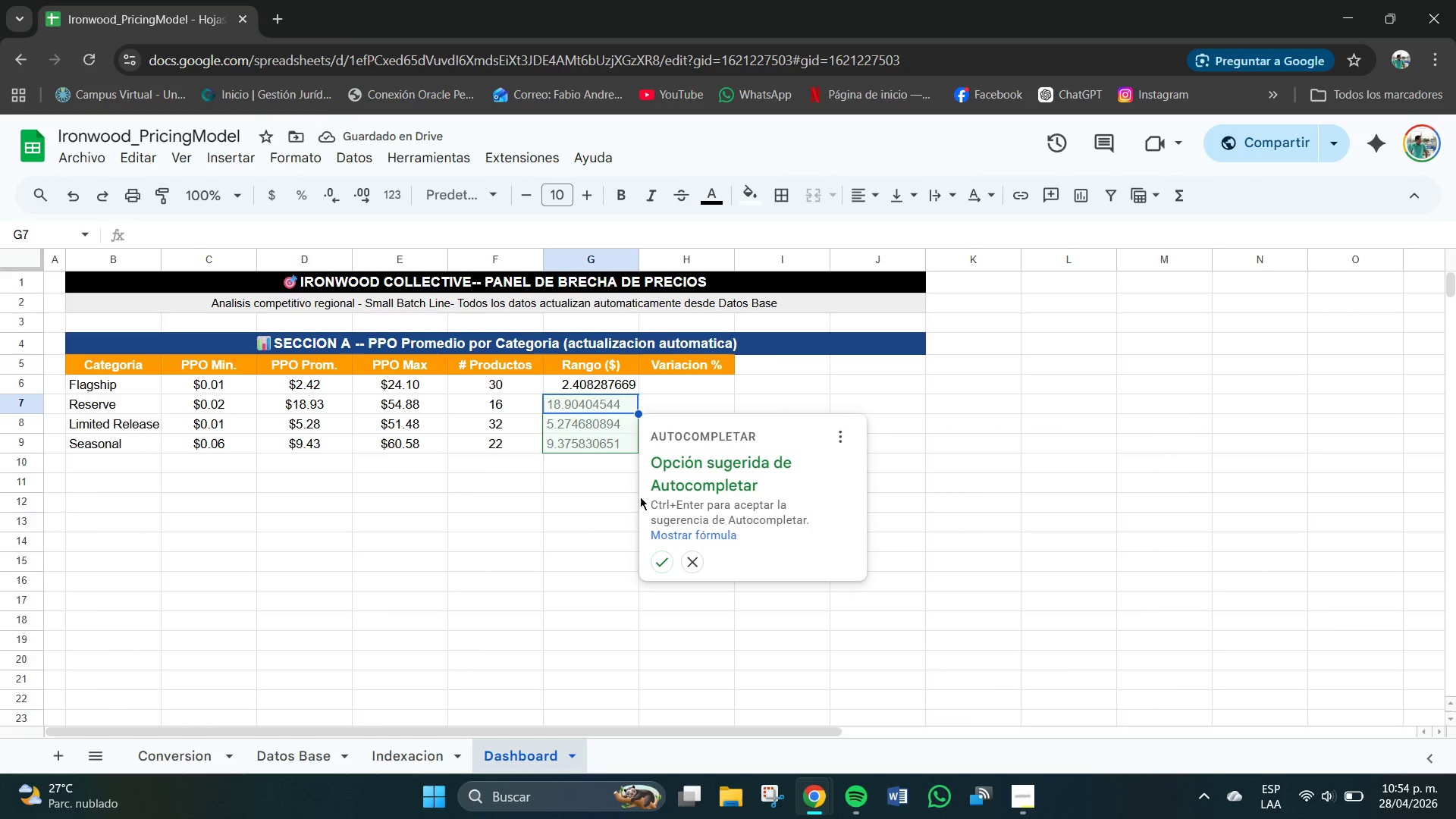 
left_click([667, 562])
 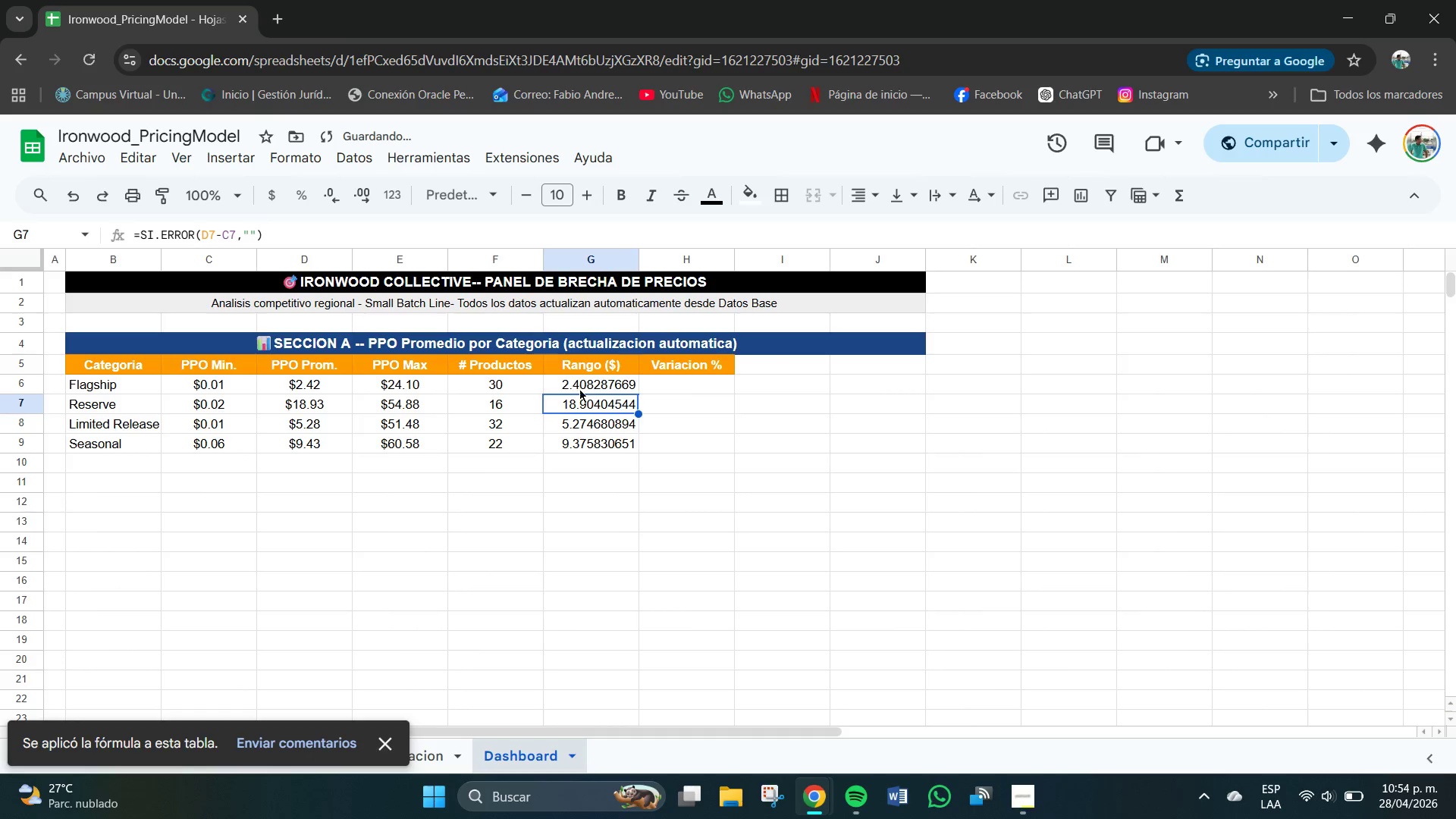 
left_click_drag(start_coordinate=[576, 388], to_coordinate=[585, 453])
 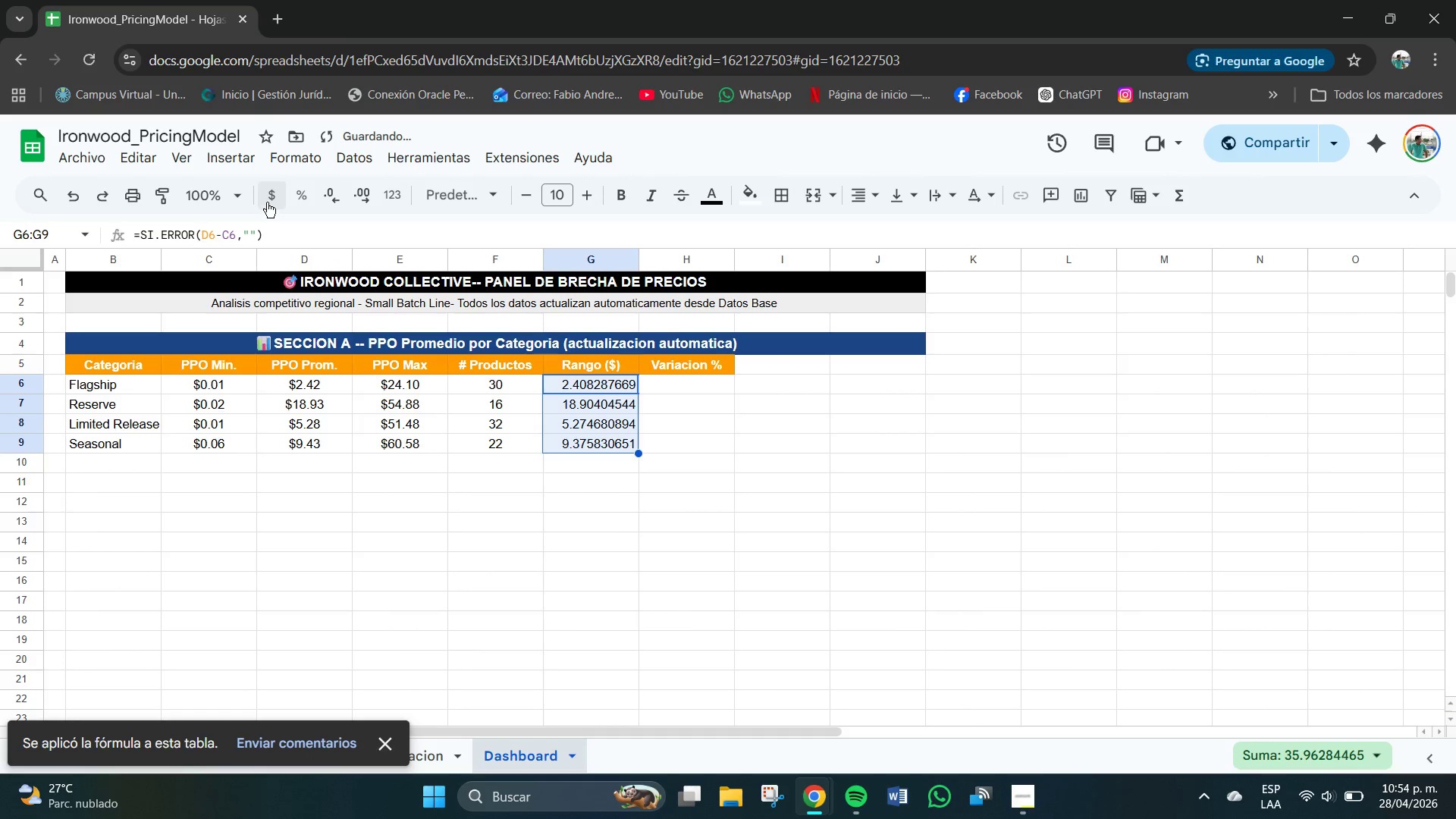 
left_click([267, 196])
 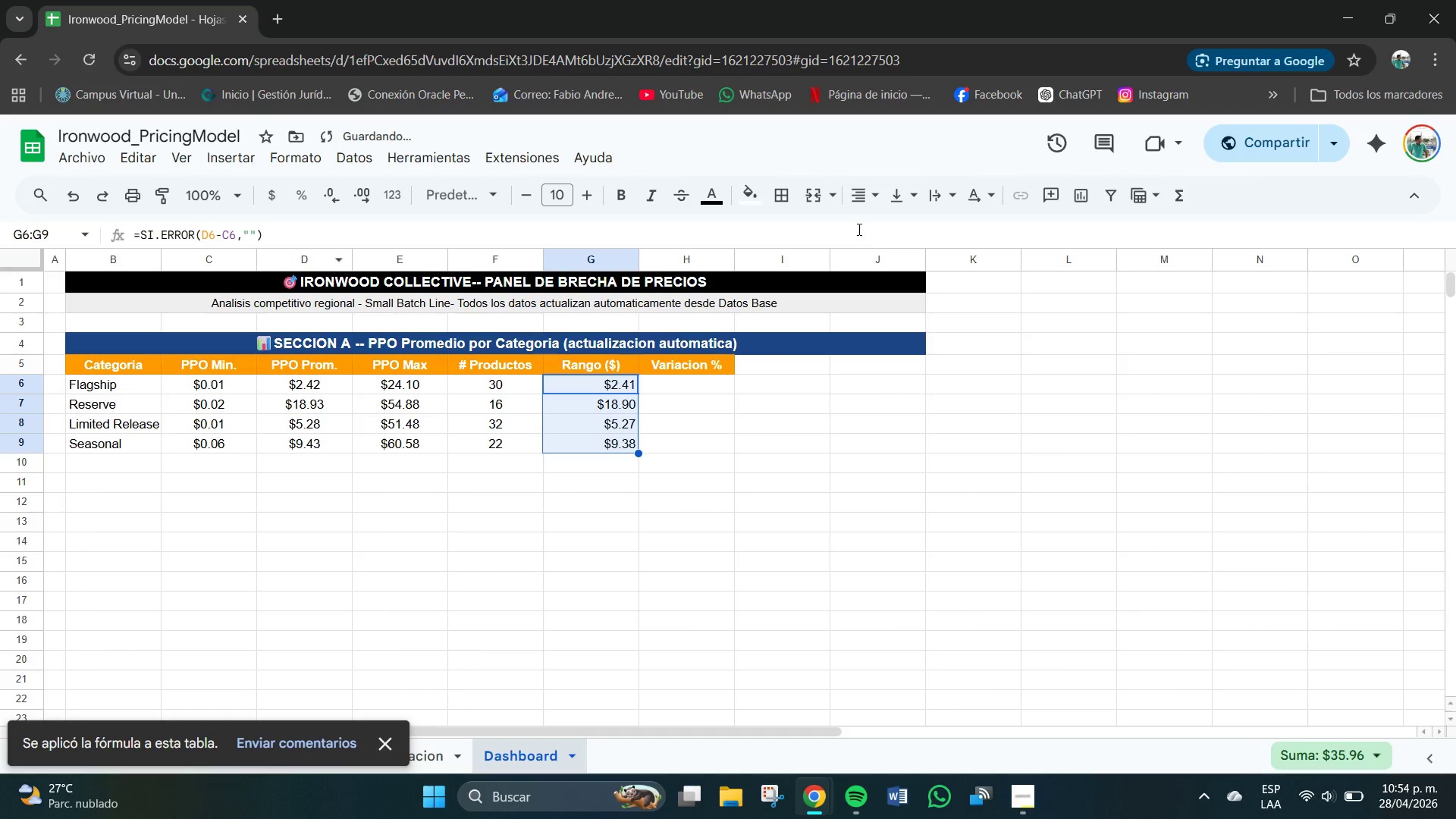 
left_click([862, 191])
 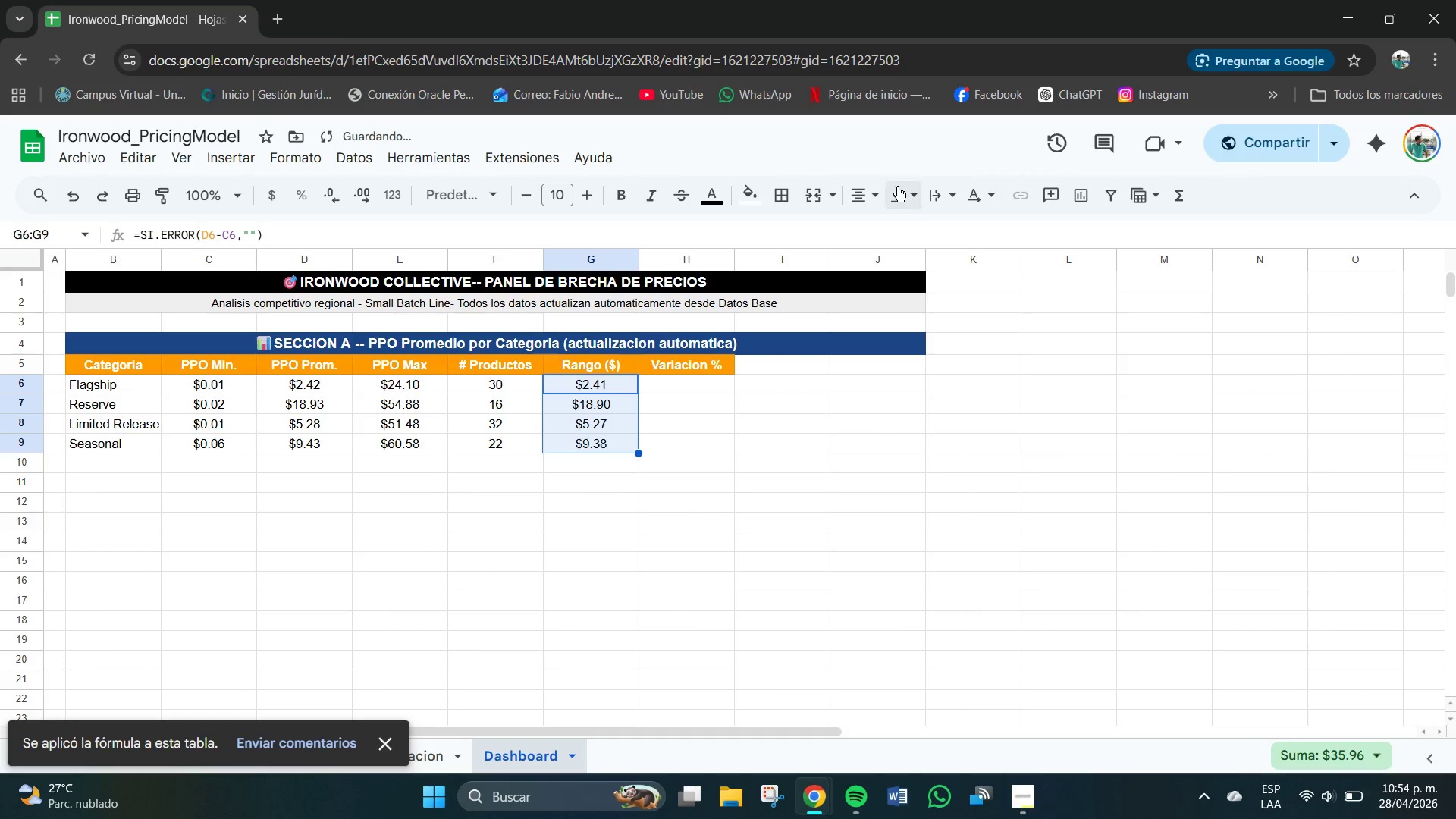 
double_click([899, 187])
 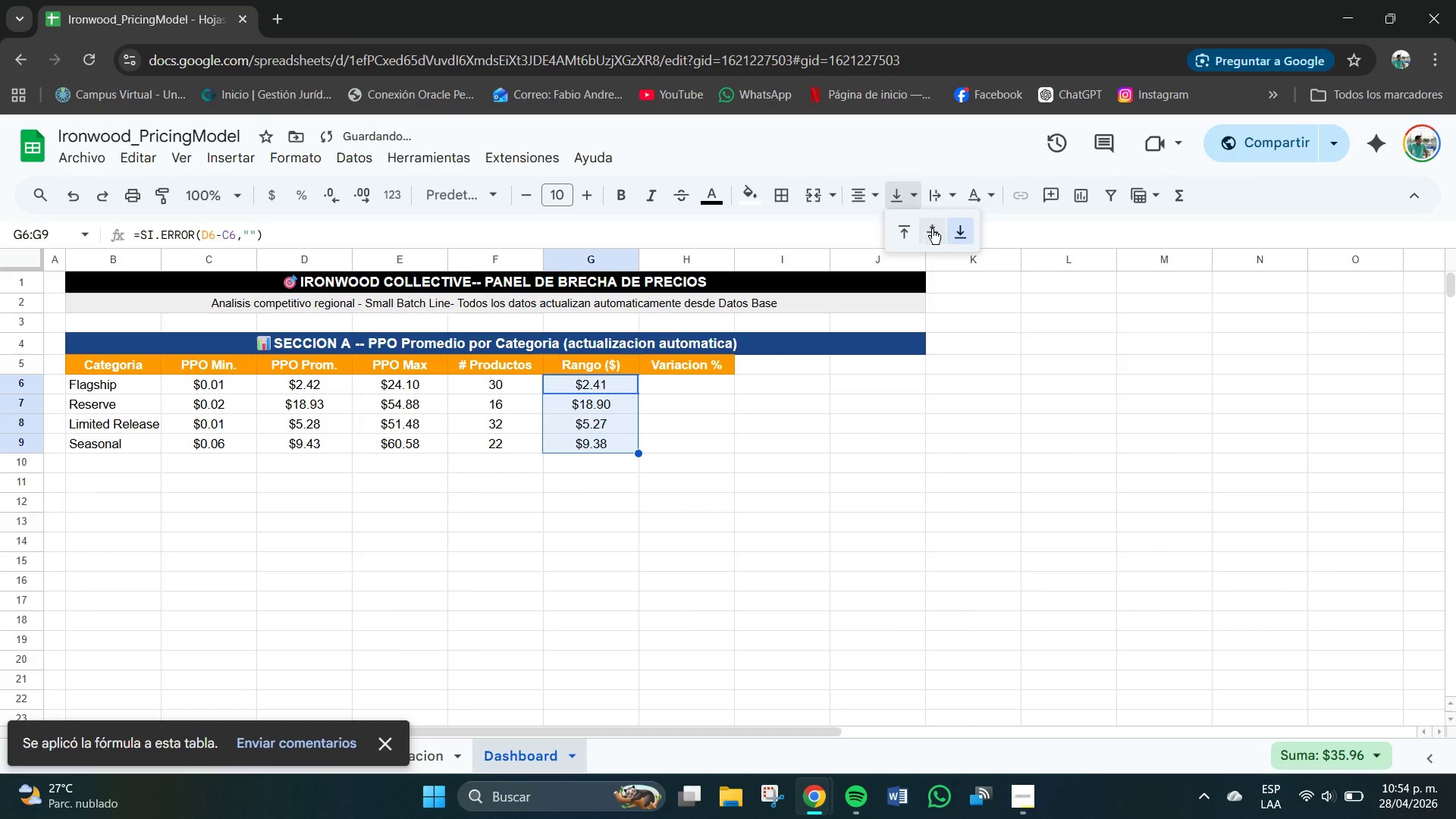 
left_click([933, 231])
 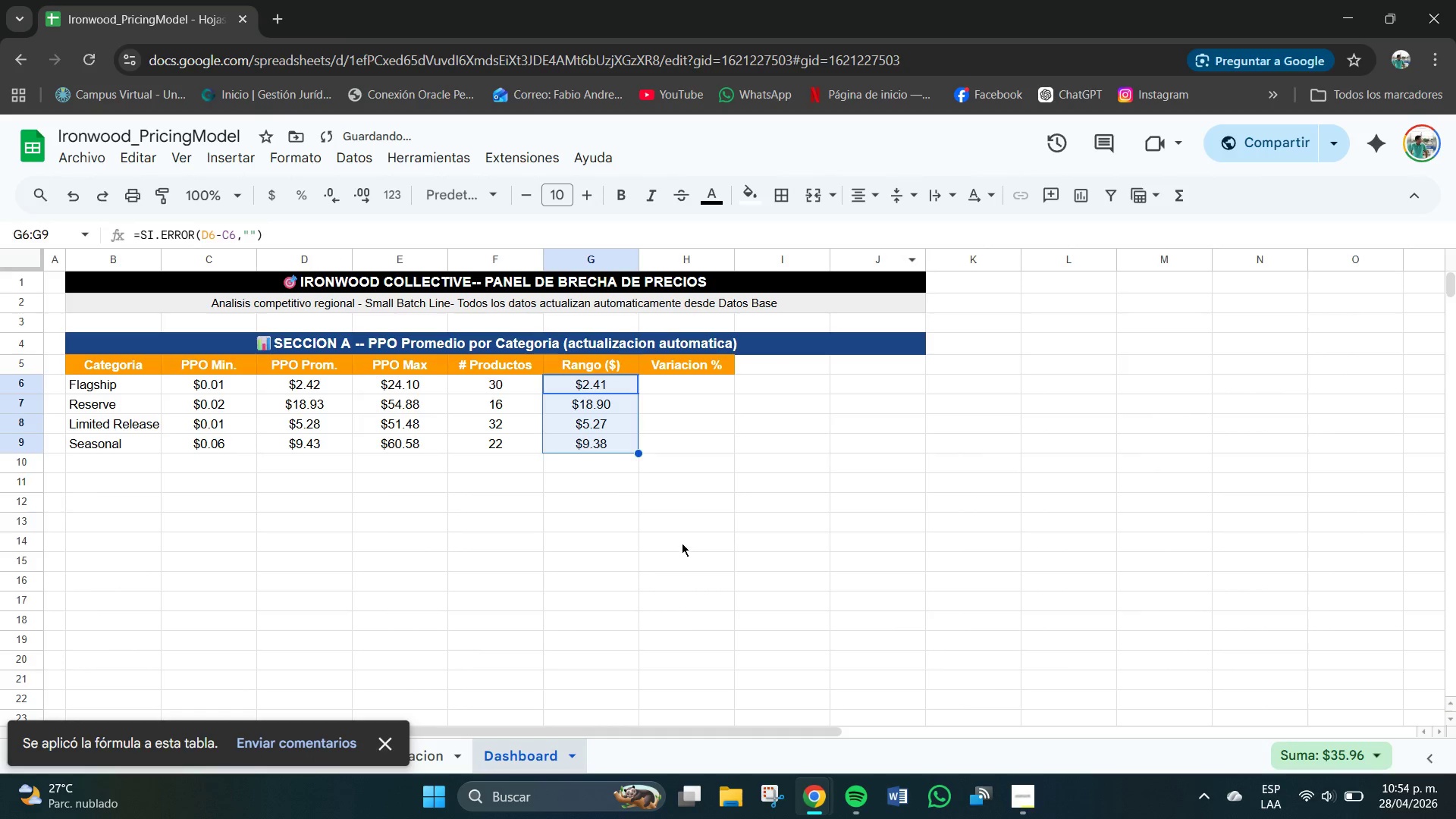 
left_click([682, 543])
 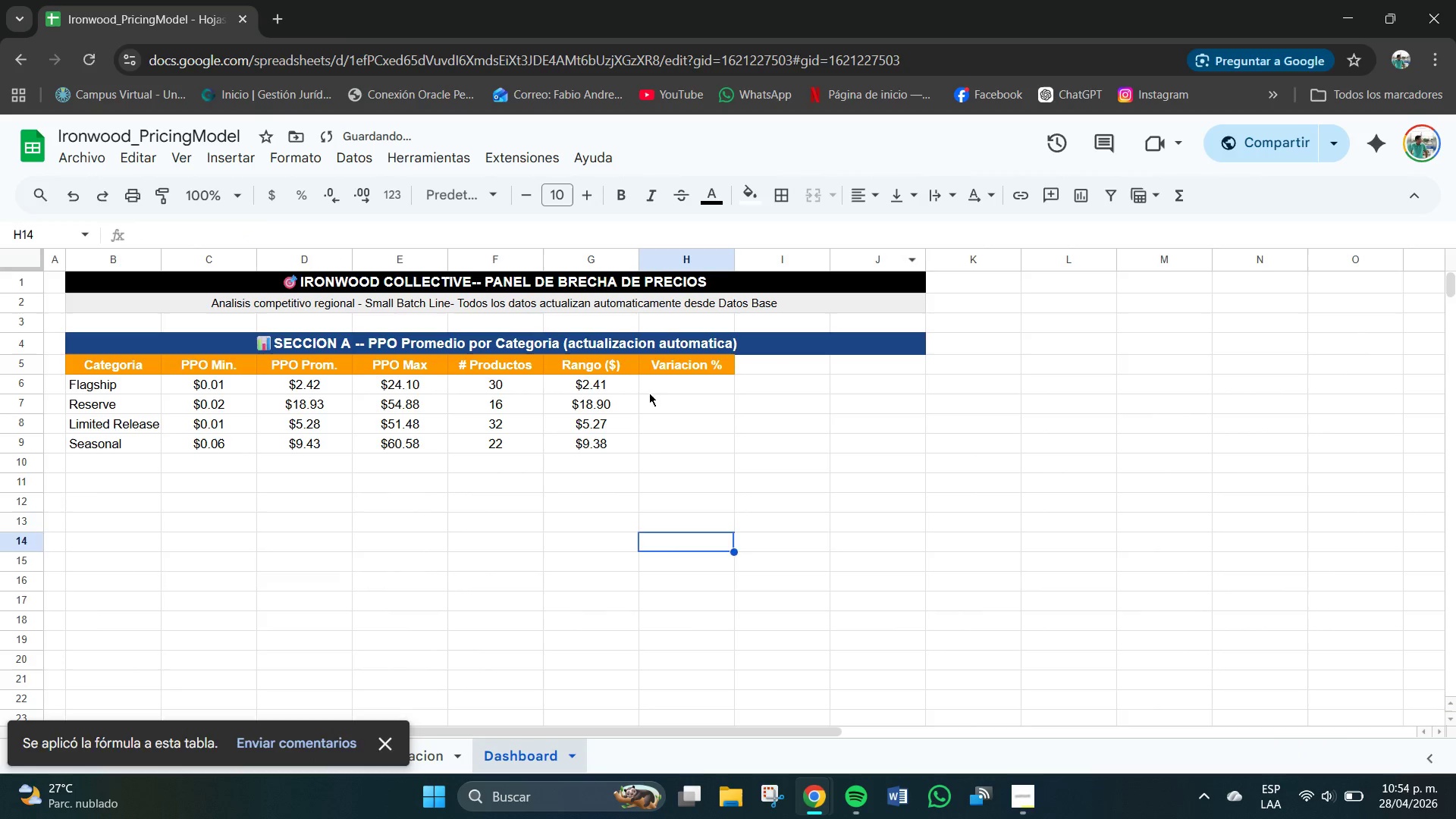 
left_click([661, 383])
 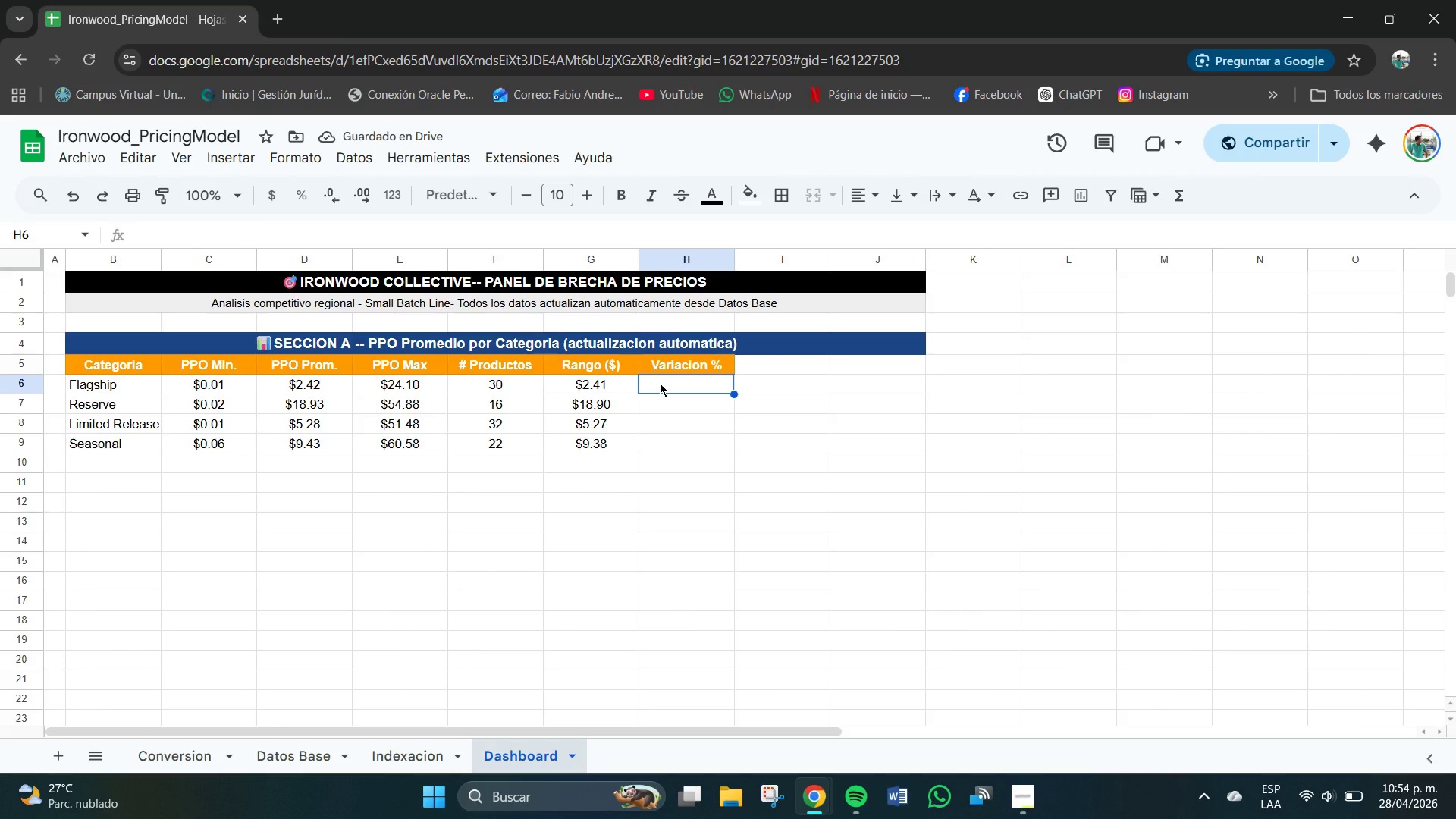 
left_click([660, 383])
 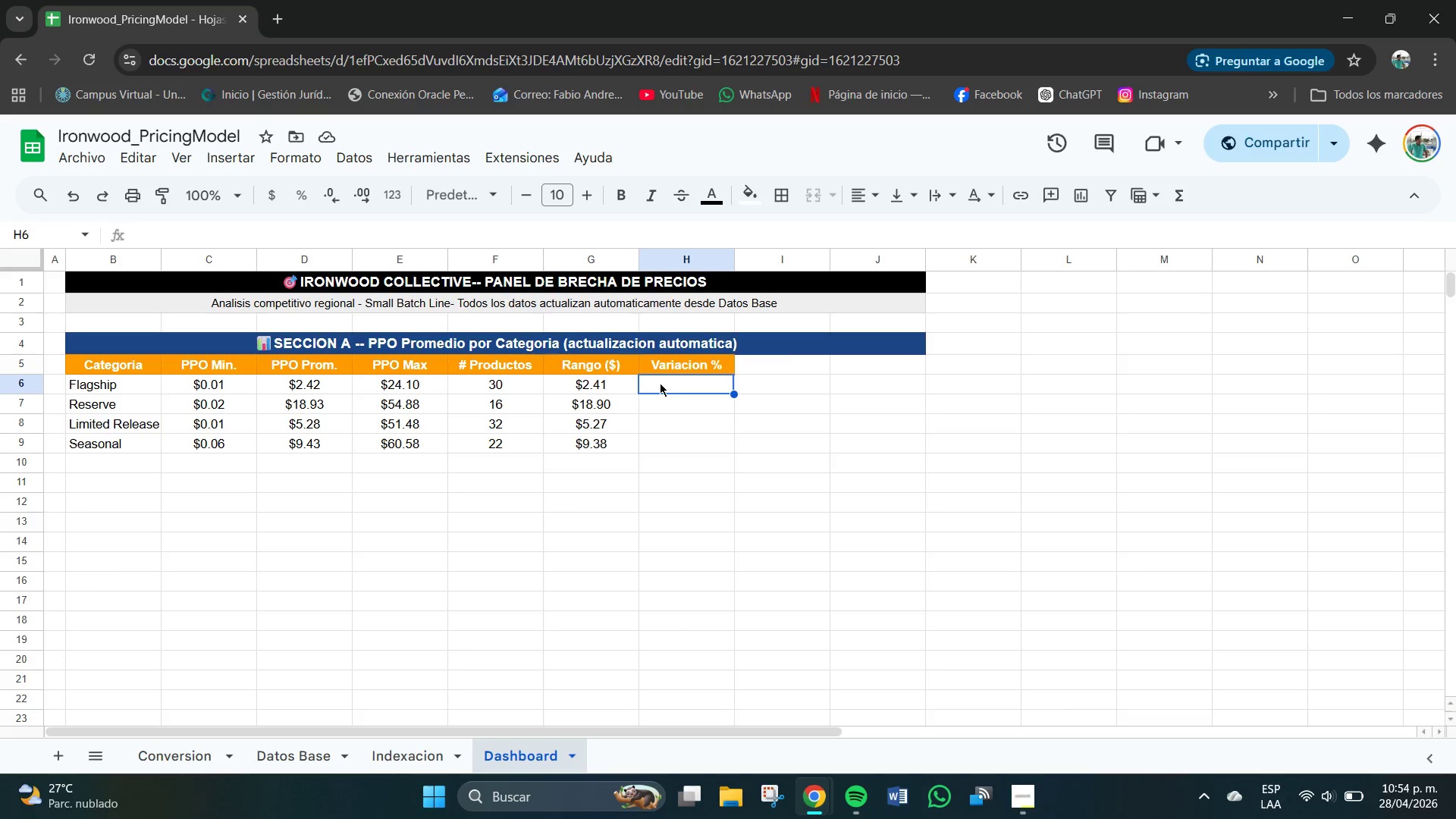 
type()SI.ERROR**D6-C6(&C6,@@()
 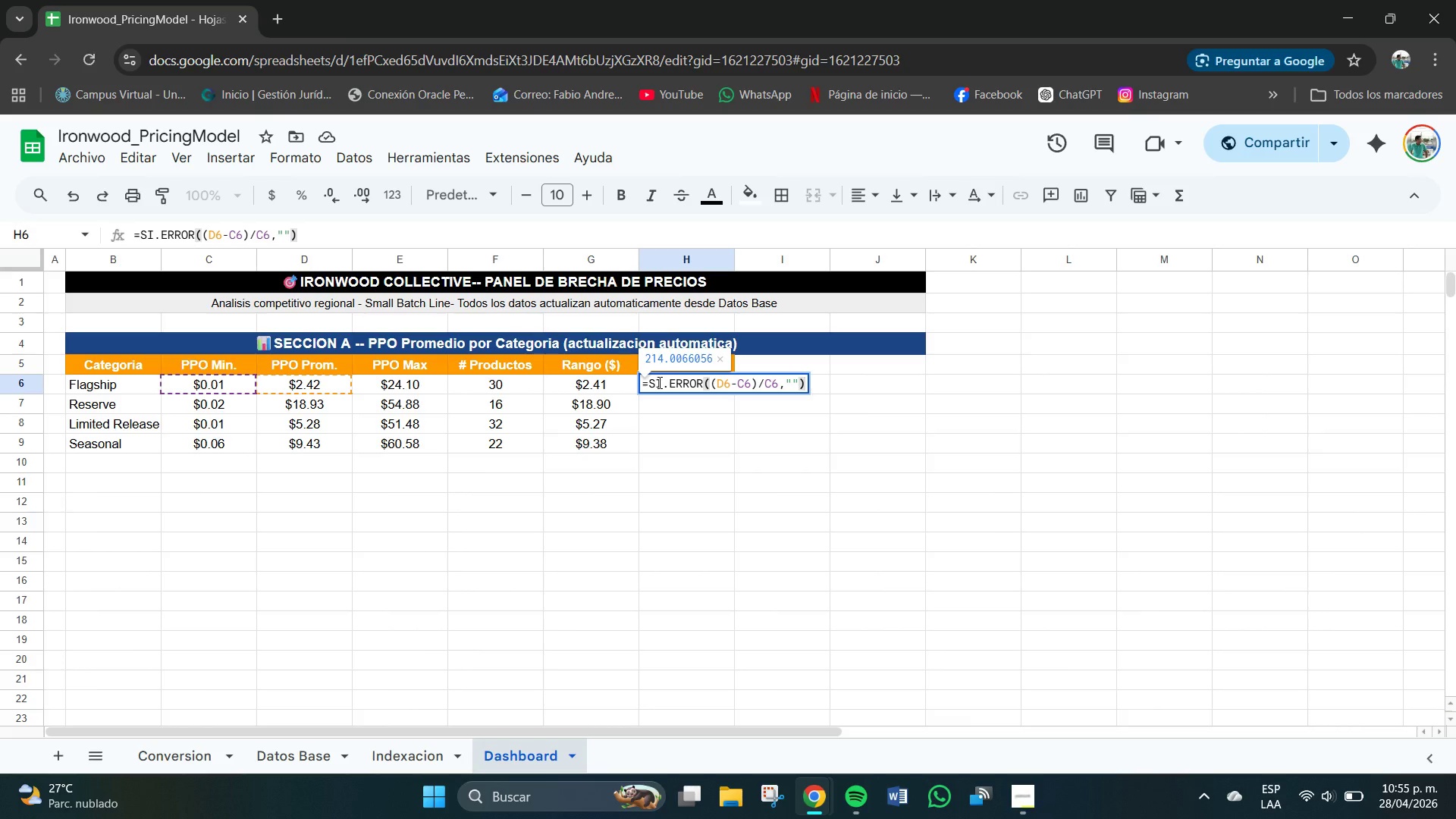 
key(Enter)
 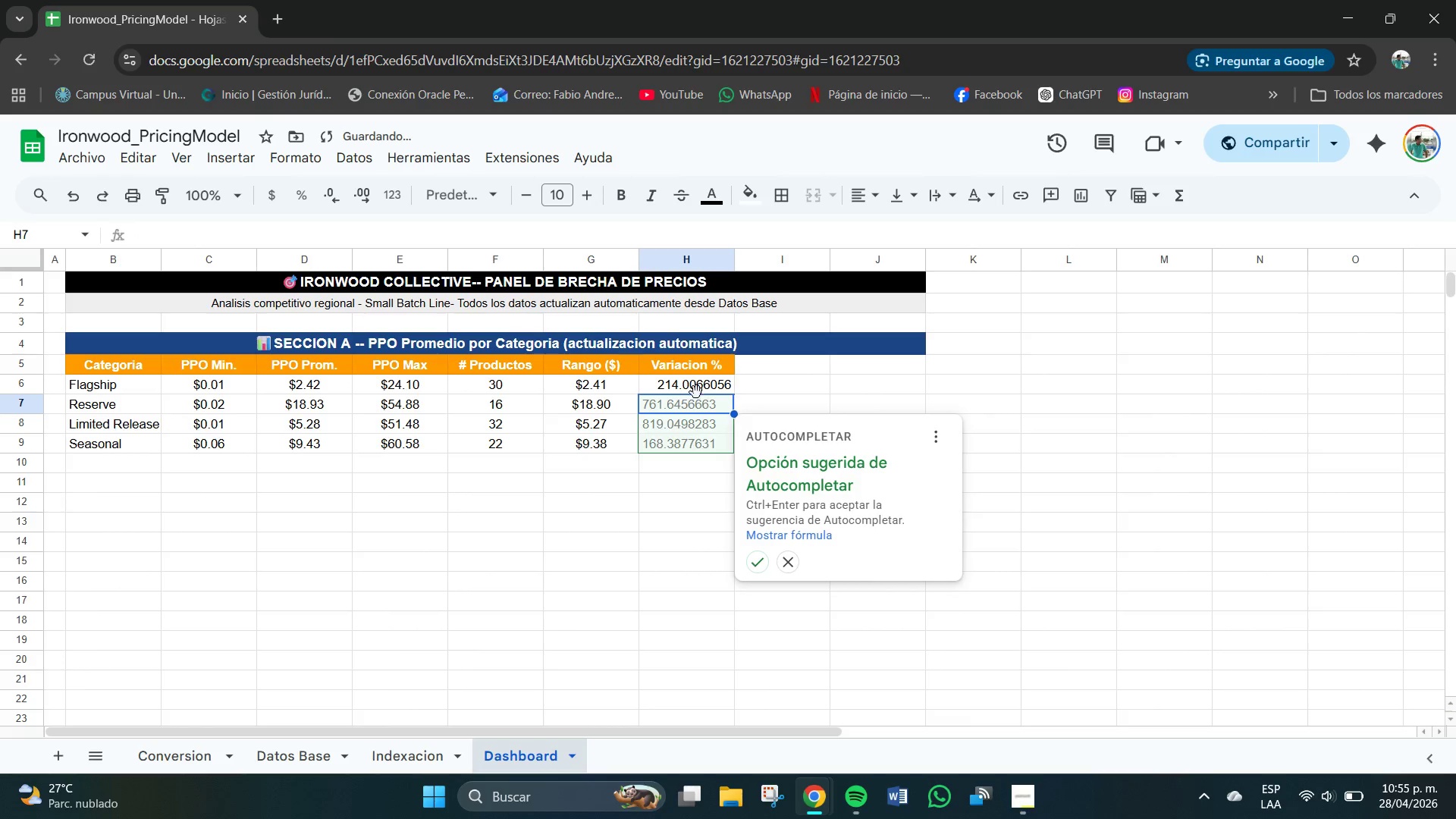 
left_click_drag(start_coordinate=[686, 386], to_coordinate=[700, 436])
 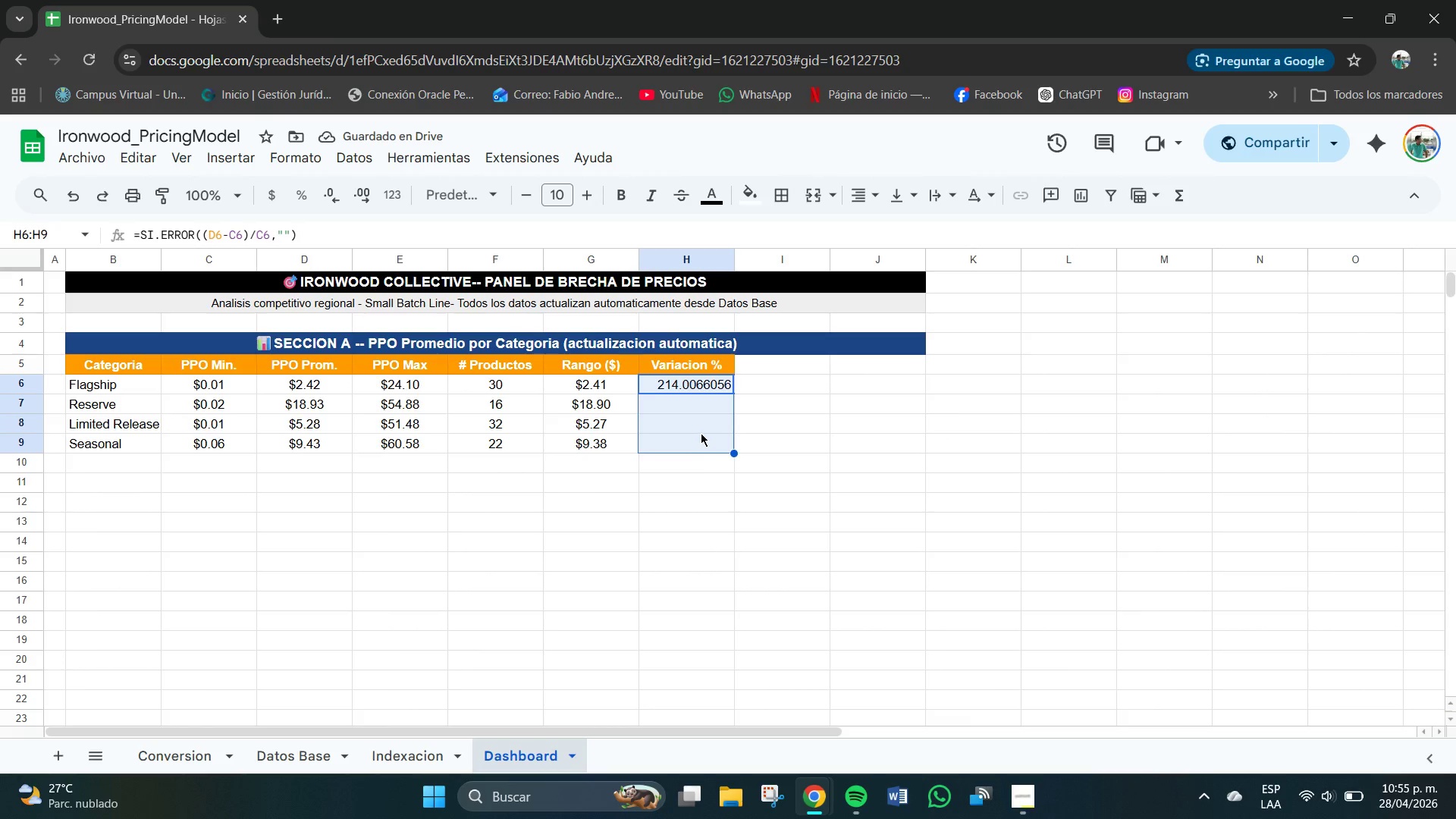 
key(Control+Z)
 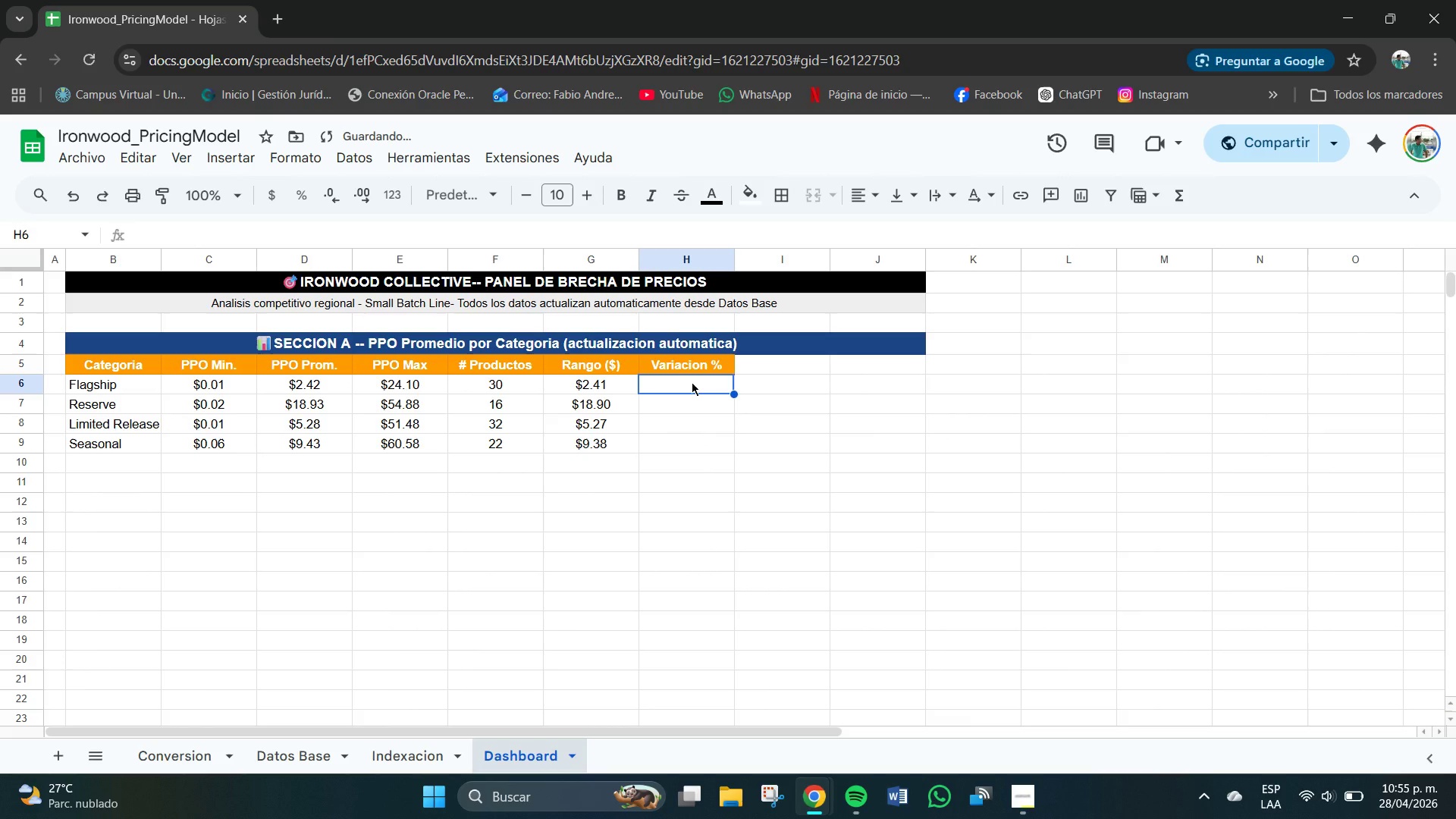 
hold_key(key=ControlLeft, duration=0.95)
 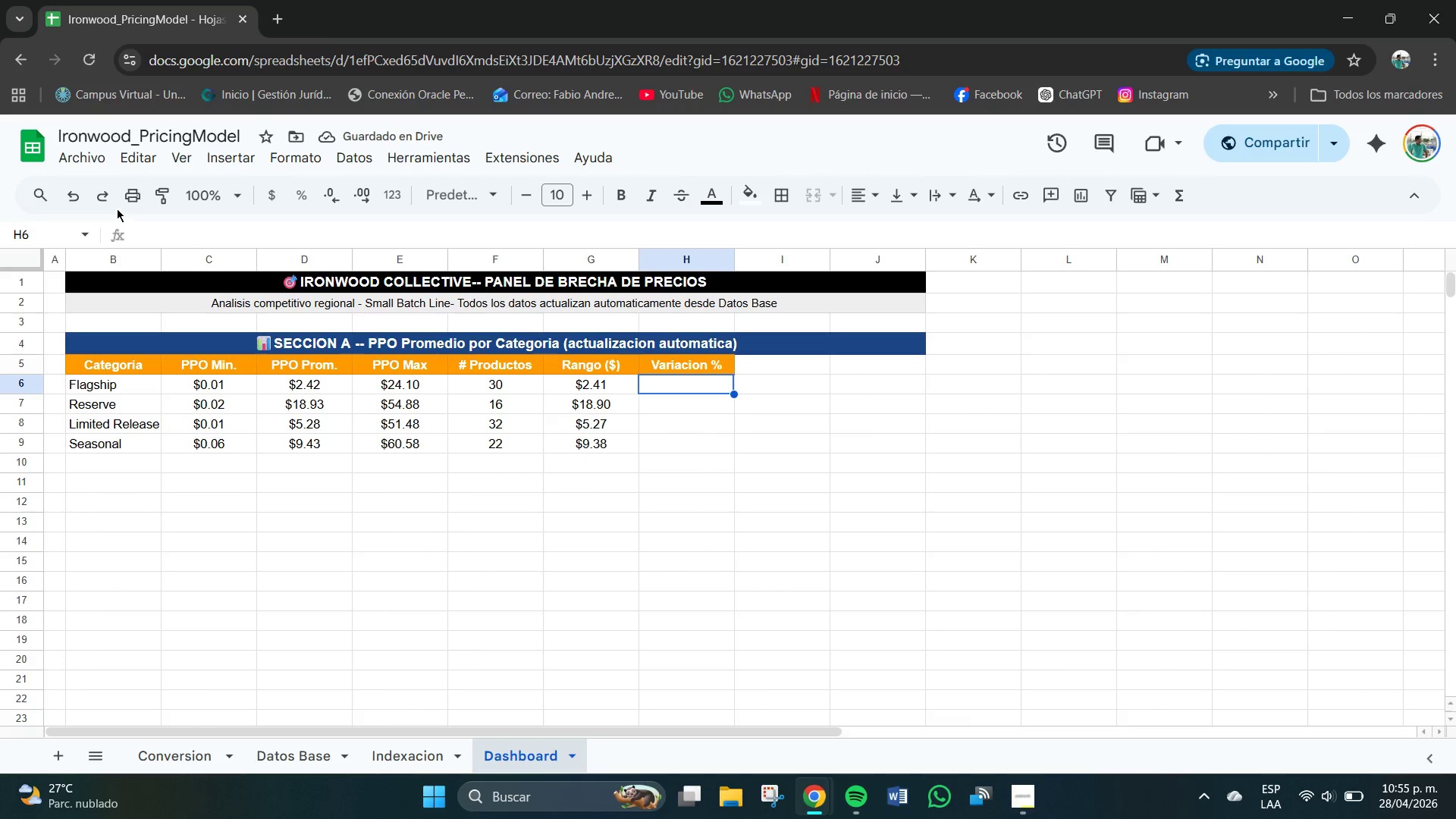 
left_click([102, 198])
 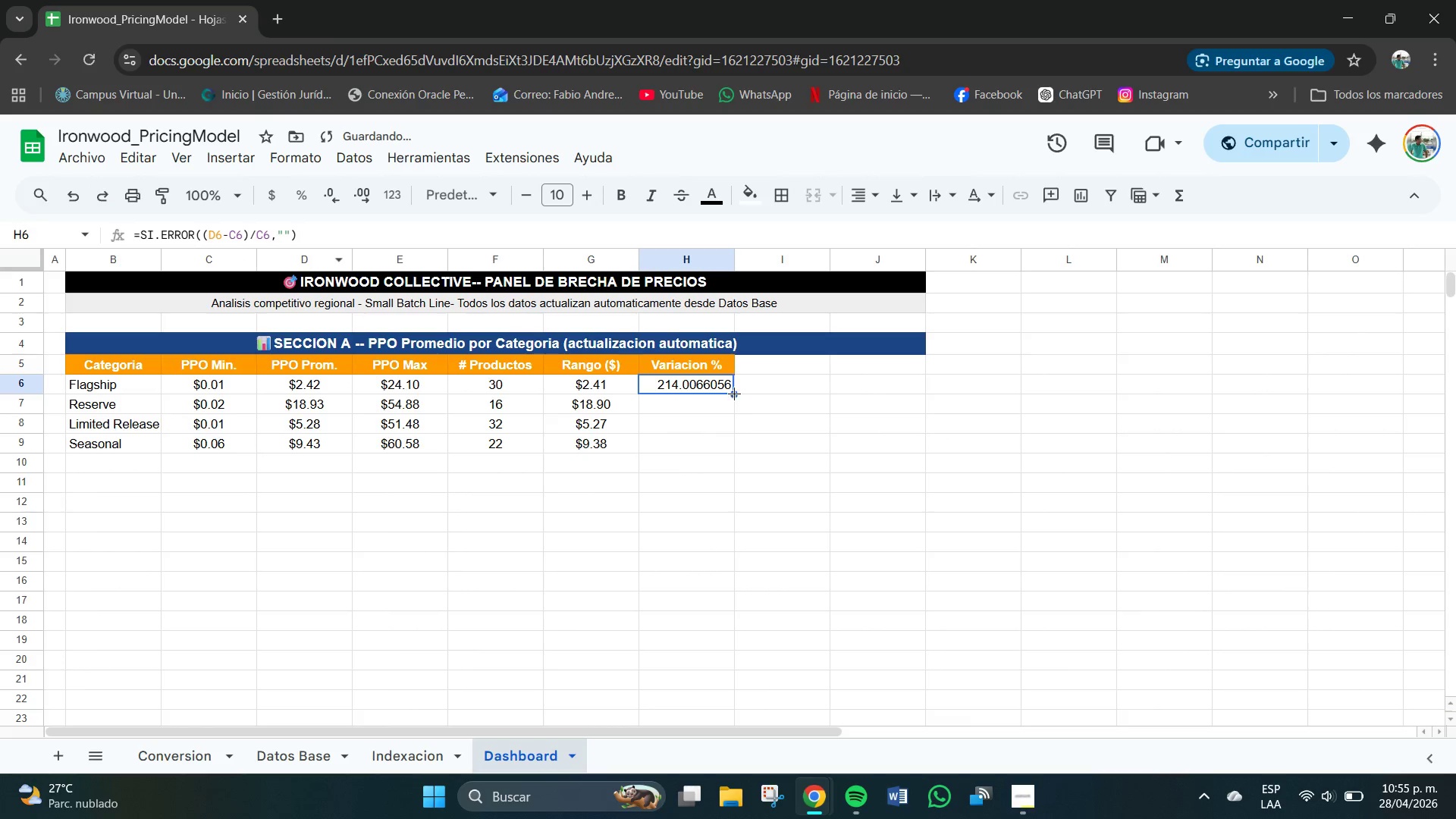 
left_click_drag(start_coordinate=[734, 394], to_coordinate=[718, 444])
 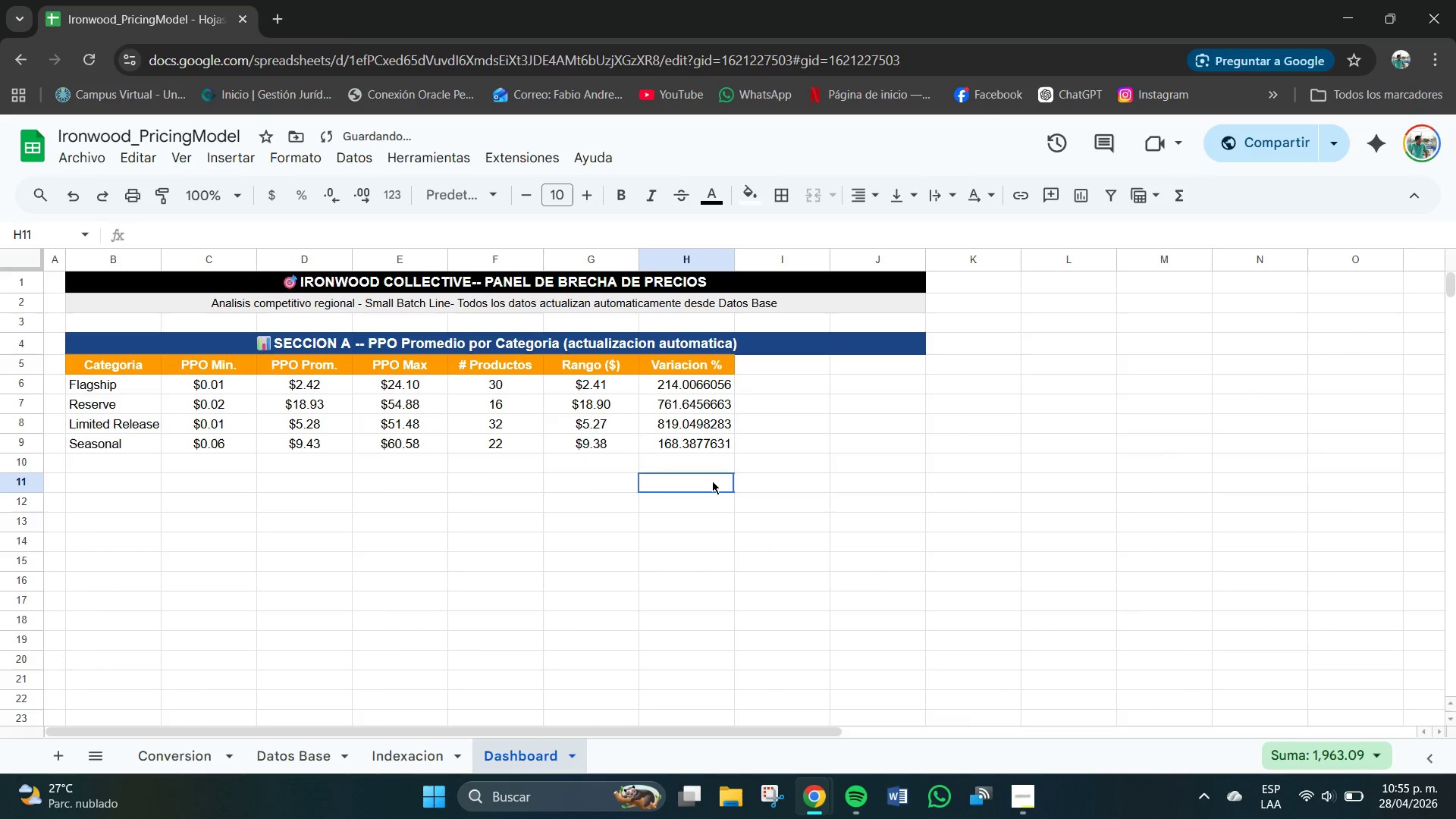 
left_click([712, 481])
 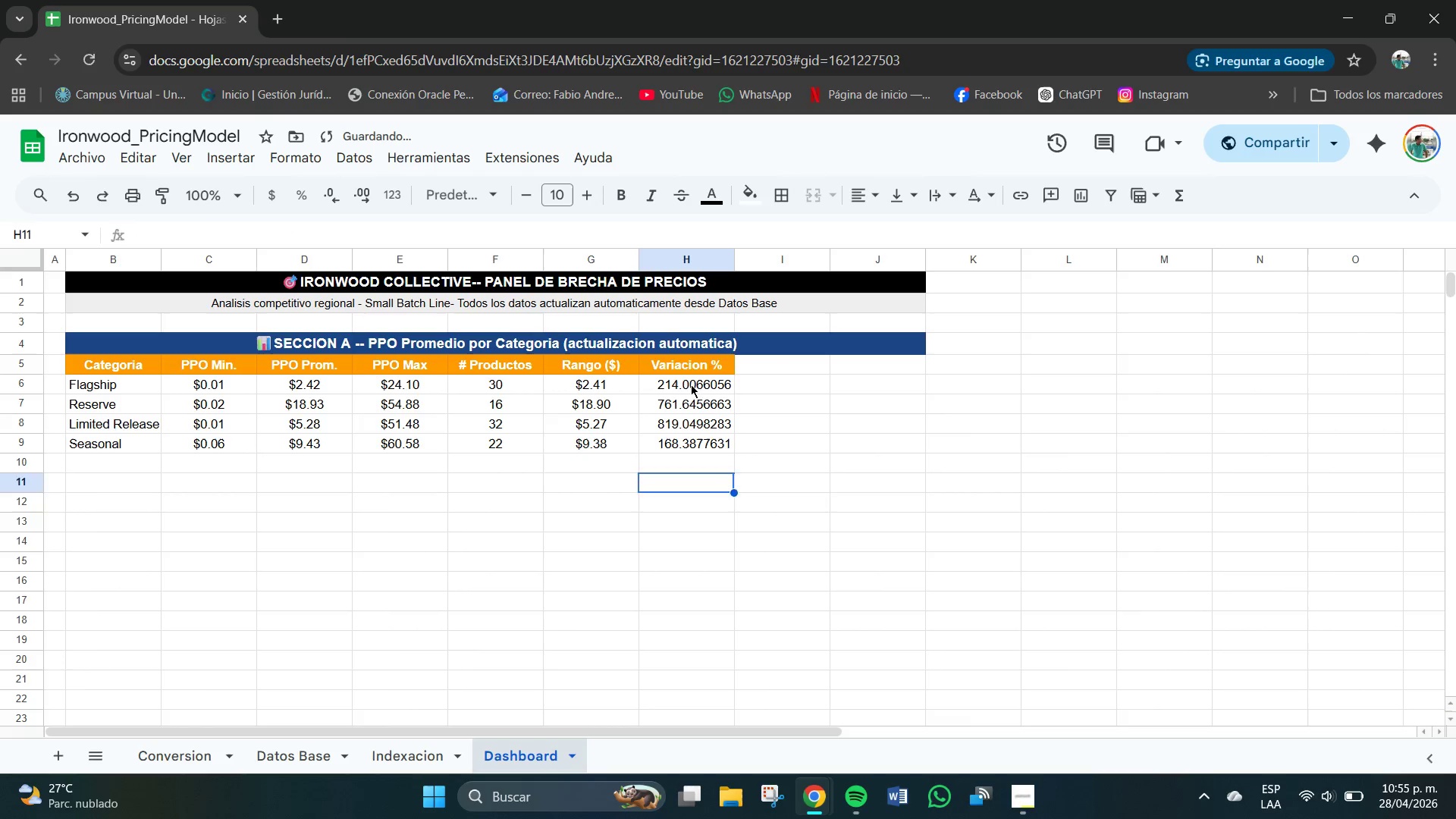 
left_click_drag(start_coordinate=[691, 384], to_coordinate=[694, 439])
 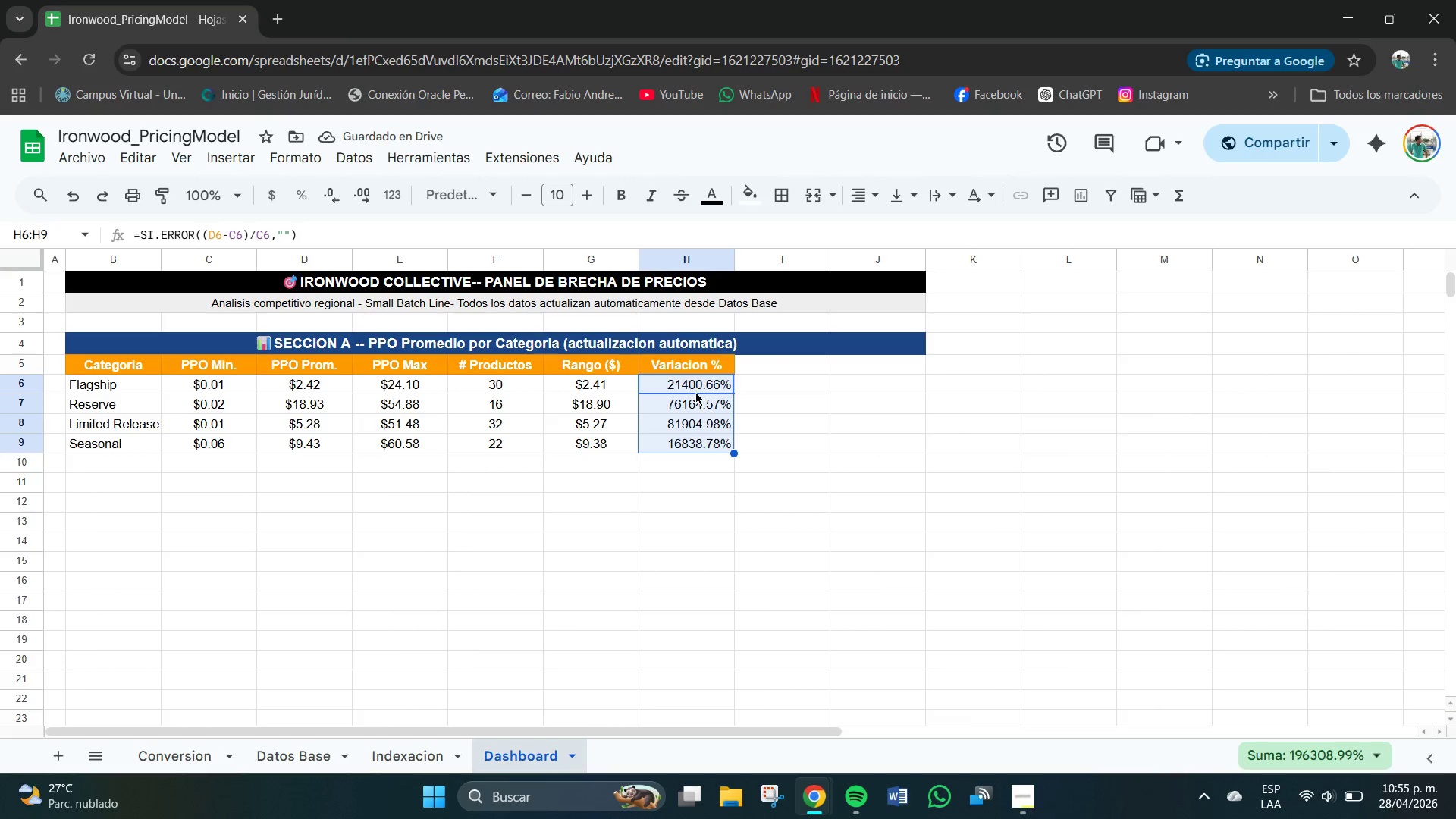 
wait(6.3)
 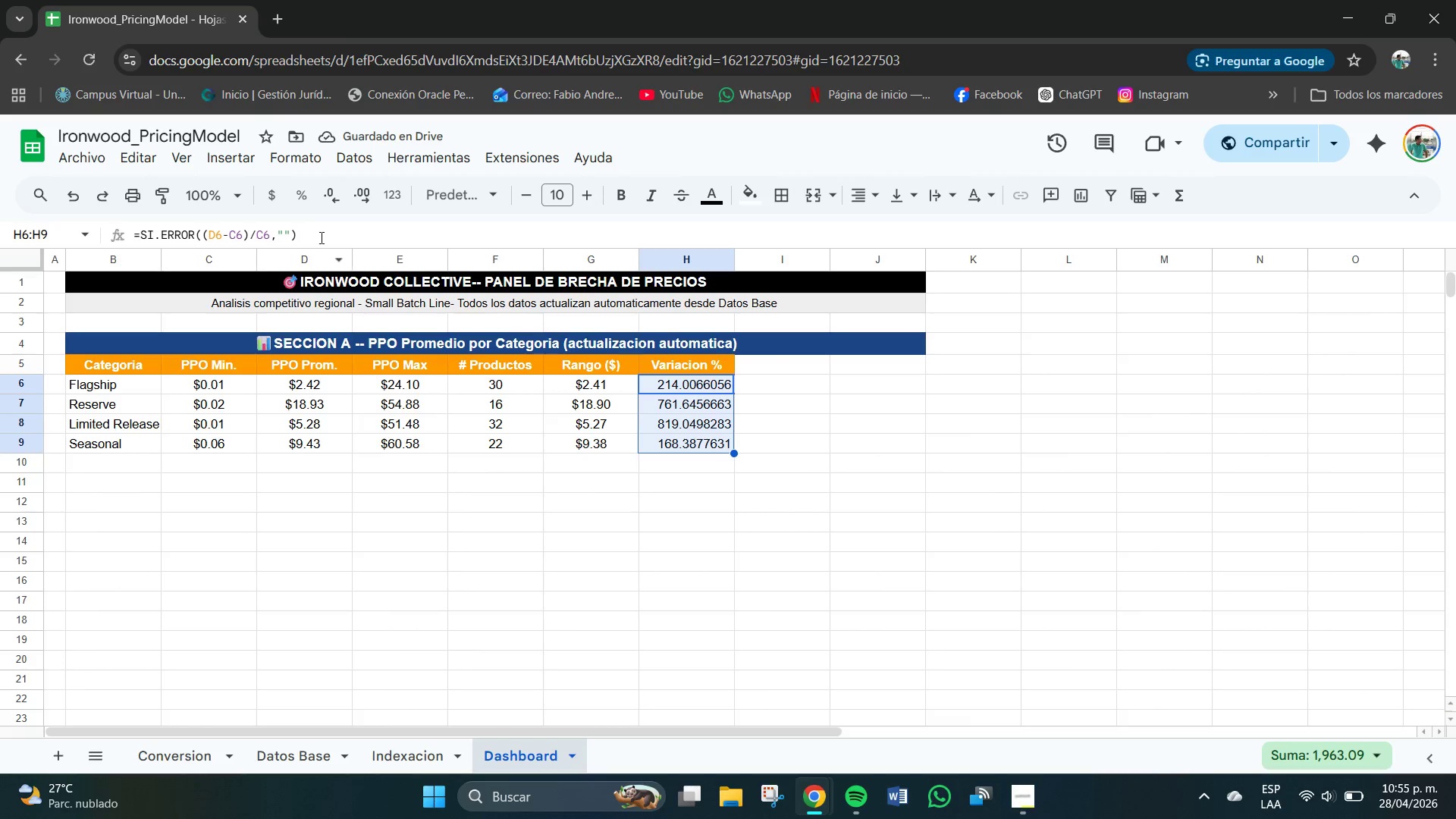 
left_click([331, 202])
 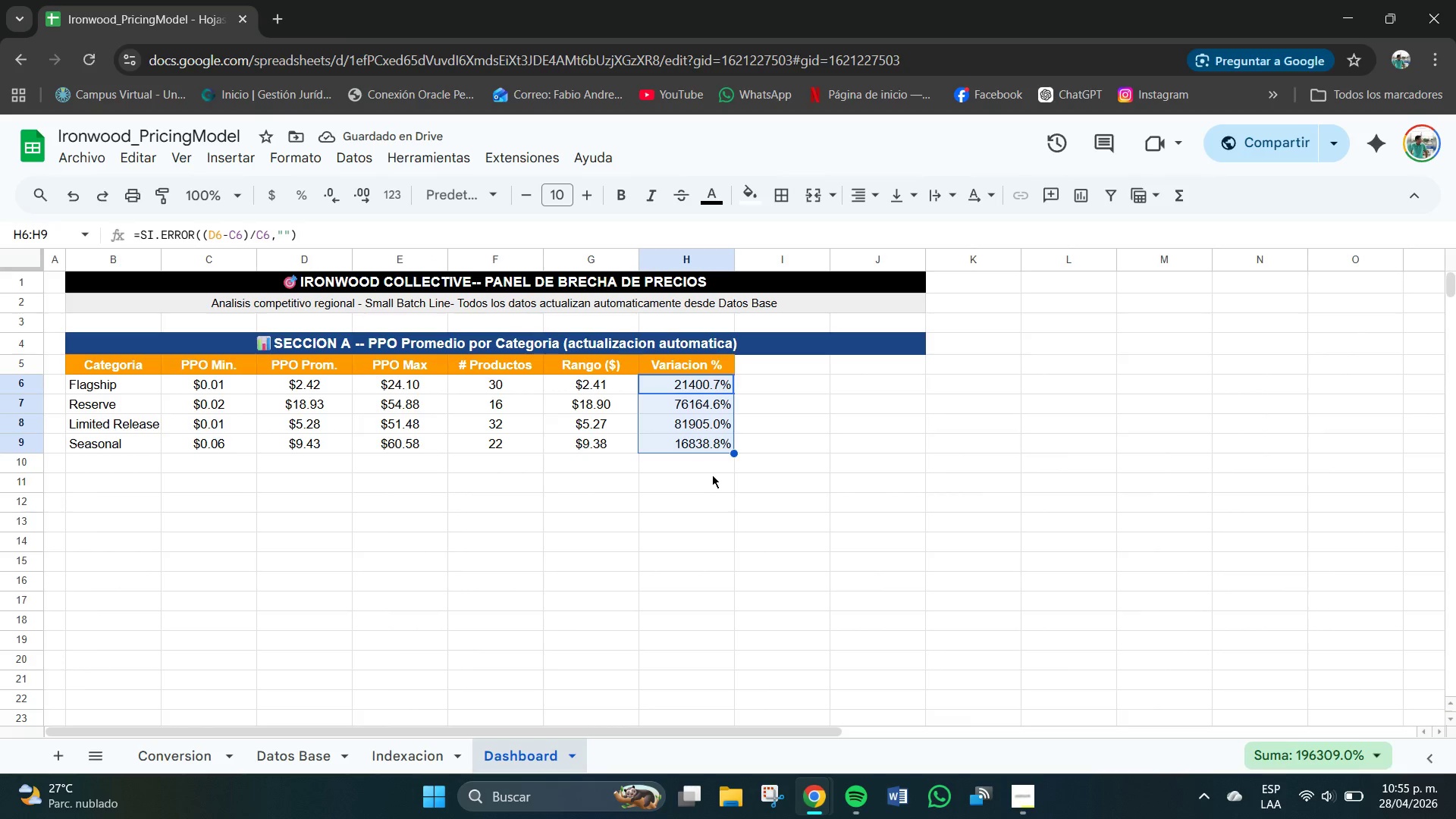 
left_click([708, 472])
 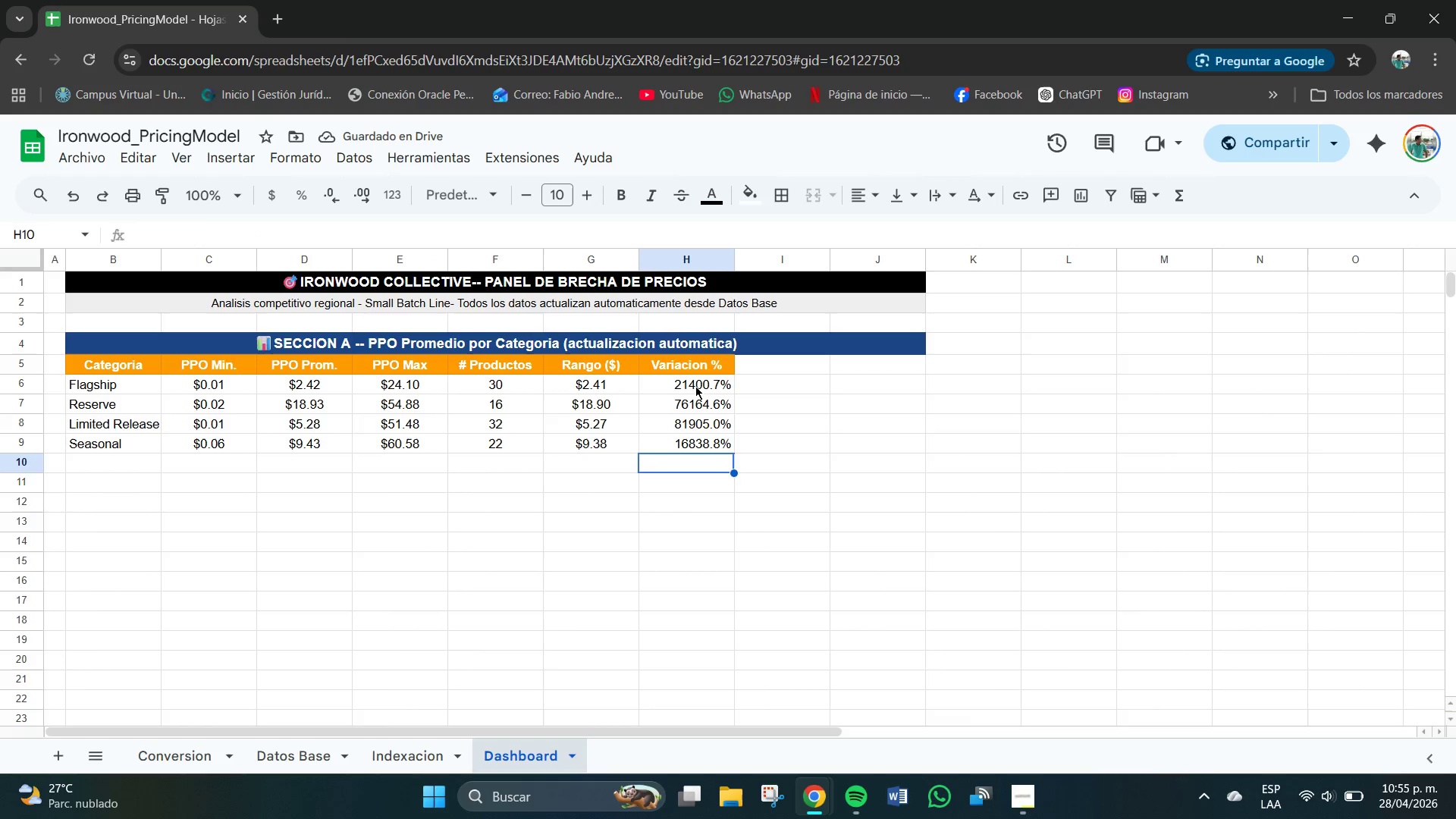 
left_click_drag(start_coordinate=[695, 388], to_coordinate=[704, 444])
 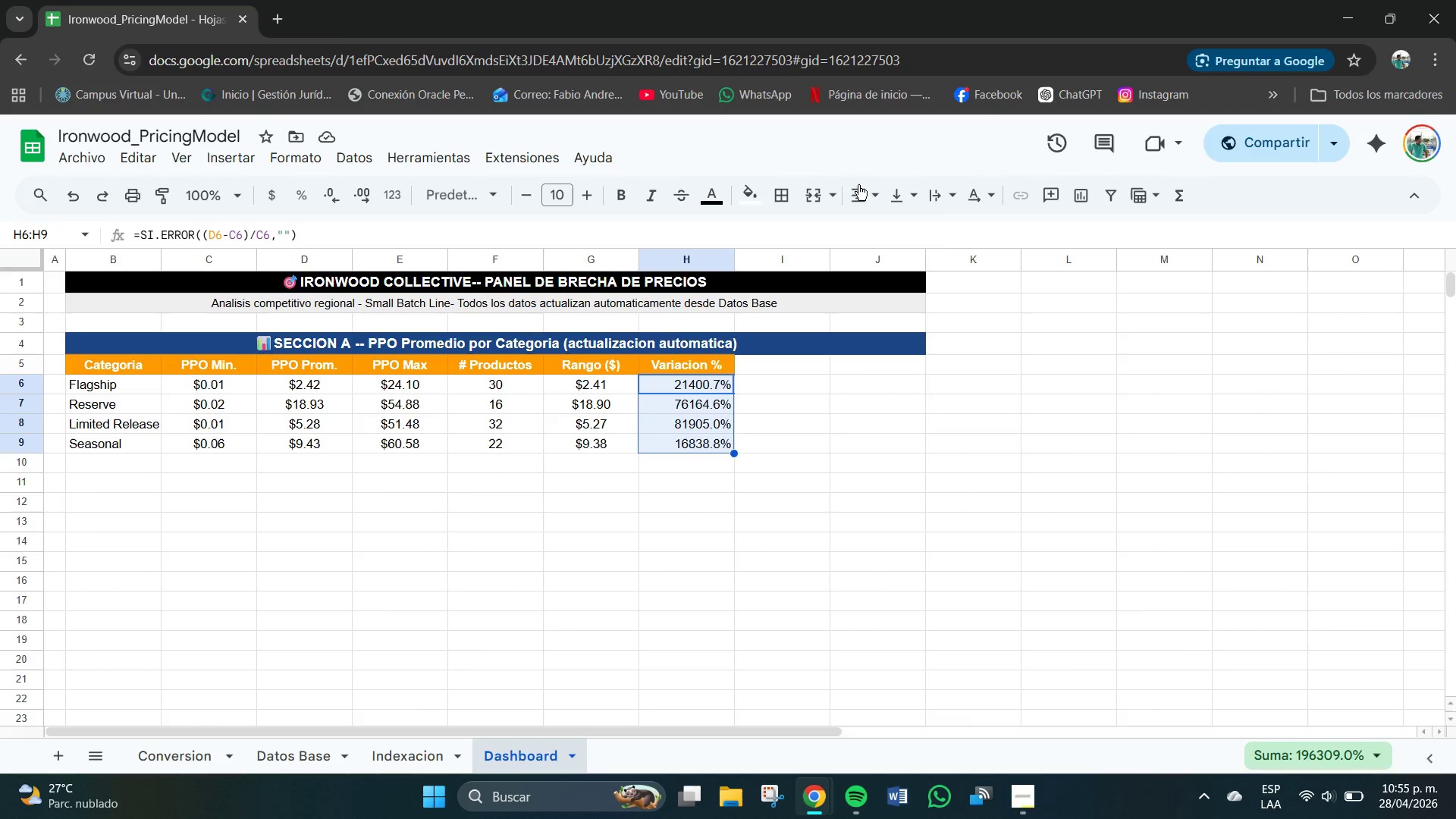 
left_click([861, 190])
 